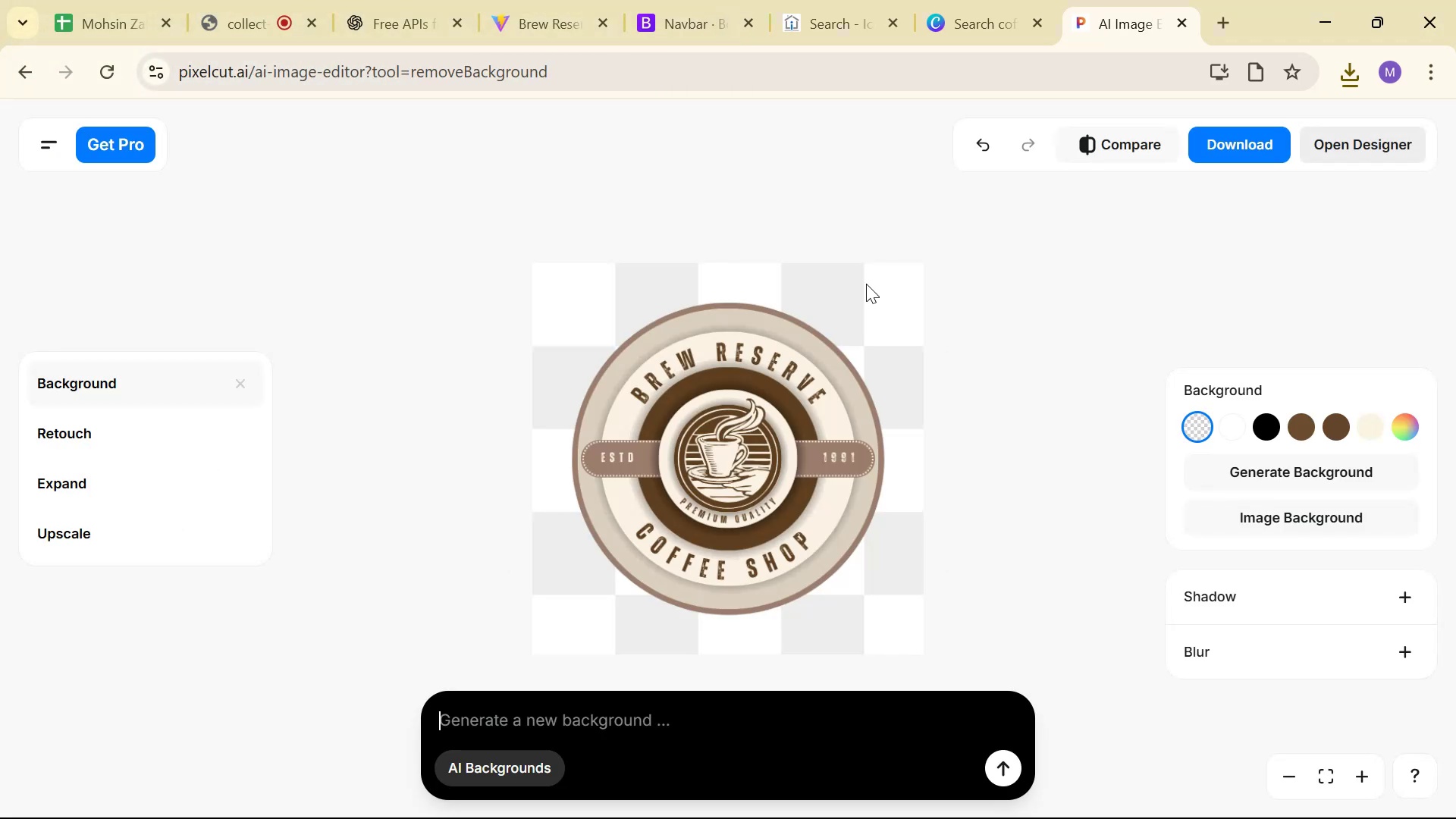 
left_click([1266, 156])
 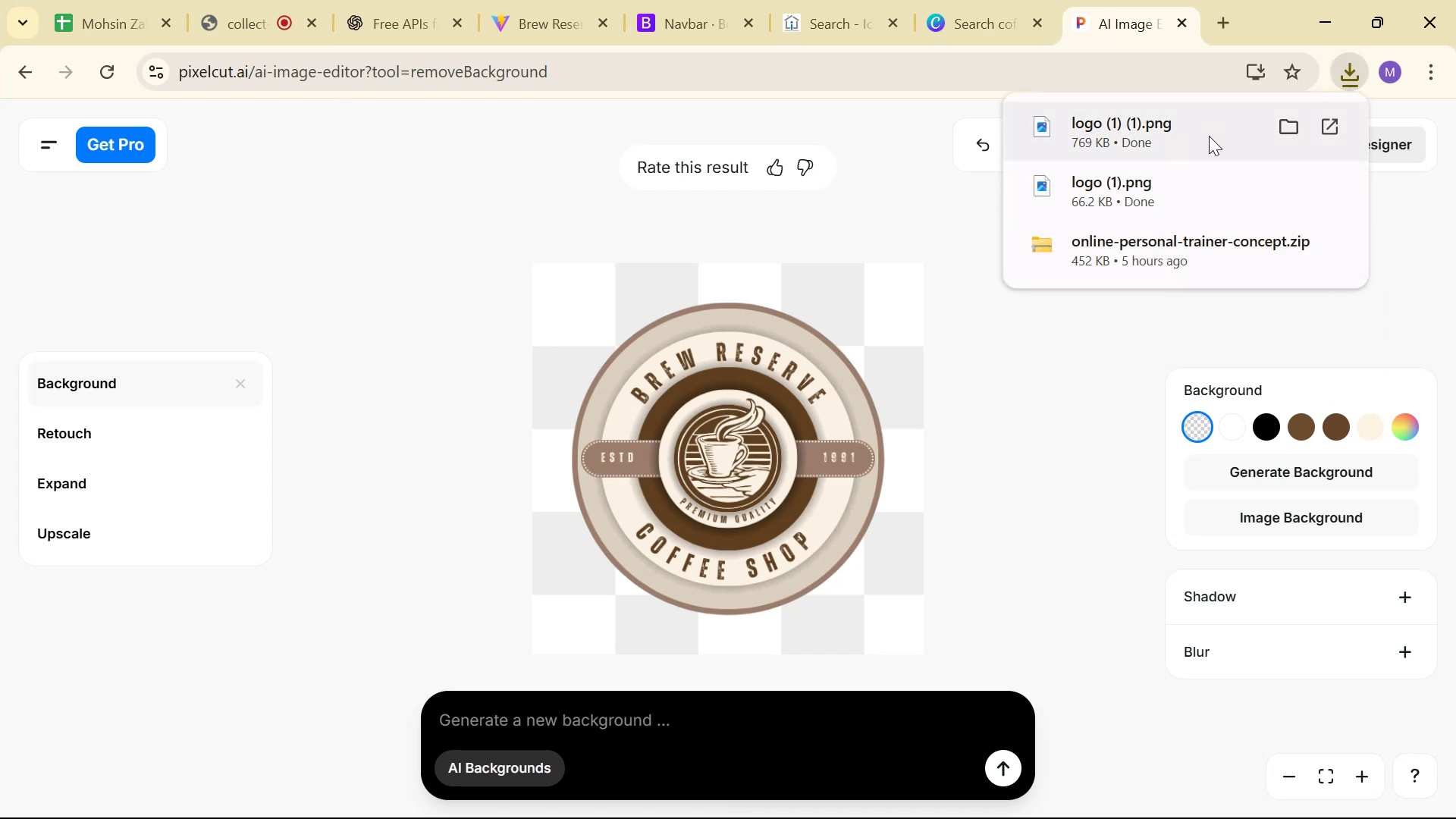 
left_click([1281, 124])
 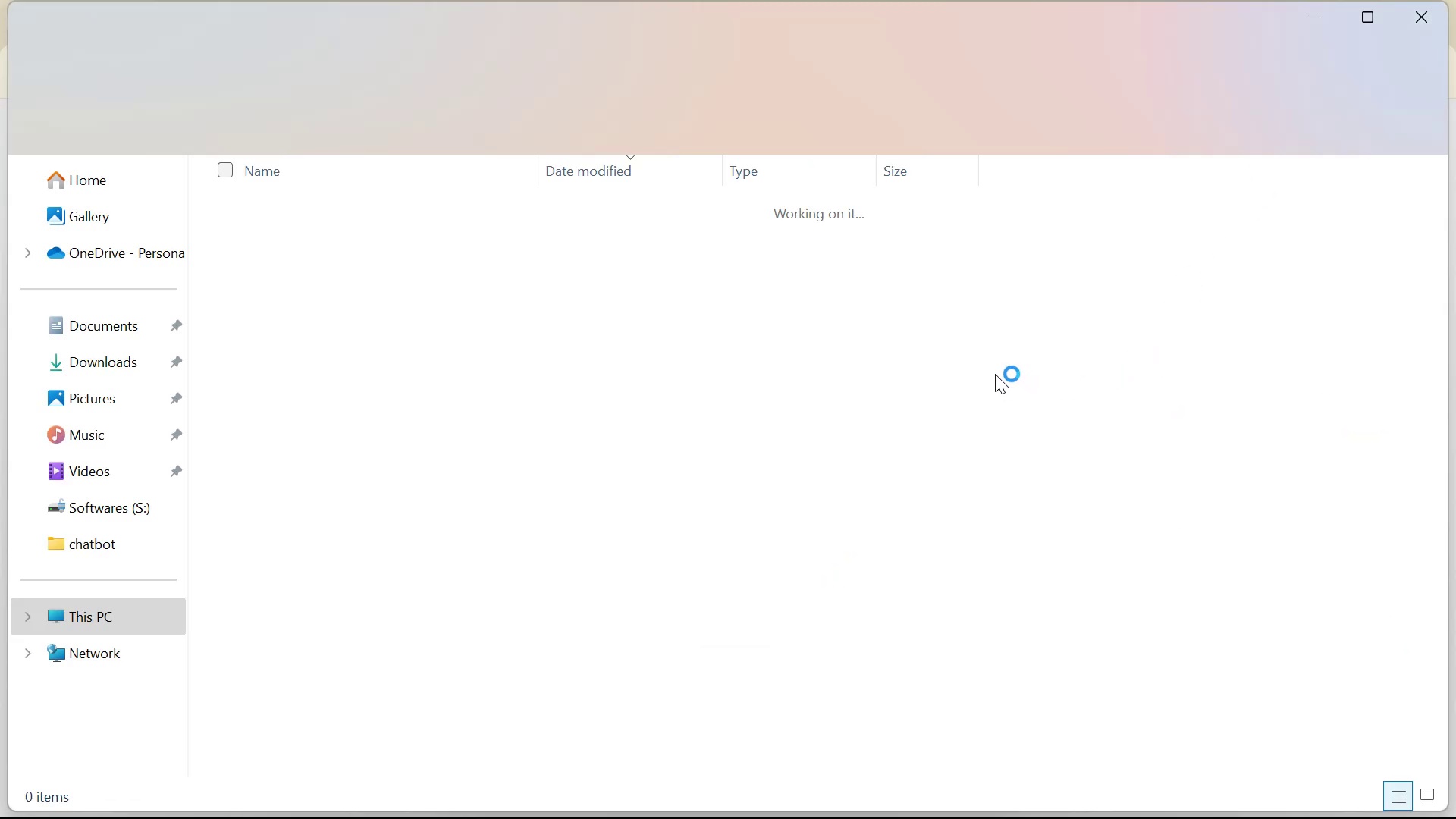 
key(Control+C)
 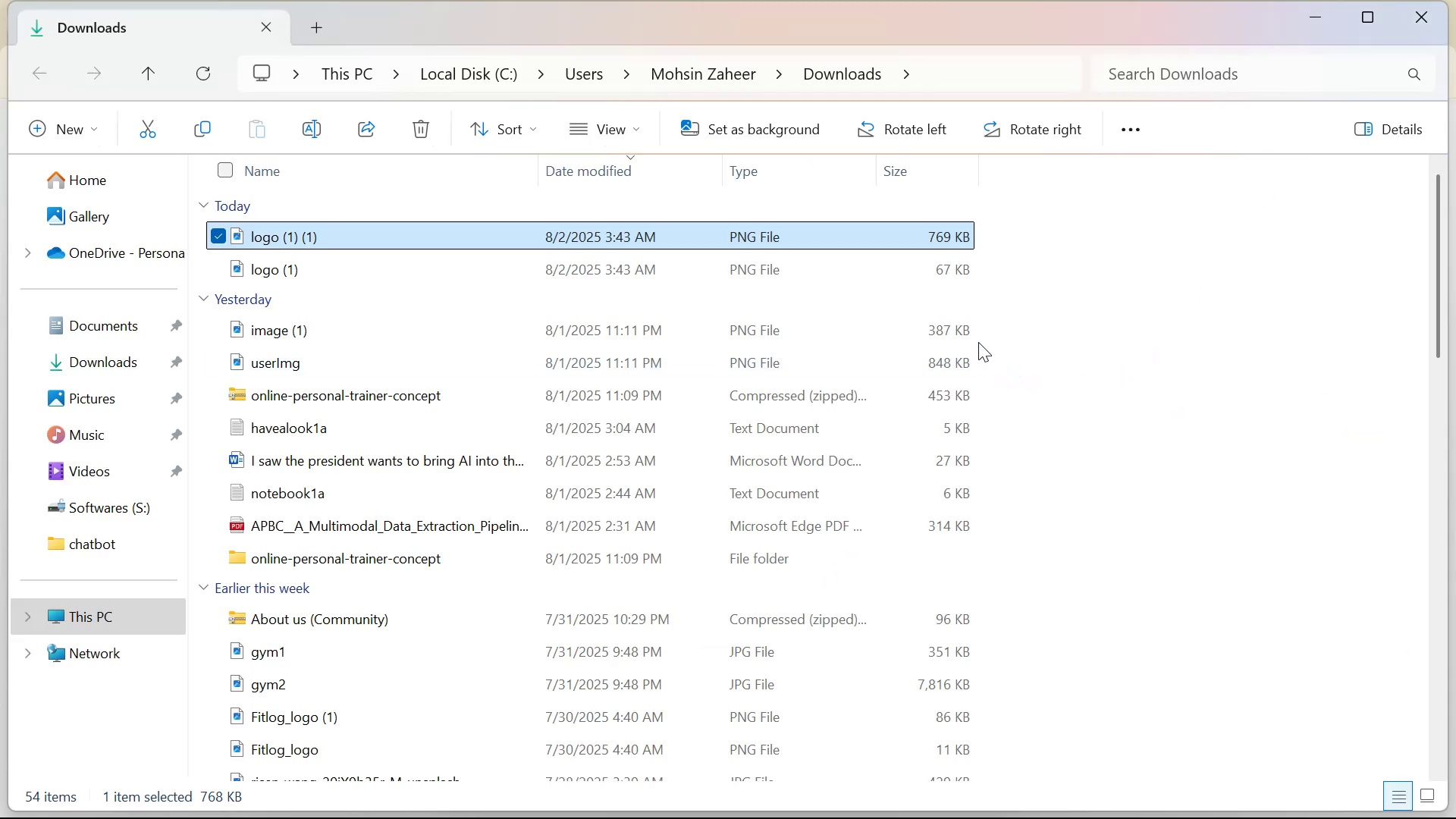 
key(Control+C)
 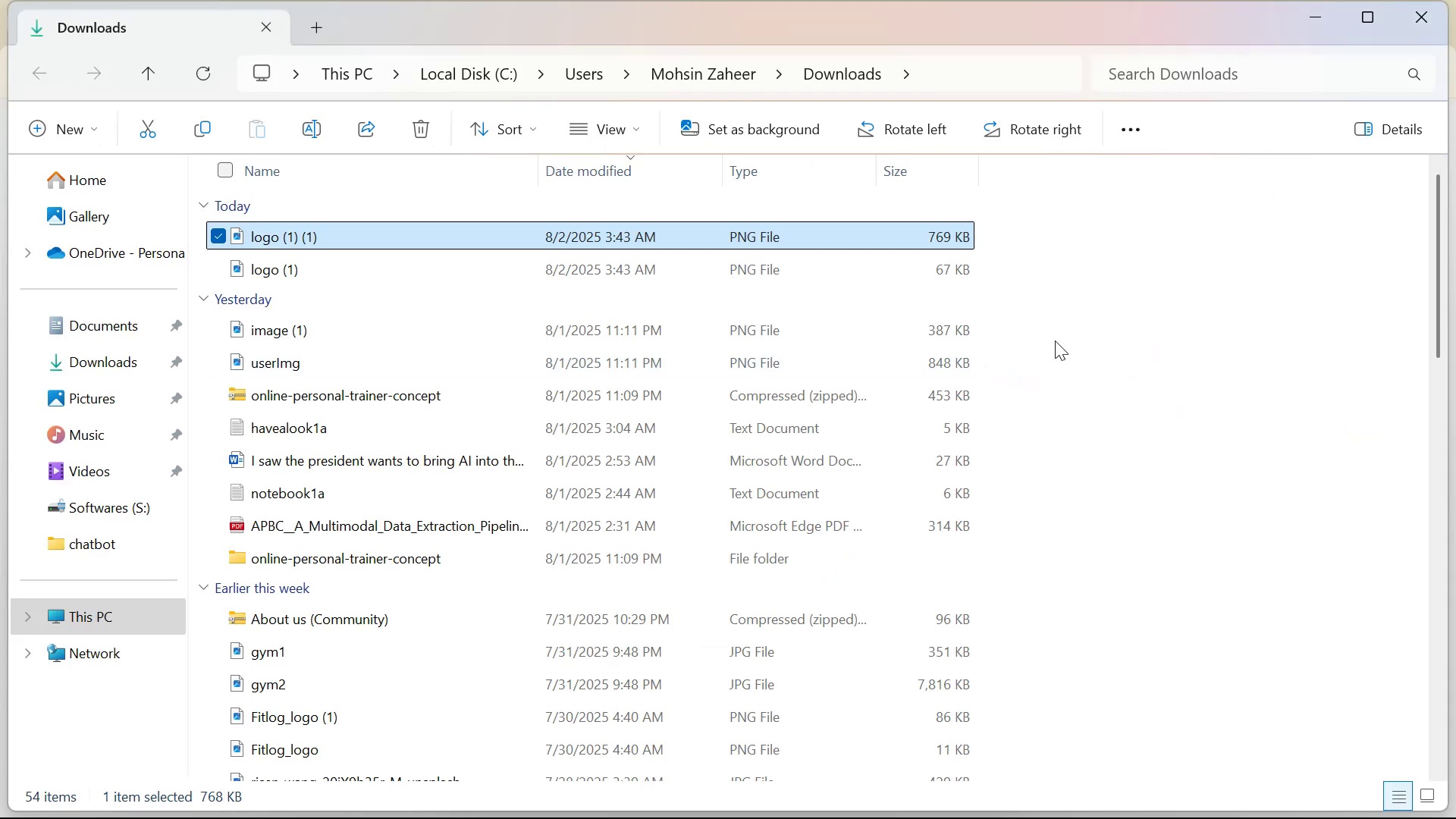 
key(Control+C)
 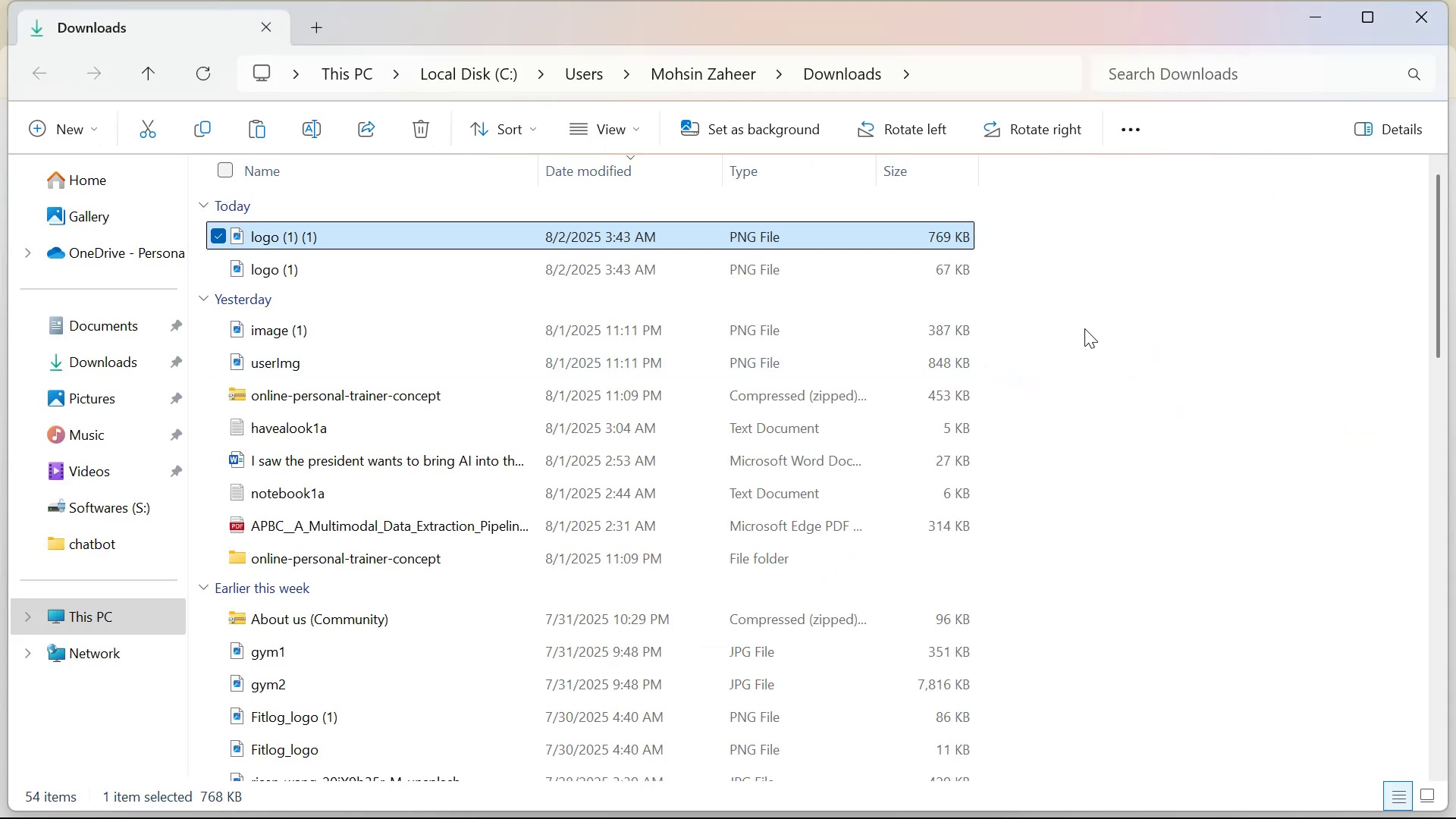 
key(Control+C)
 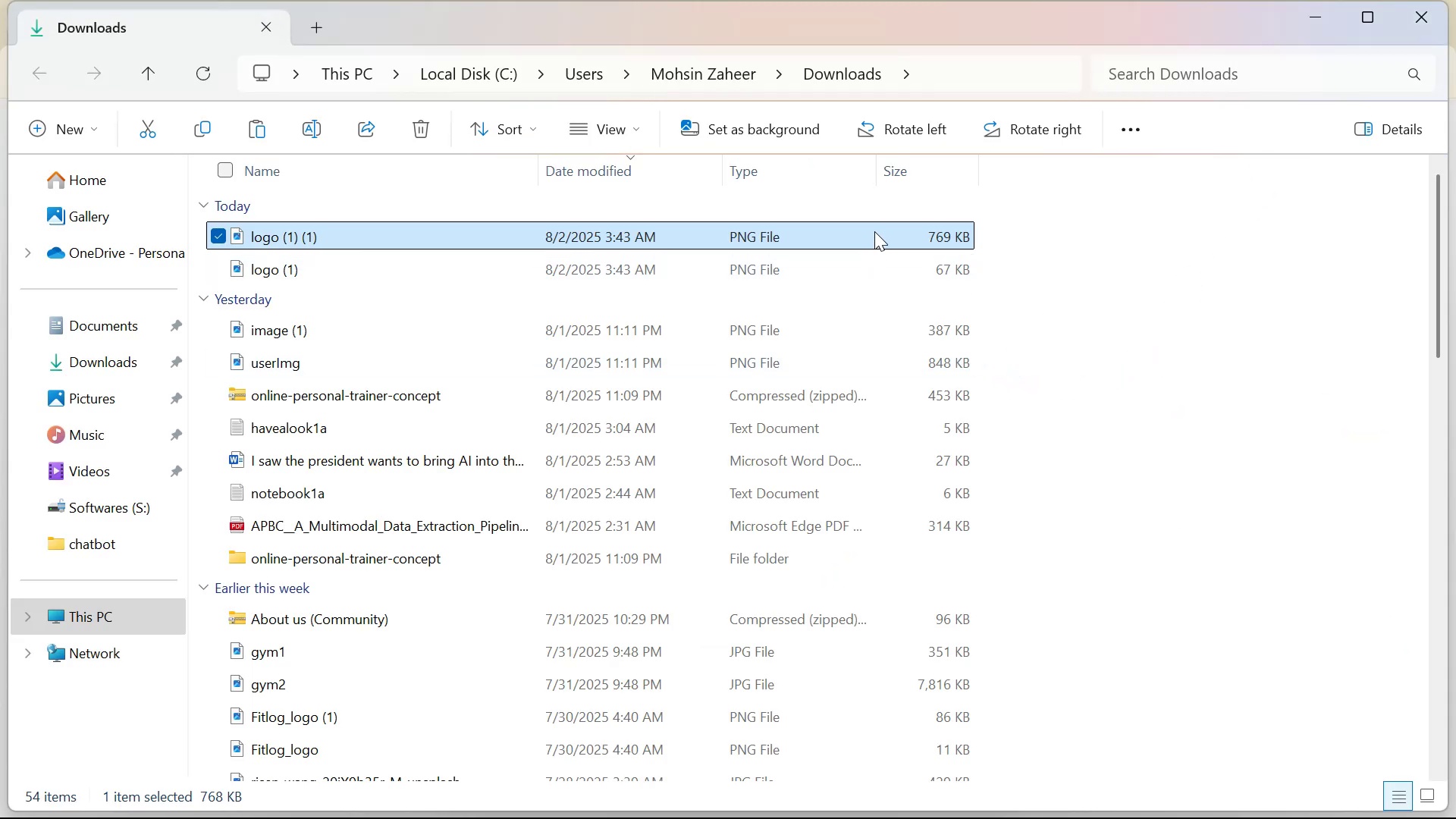 
double_click([876, 229])
 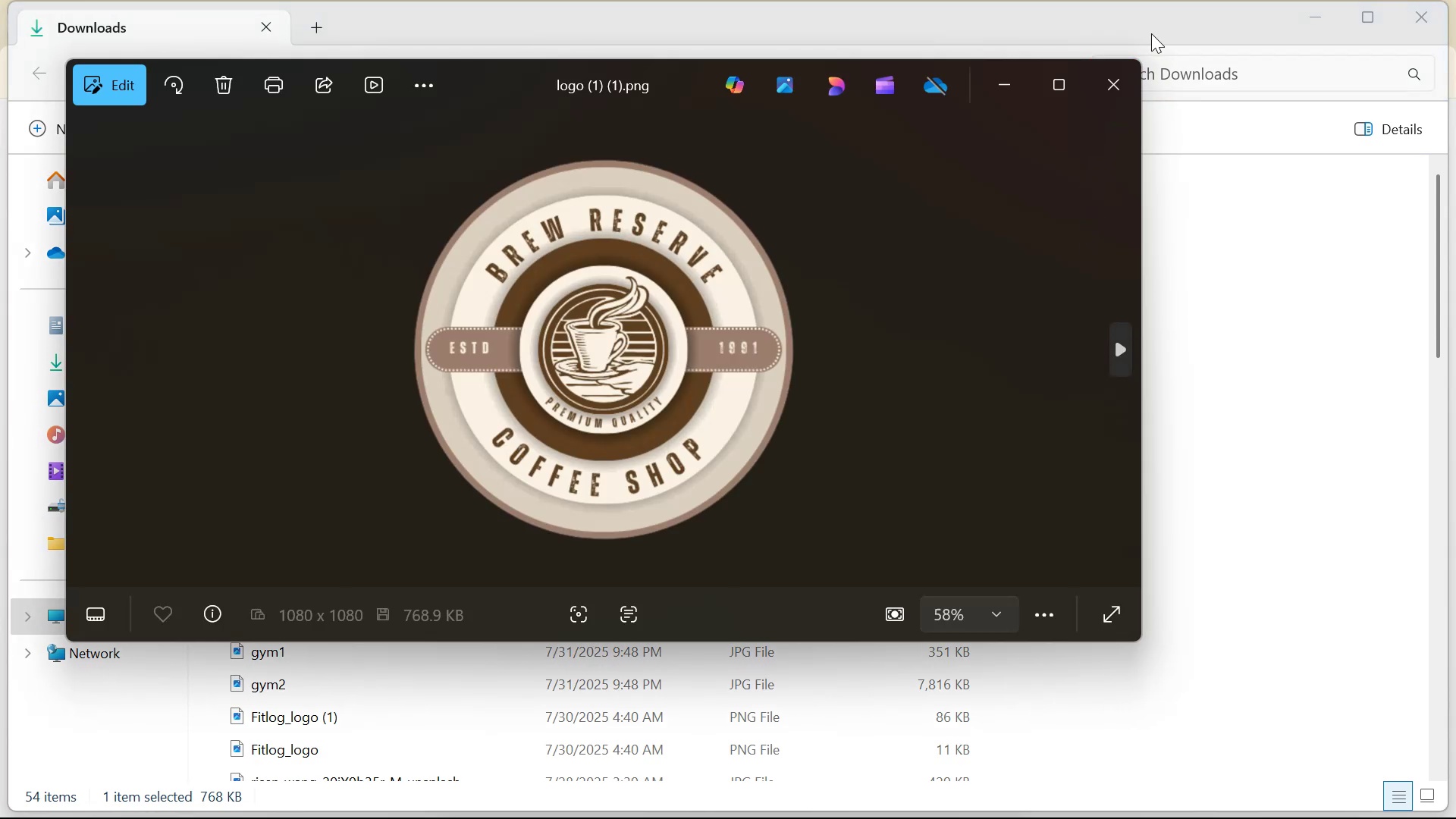 
wait(7.89)
 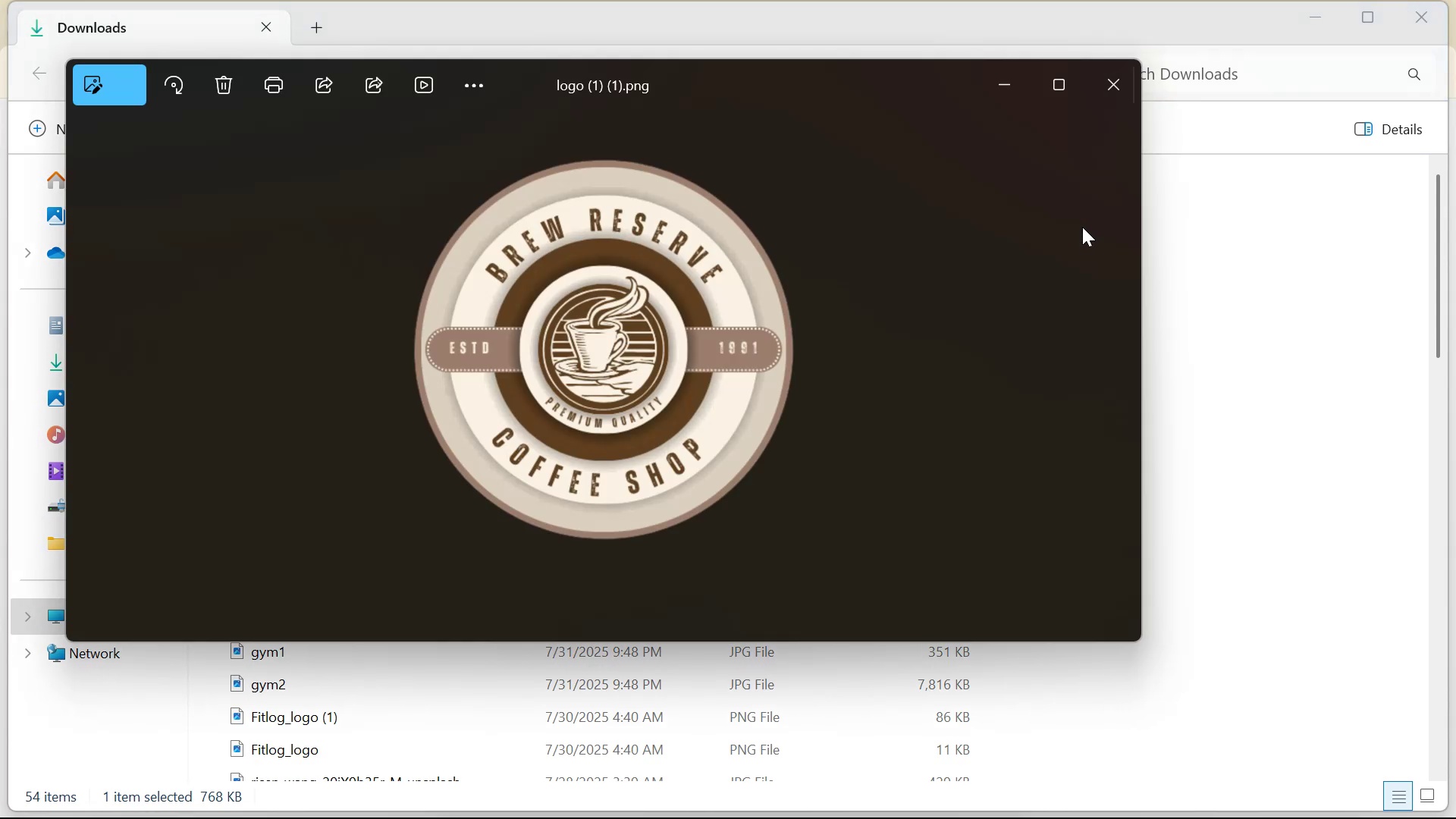 
key(Control+C)
 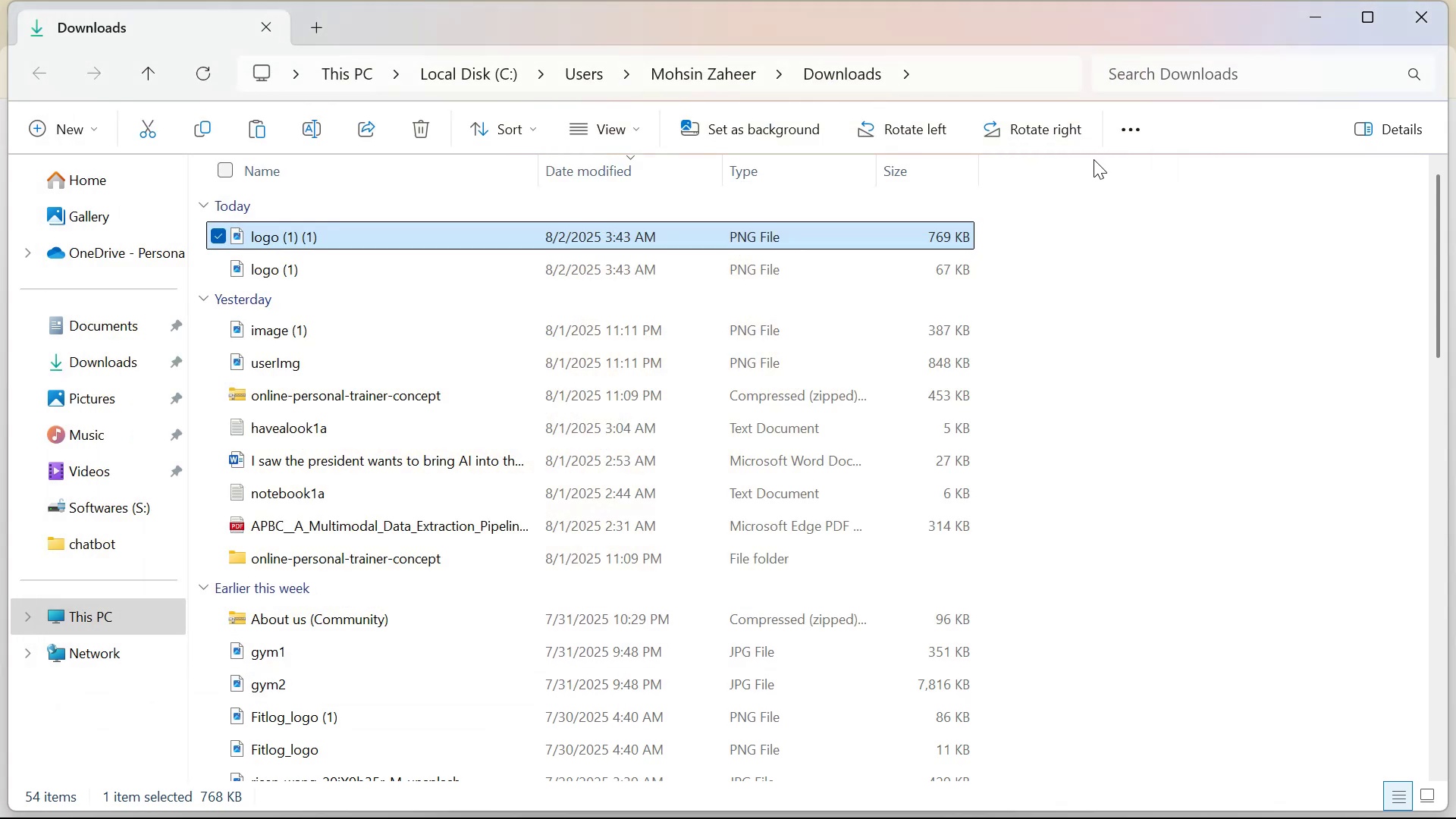 
key(Control+C)
 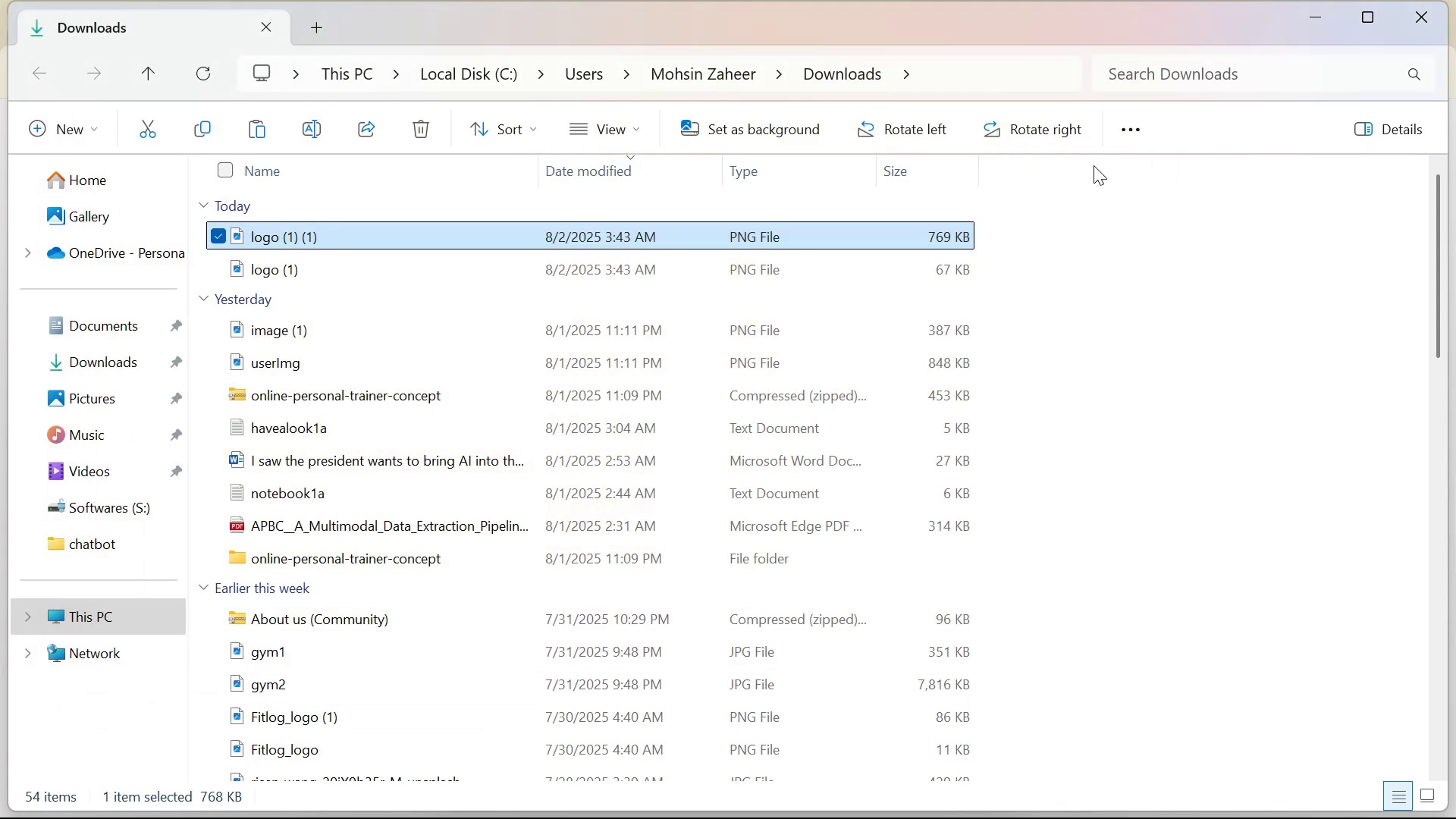 
key(Control+C)
 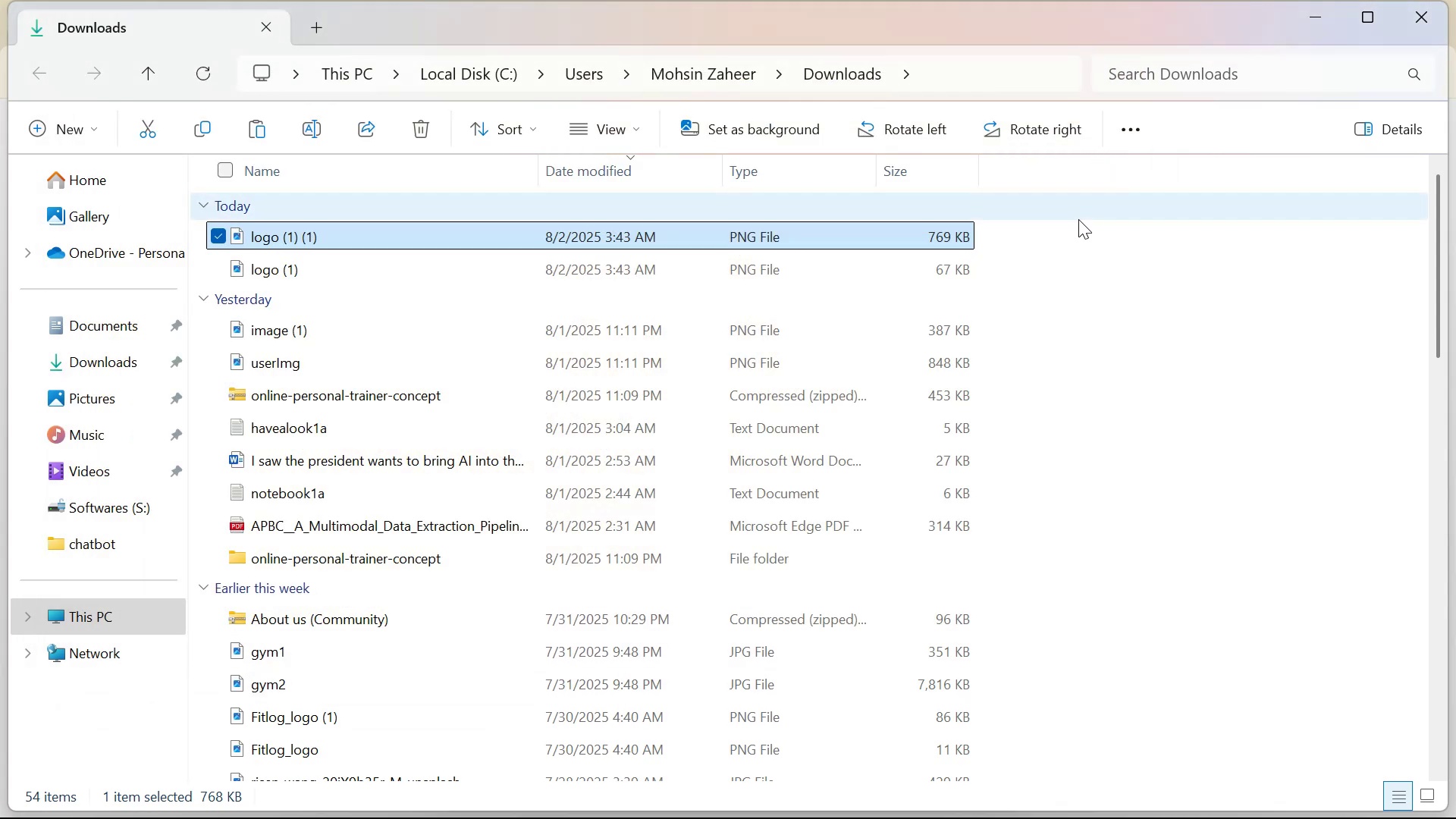 
key(Alt+Tab)
 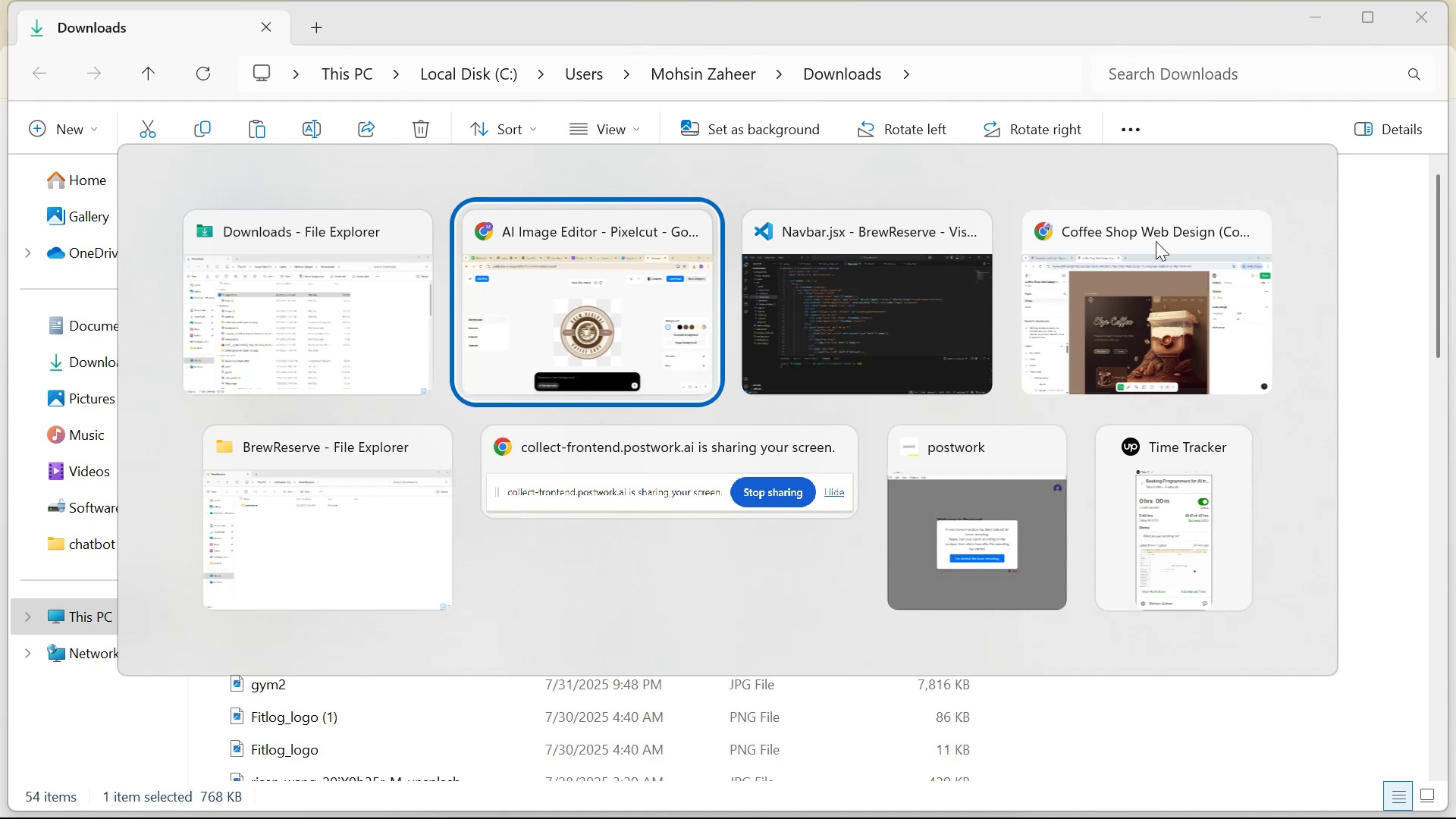 
key(Alt+Tab)
 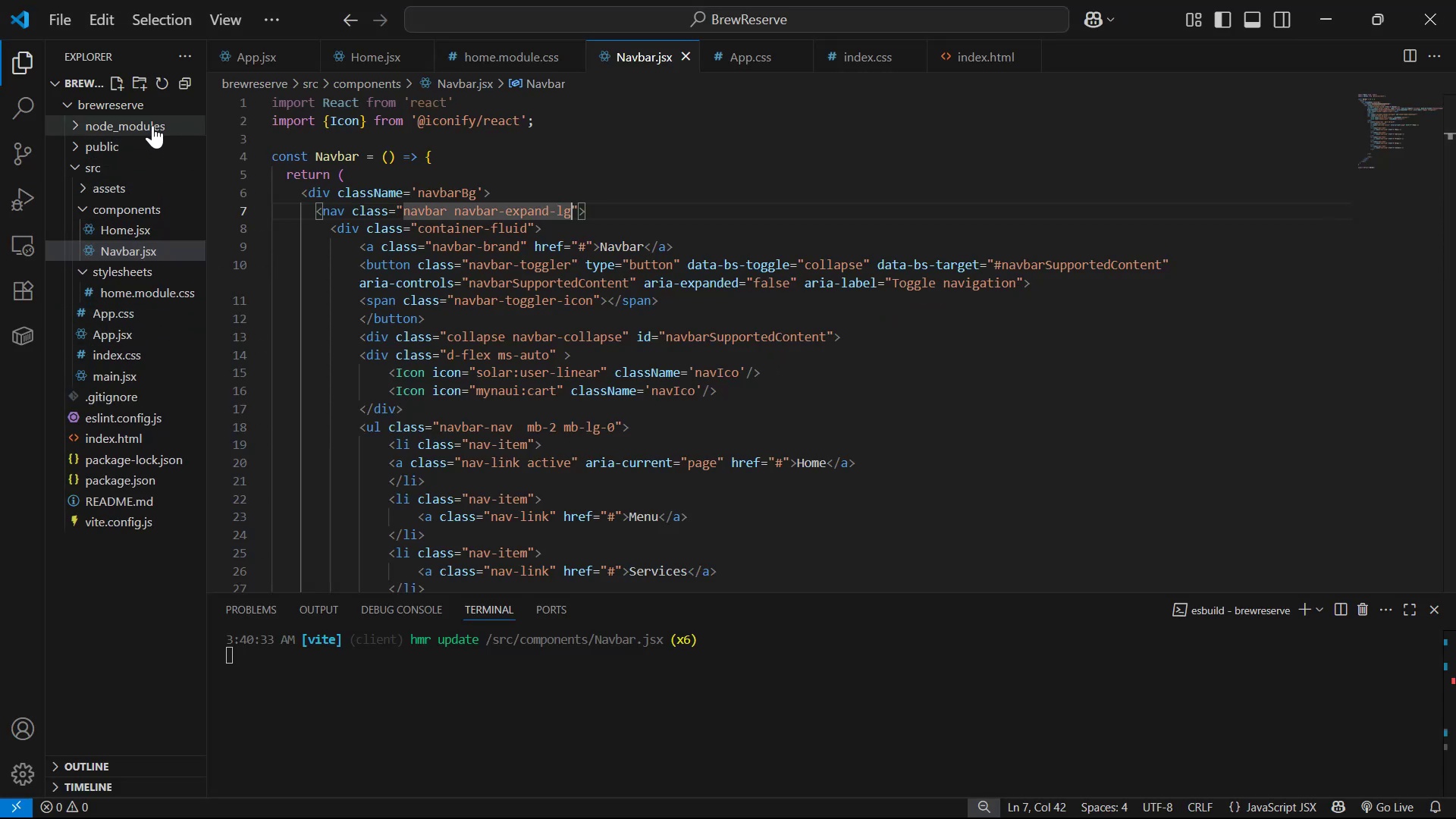 
right_click([148, 185])
 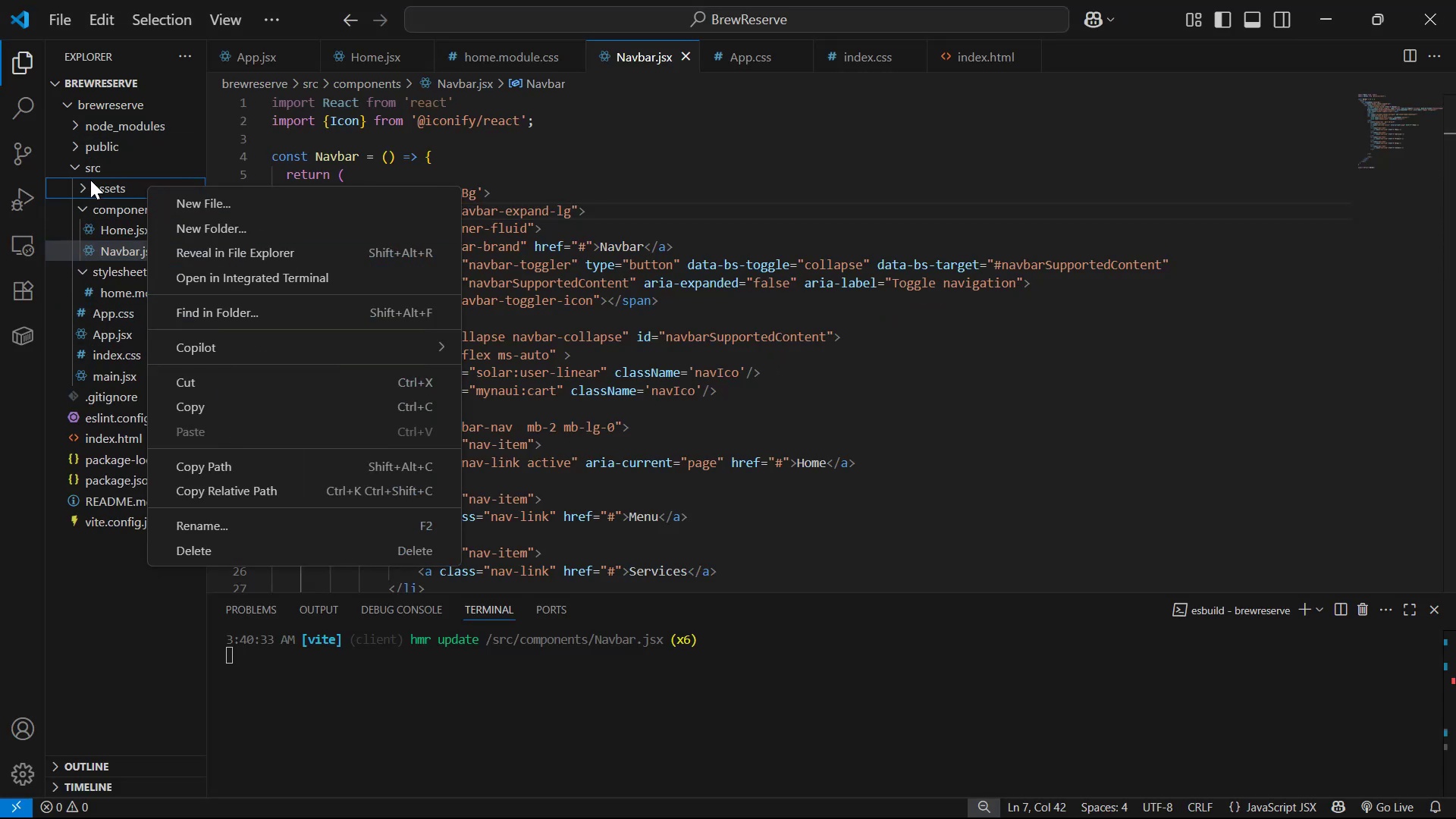 
double_click([117, 189])
 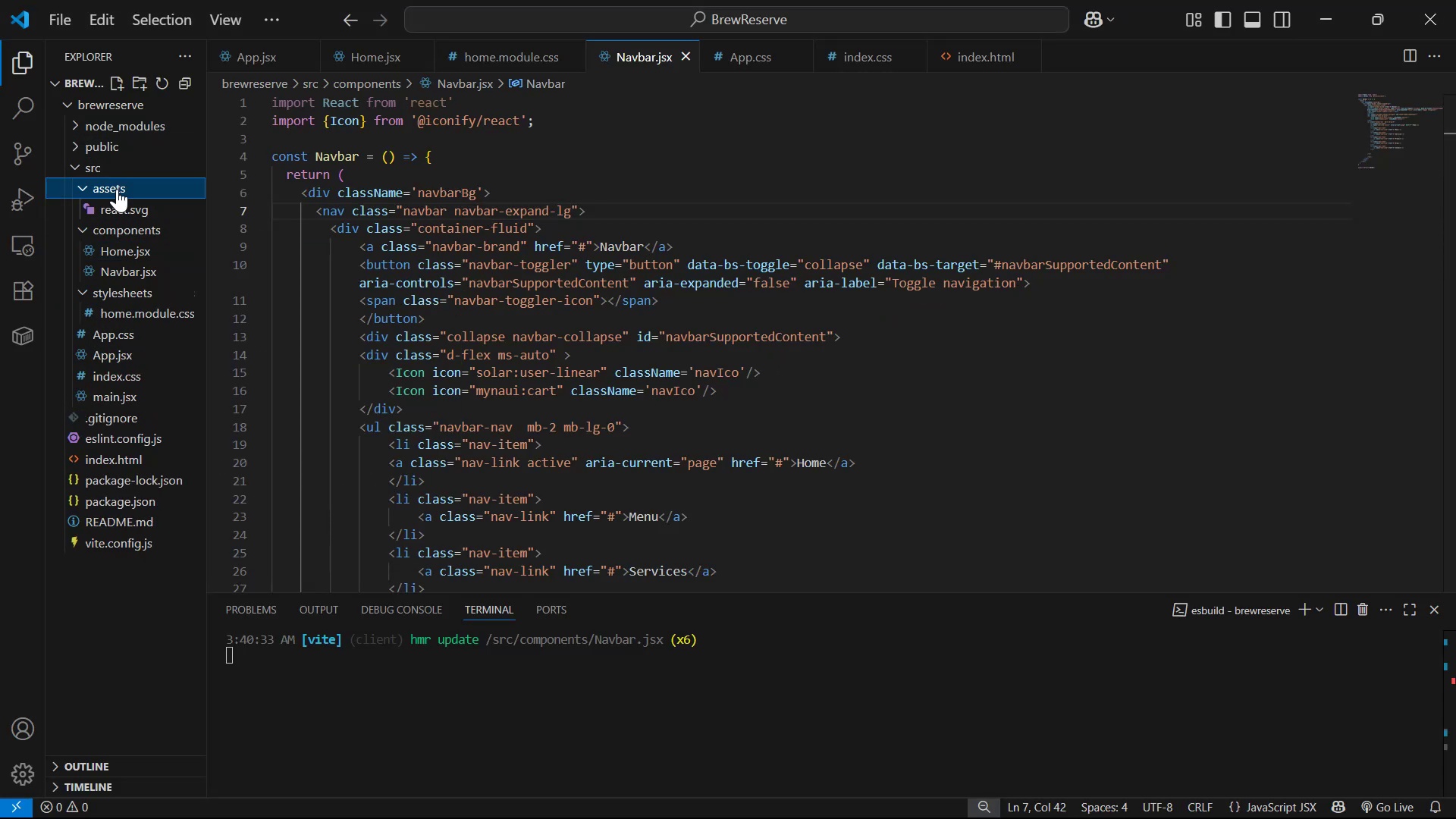 
key(Control+V)
 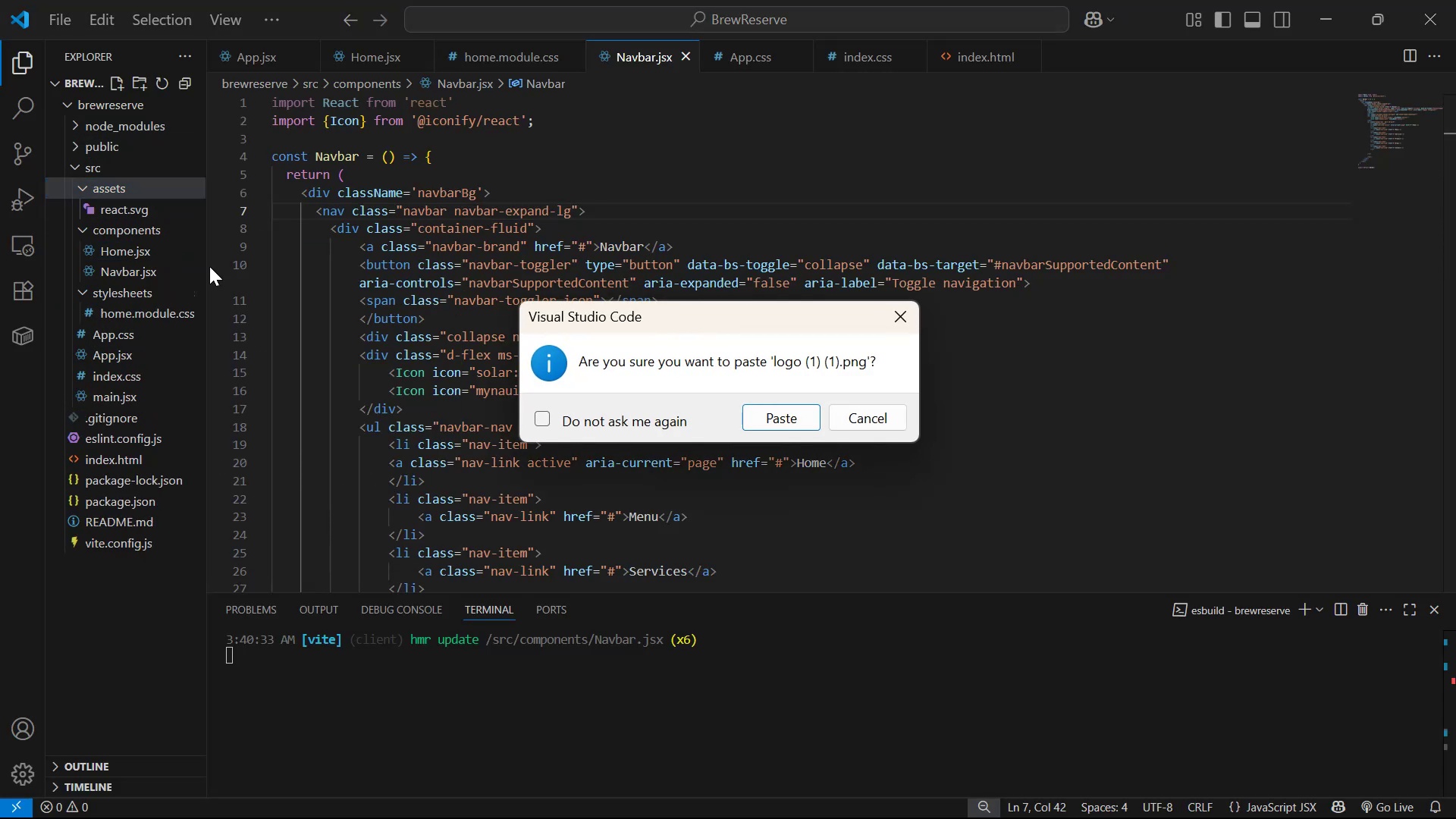 
left_click([776, 415])
 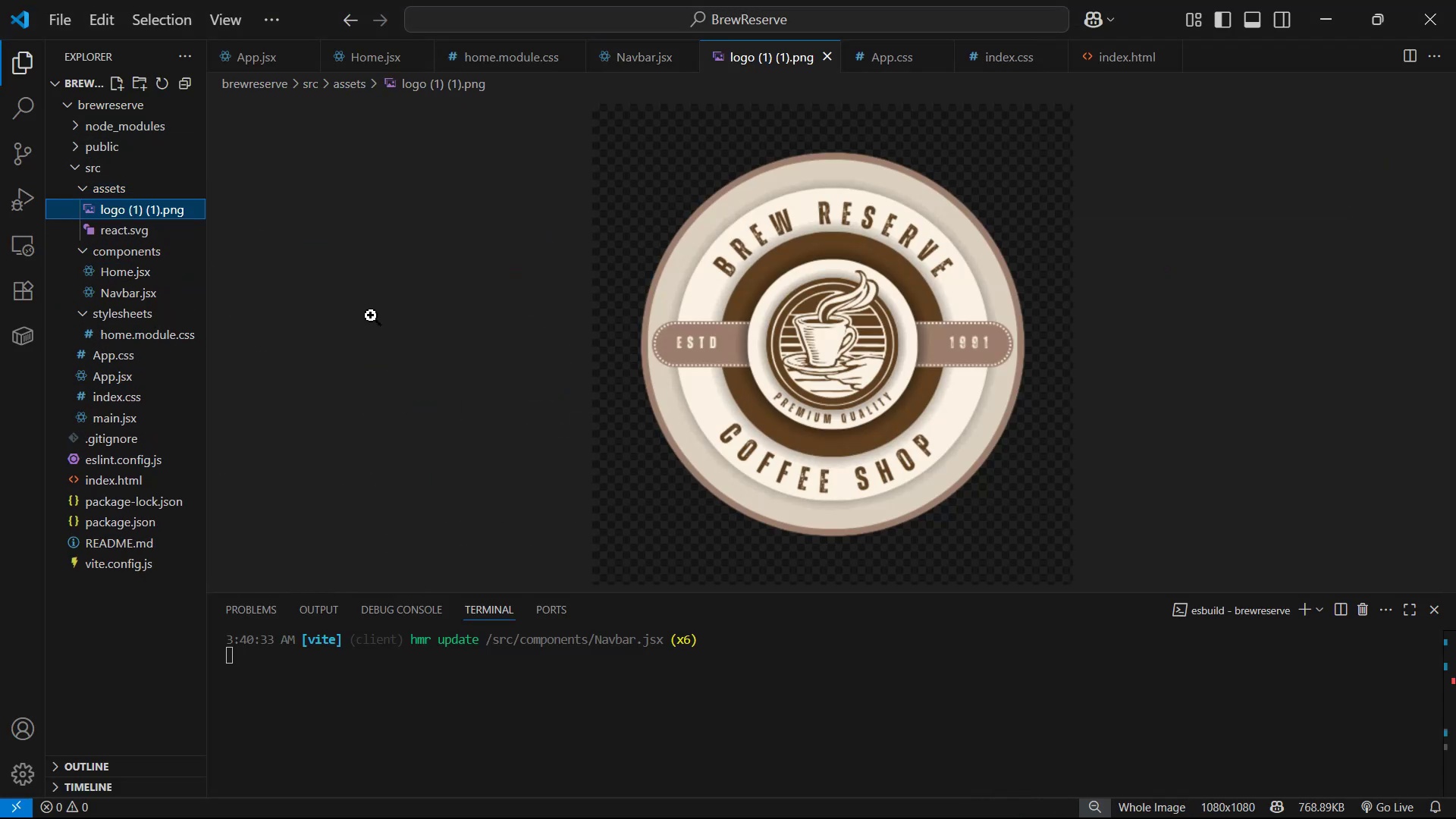 
right_click([154, 207])
 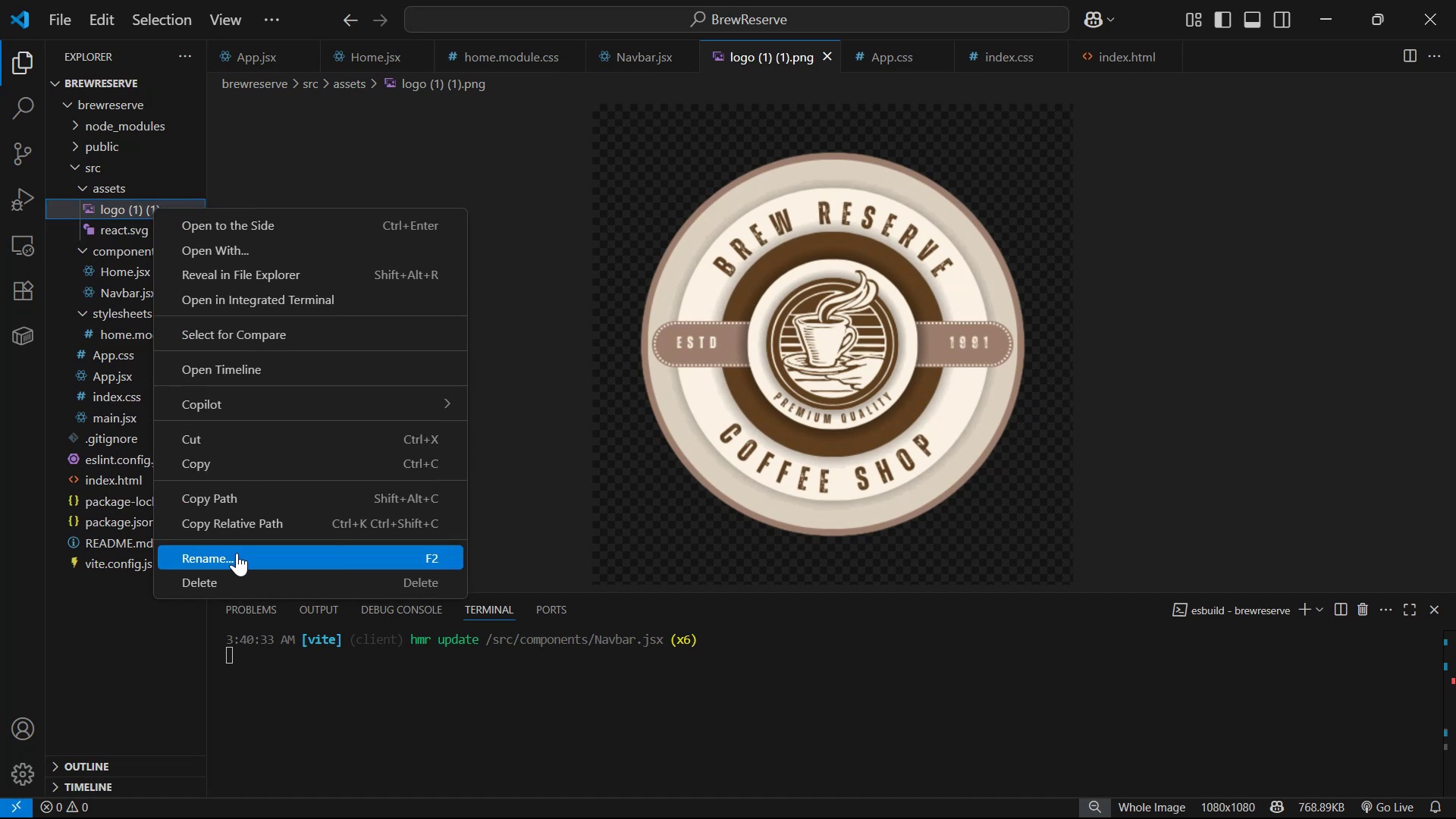 
left_click([239, 547])
 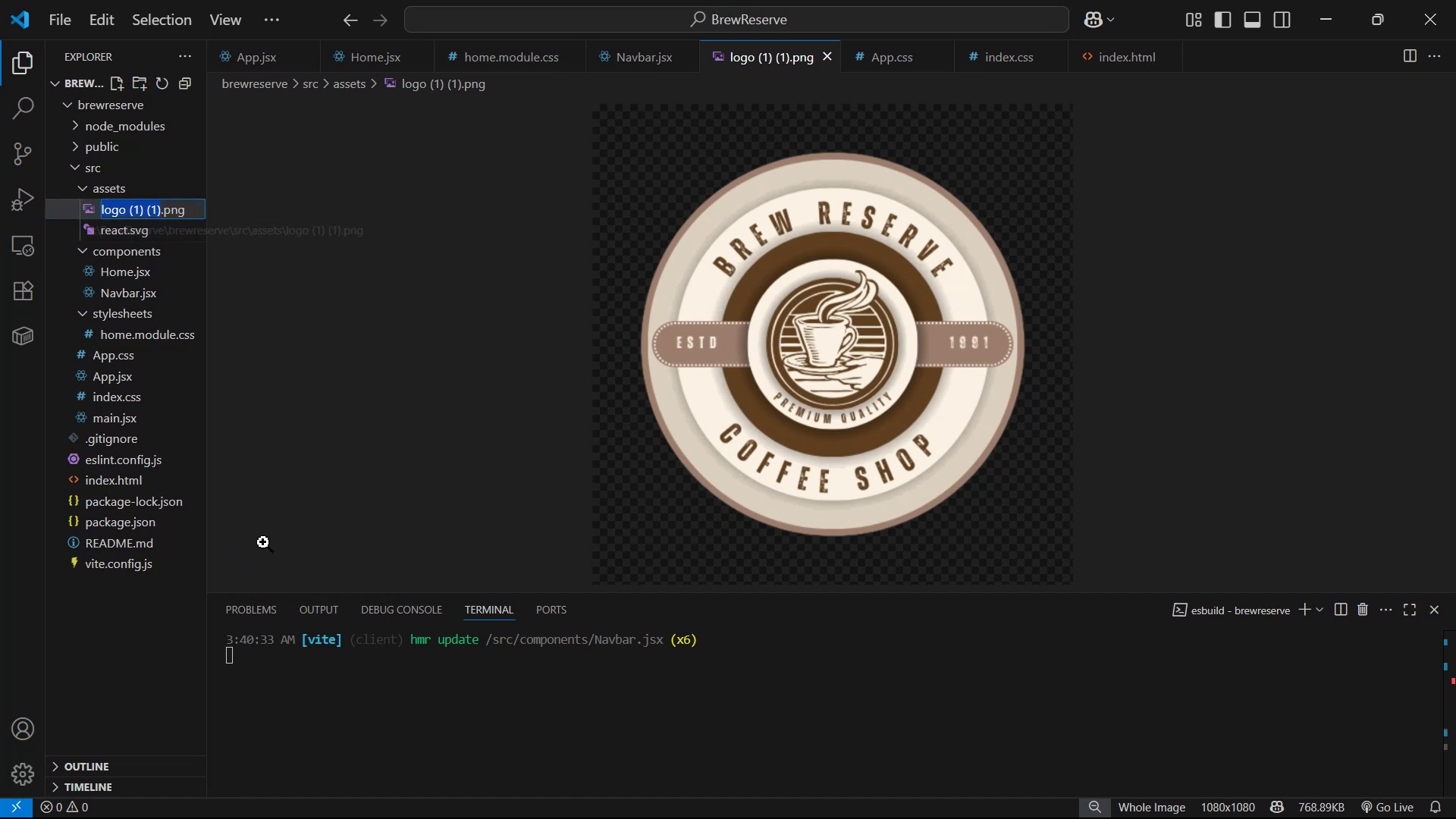 
key(ArrowRight)
 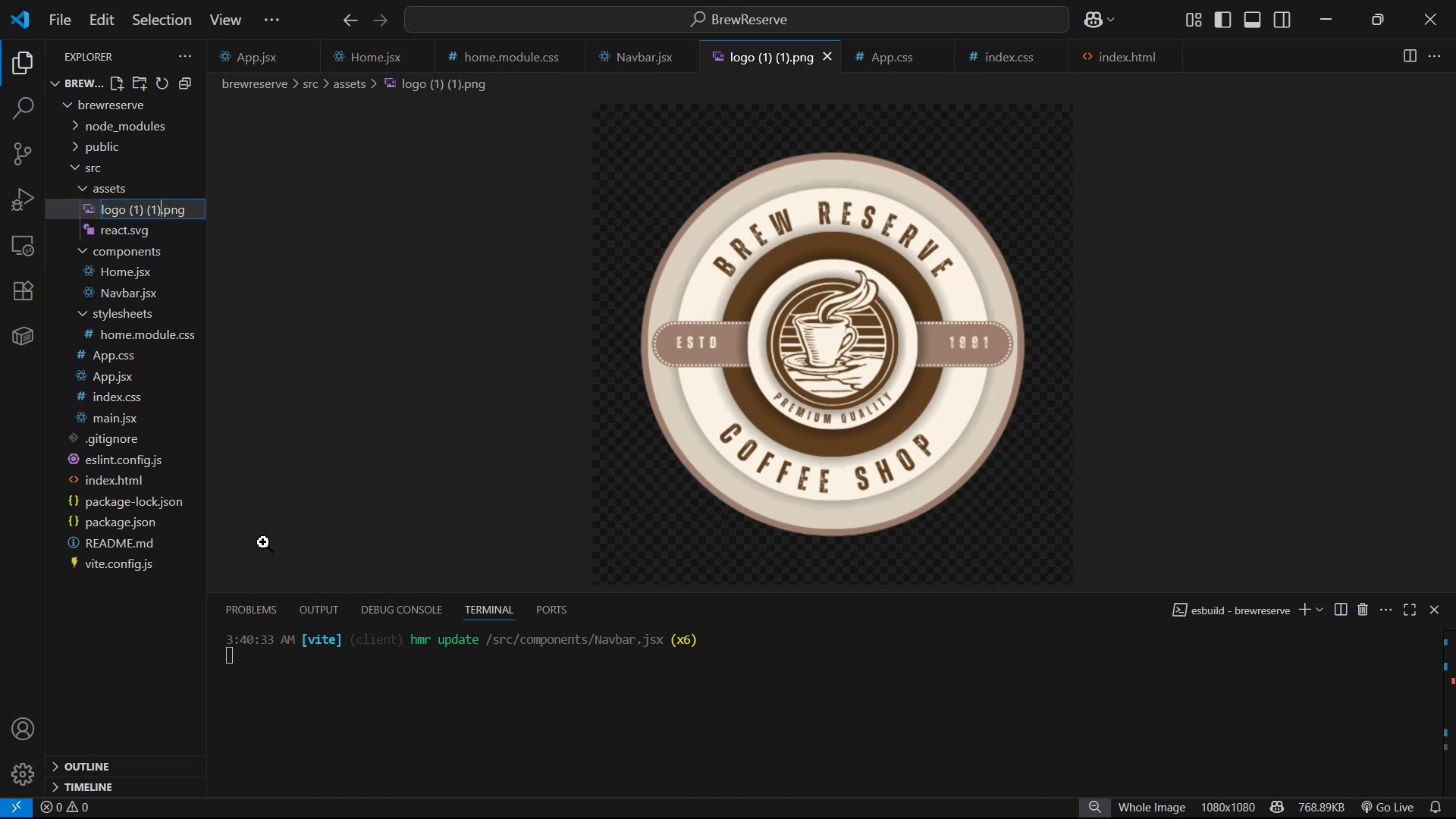 
key(Backspace)
 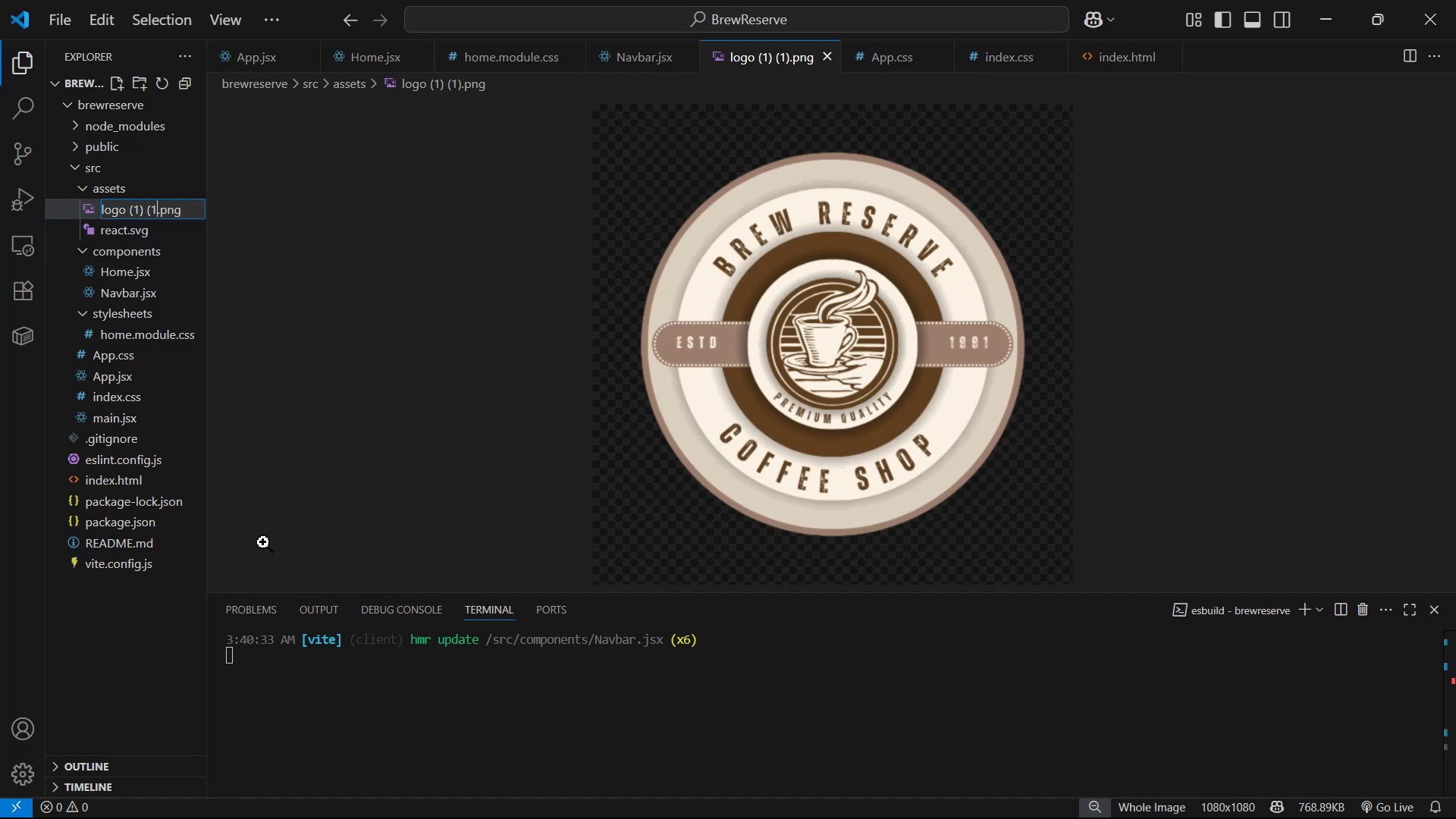 
key(Backspace)
 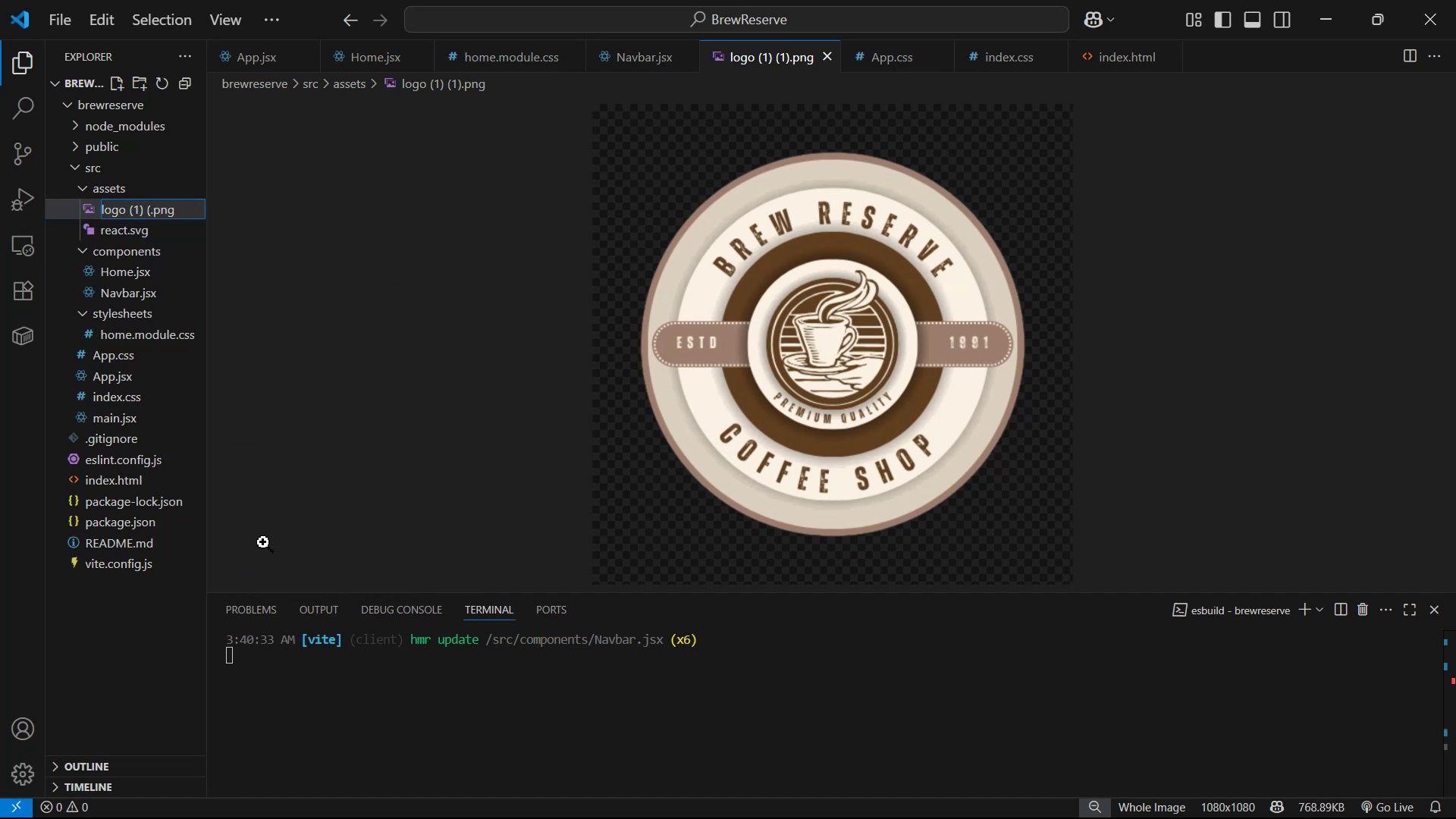 
key(Backspace)
 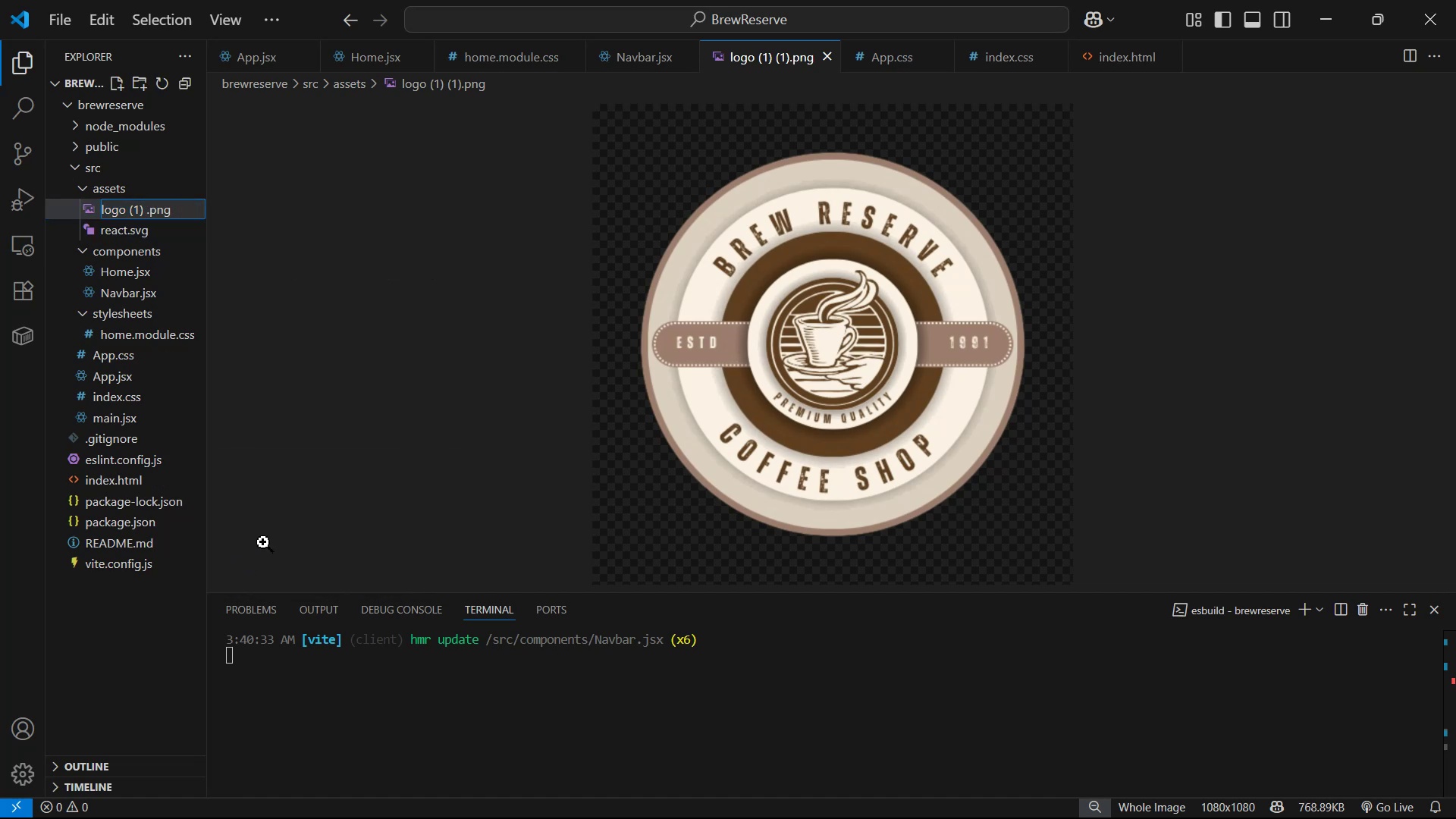 
key(Backspace)
 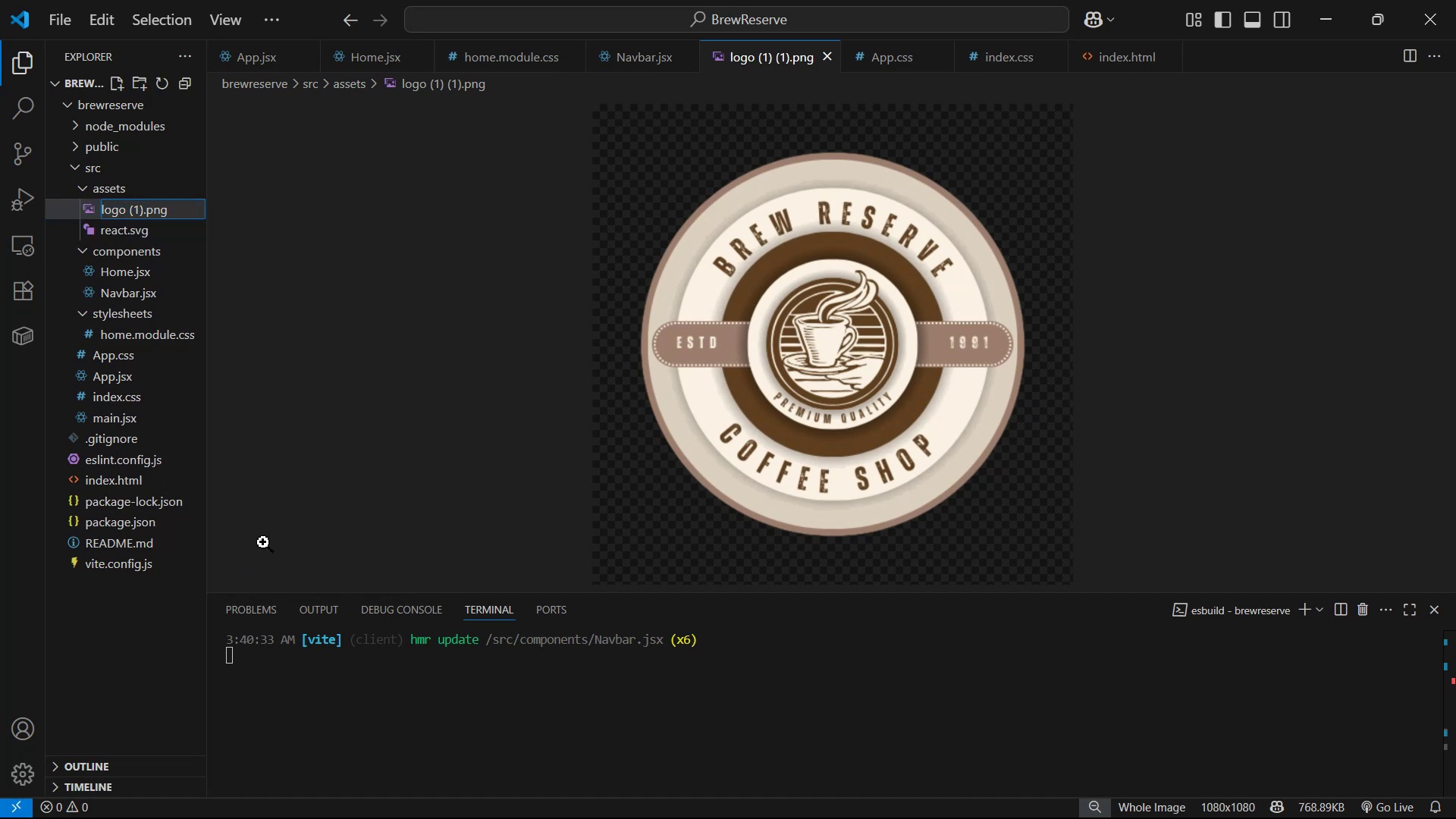 
key(Backspace)
 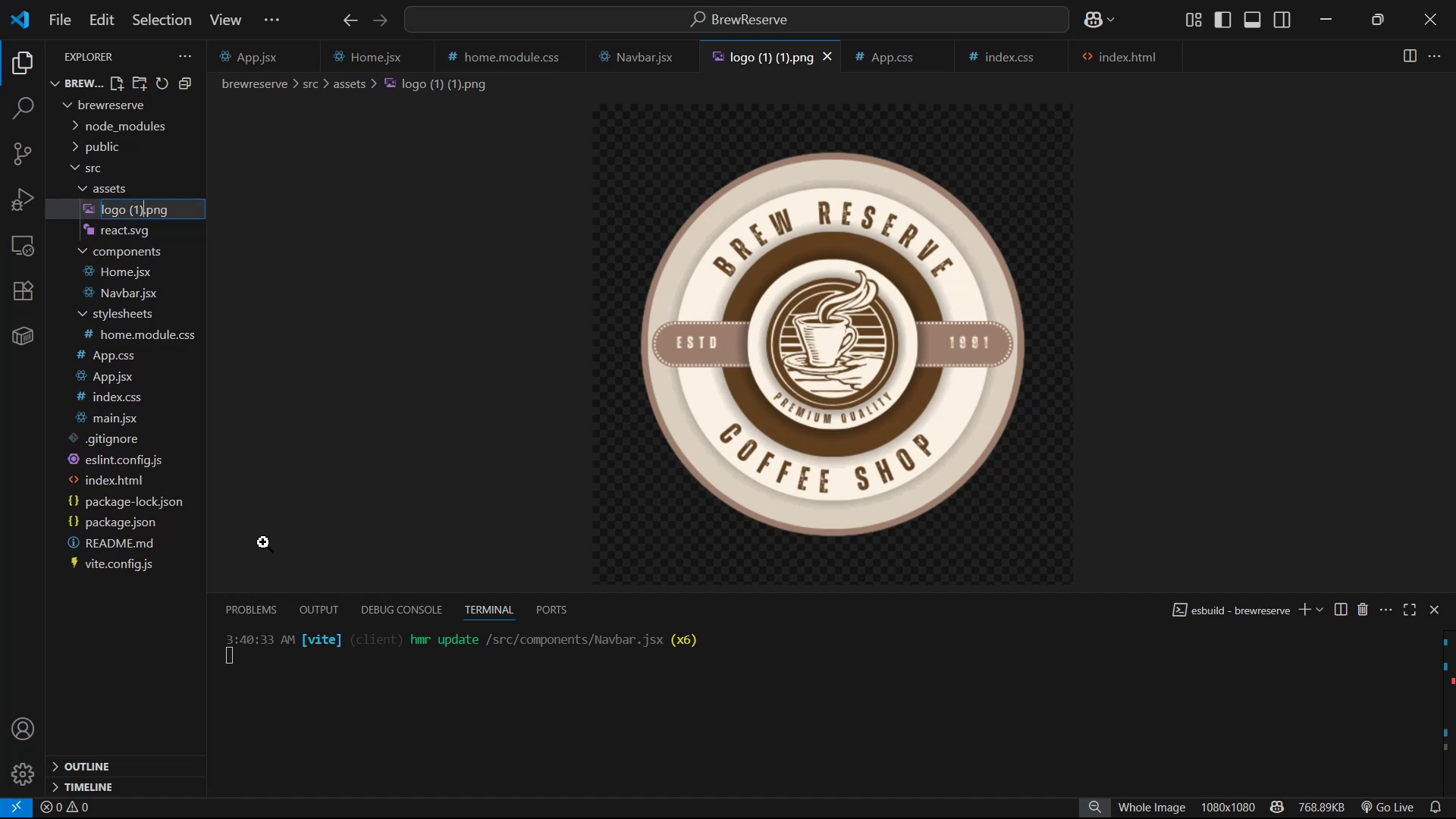 
key(Backspace)
 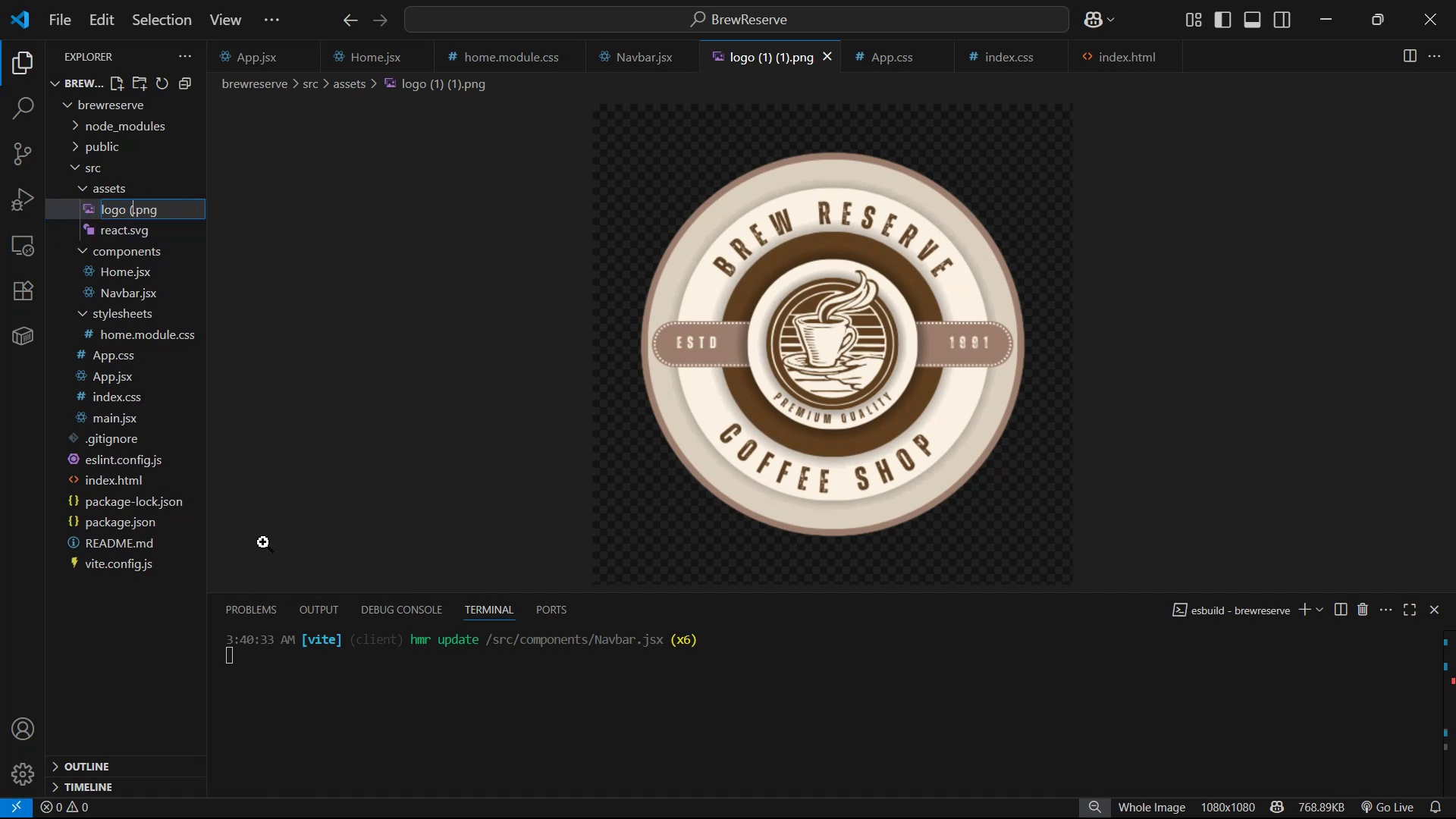 
key(Backspace)
 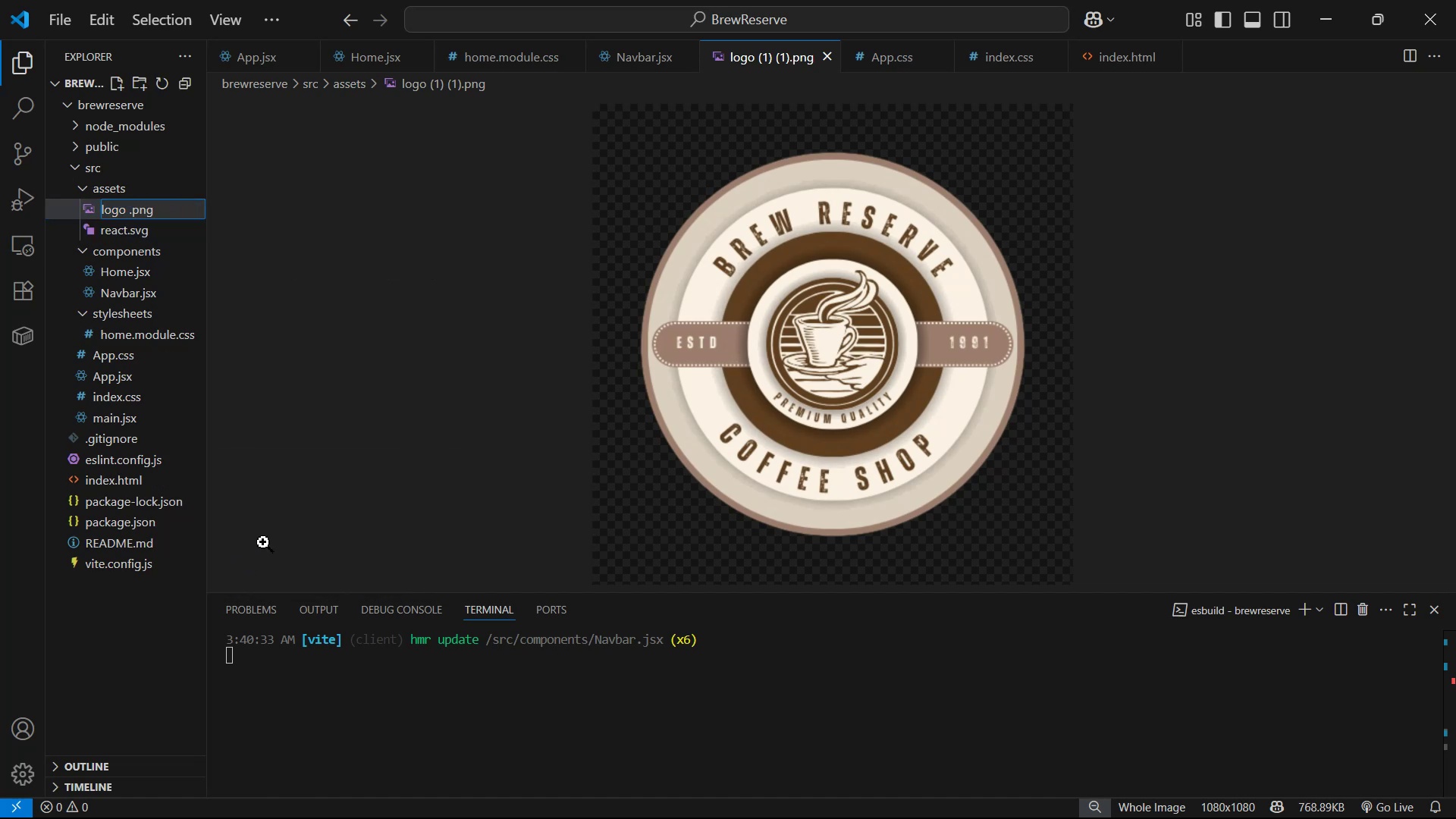 
key(Backspace)
 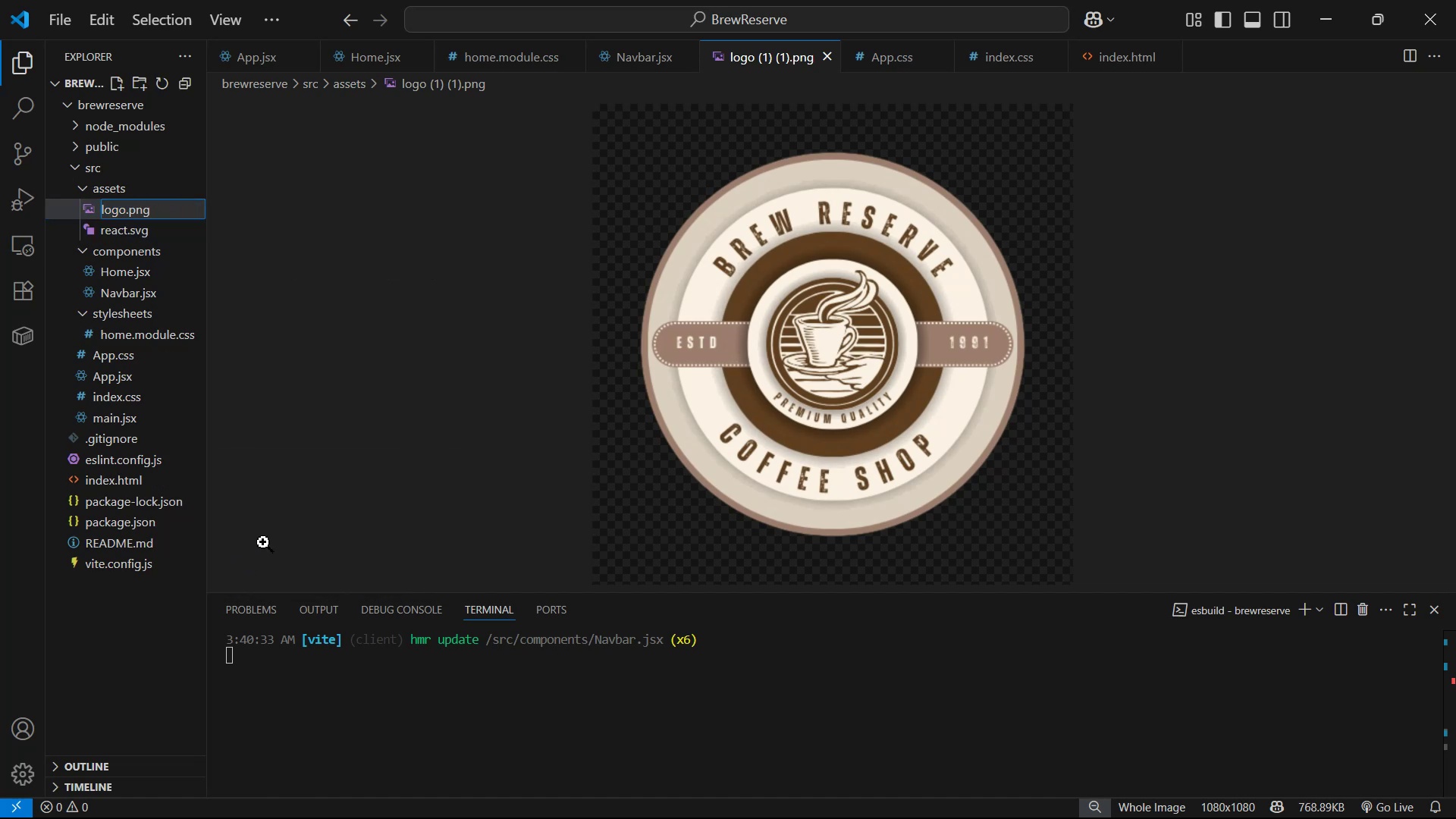 
key(Control+S)
 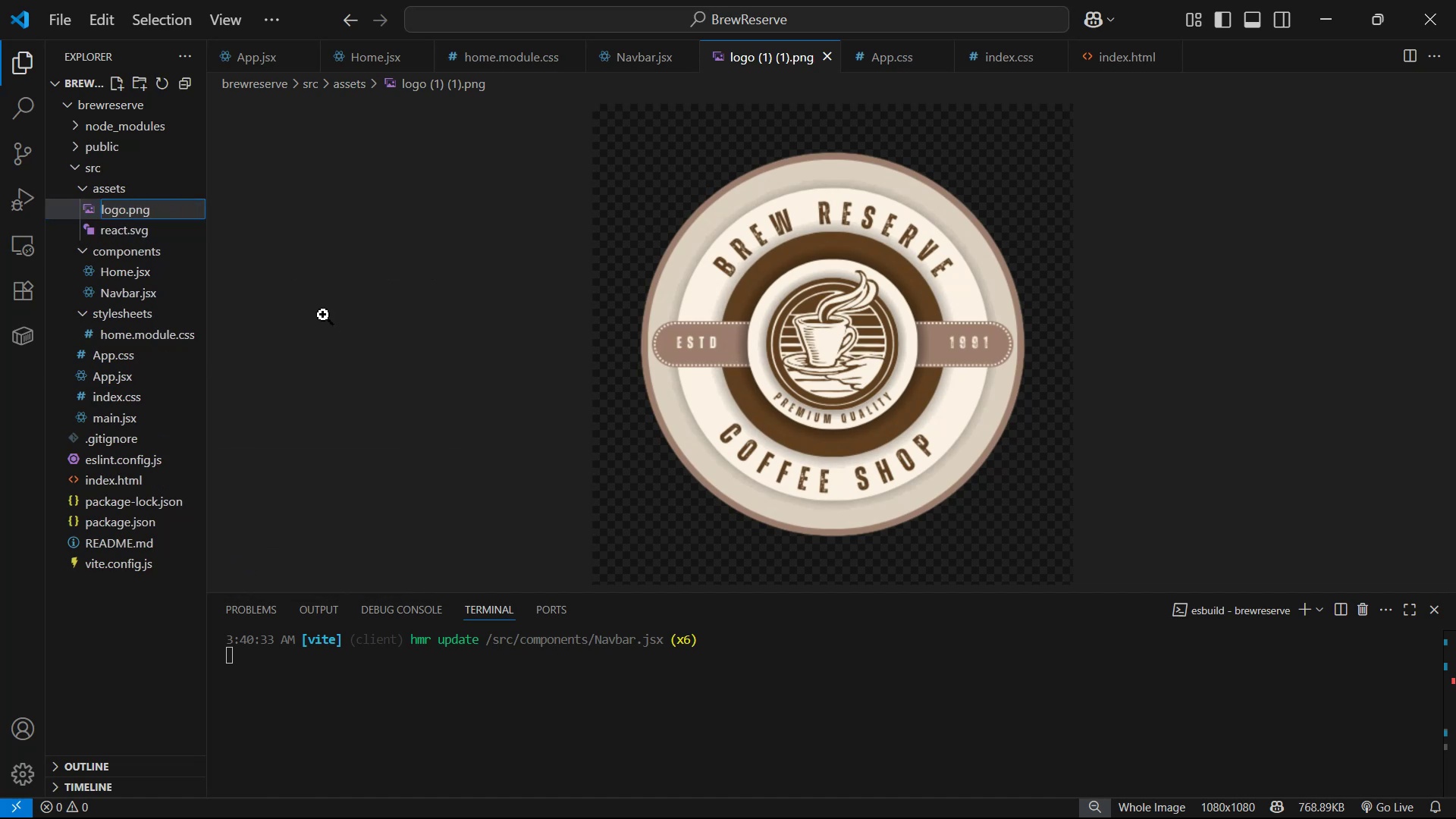 
left_click([112, 268])
 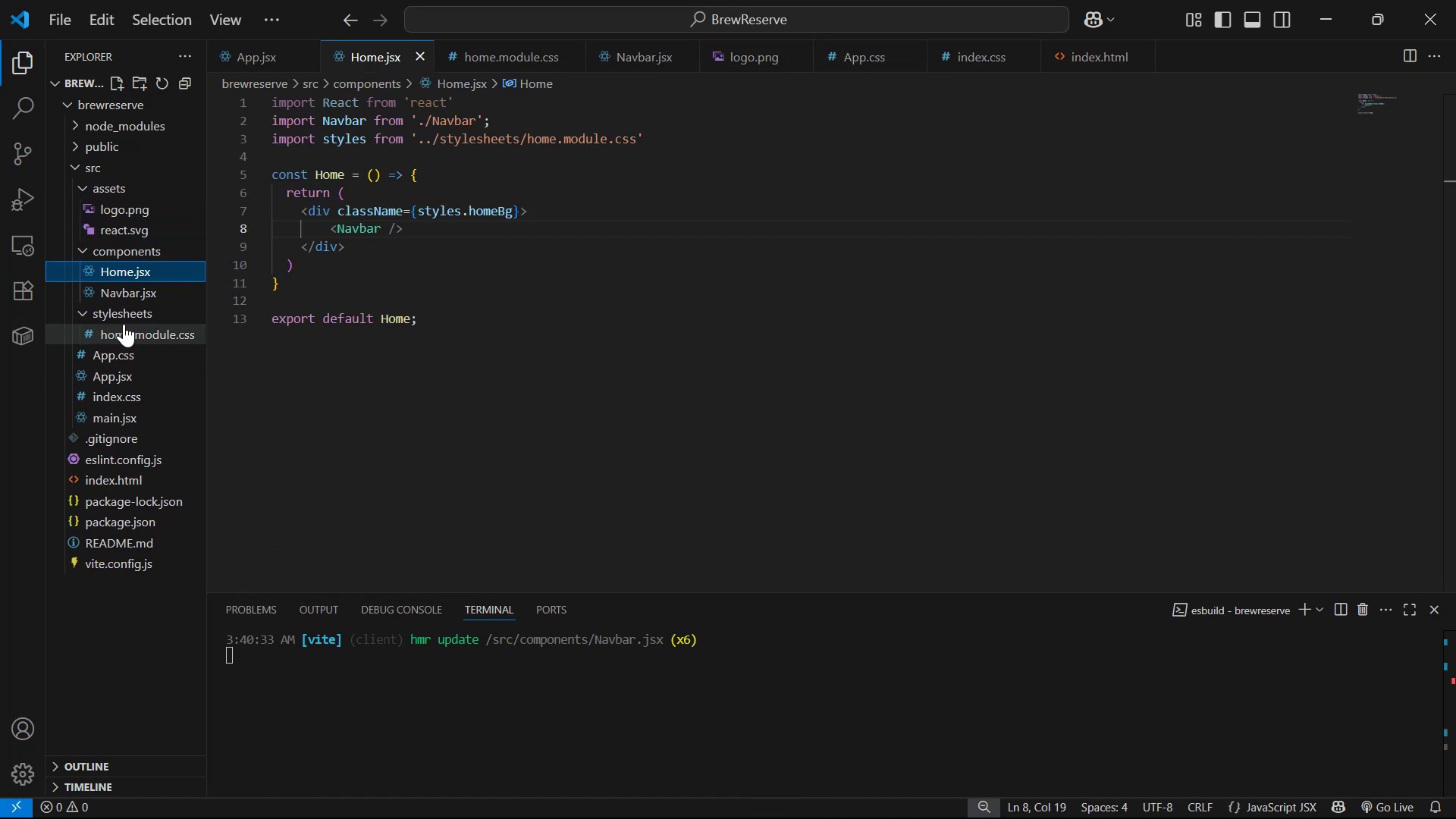 
left_click([135, 293])
 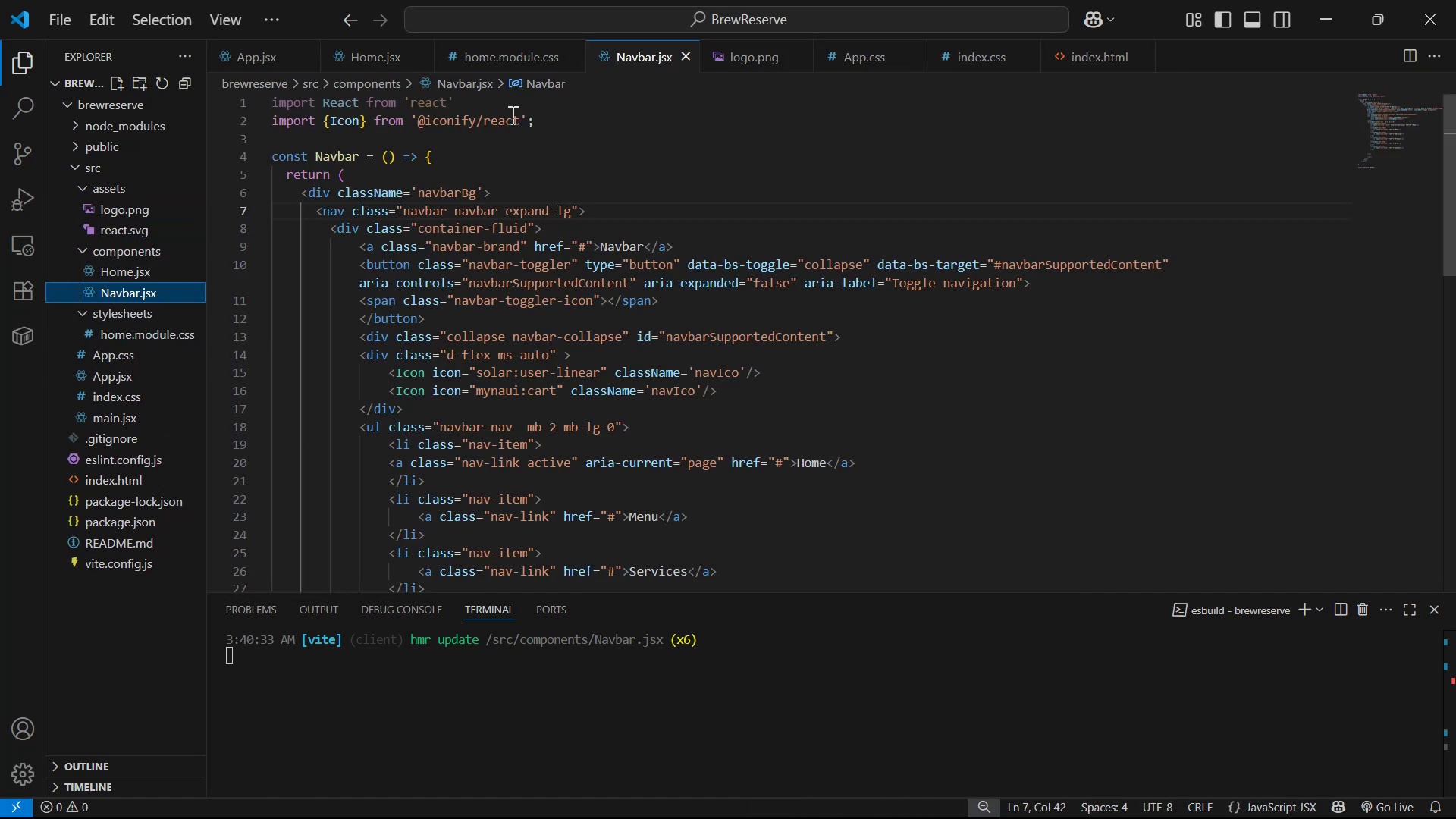 
left_click([624, 111])
 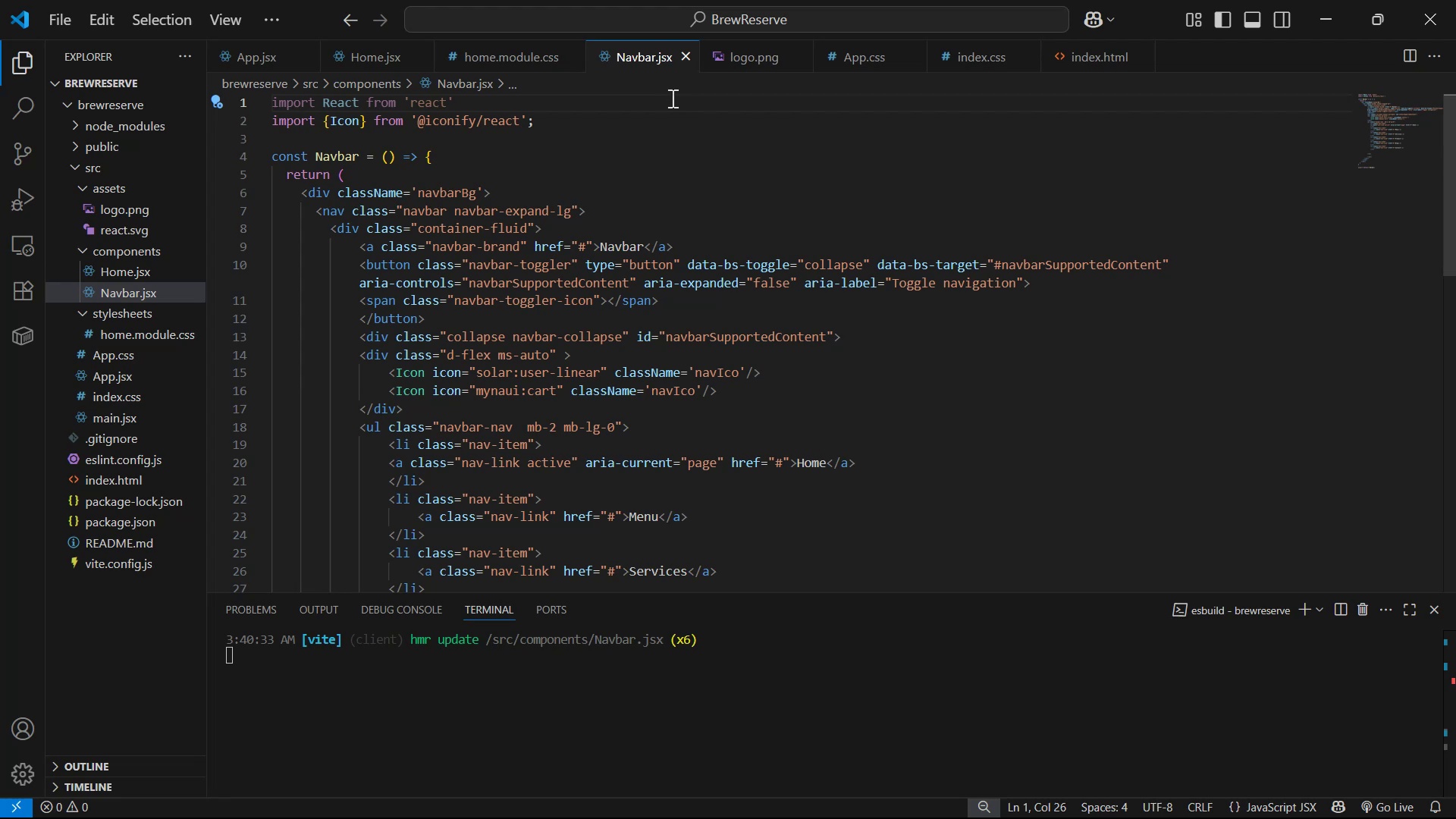 
double_click([664, 114])
 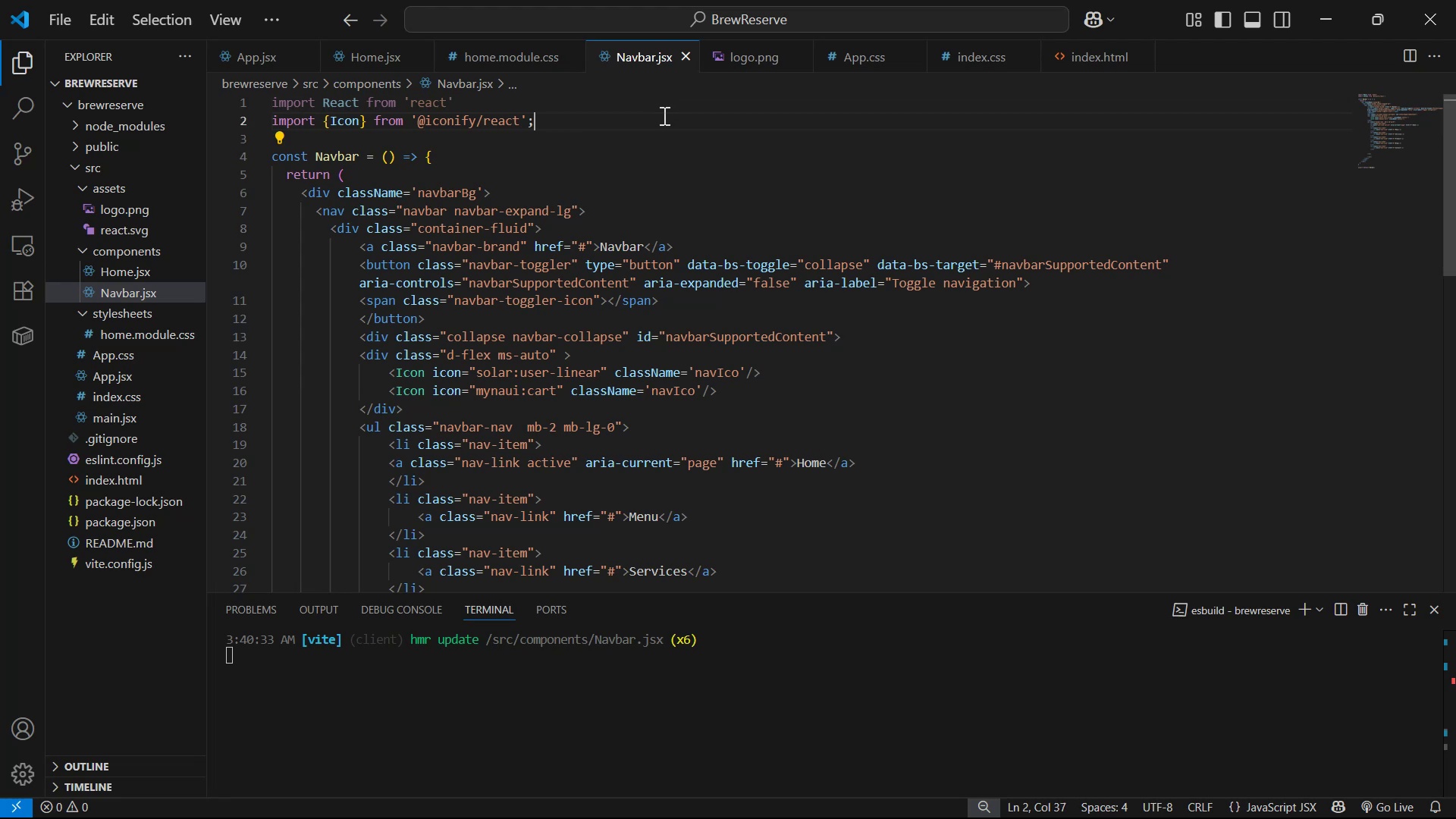 
key(Enter)
 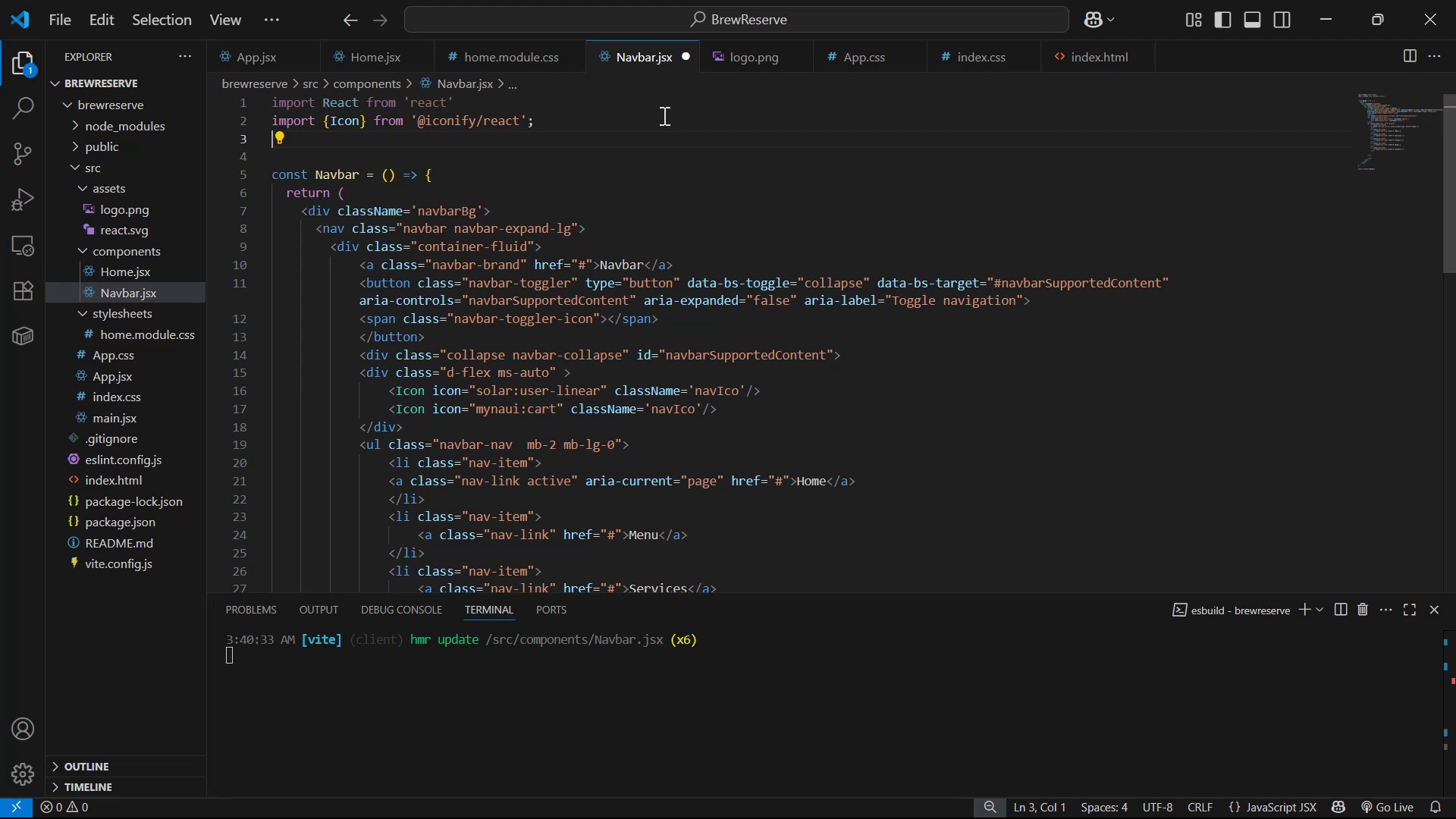 
type(impo)
 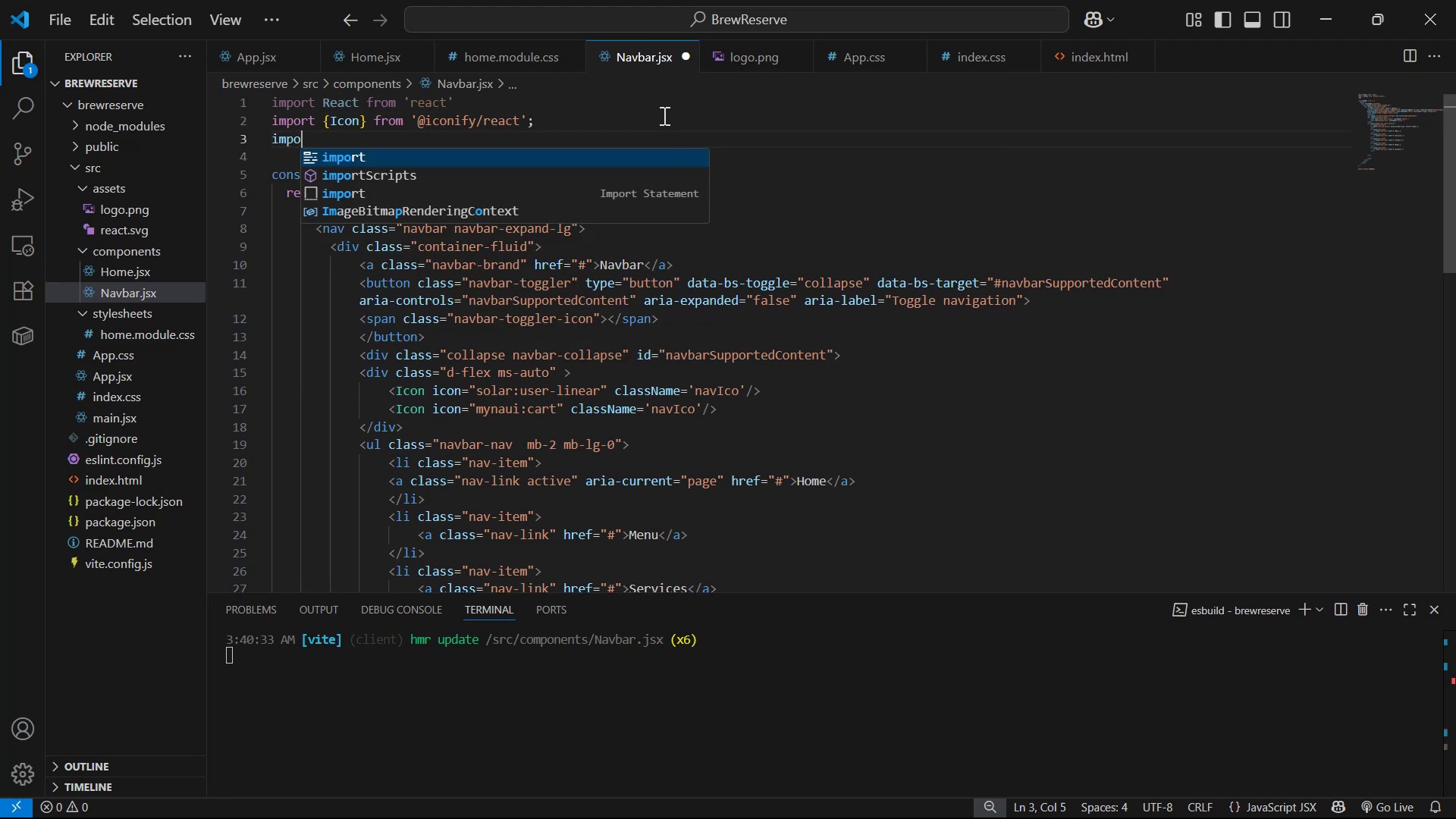 
key(Enter)
 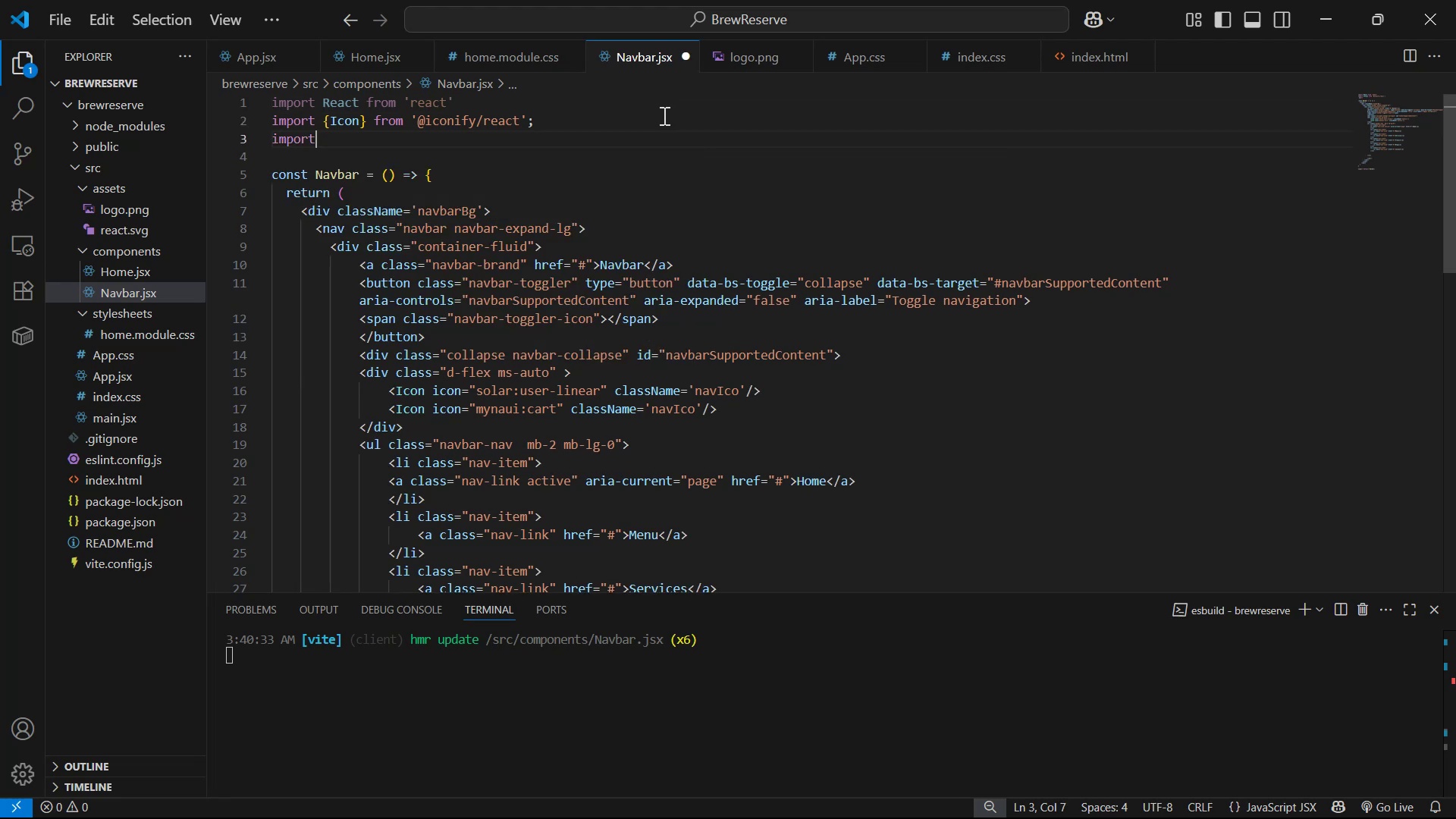 
type( logo )
key(Backspace)
type( )
key(Backspace)
key(Backspace)
key(Backspace)
key(Backspace)
key(Backspace)
type(logo from '../)
 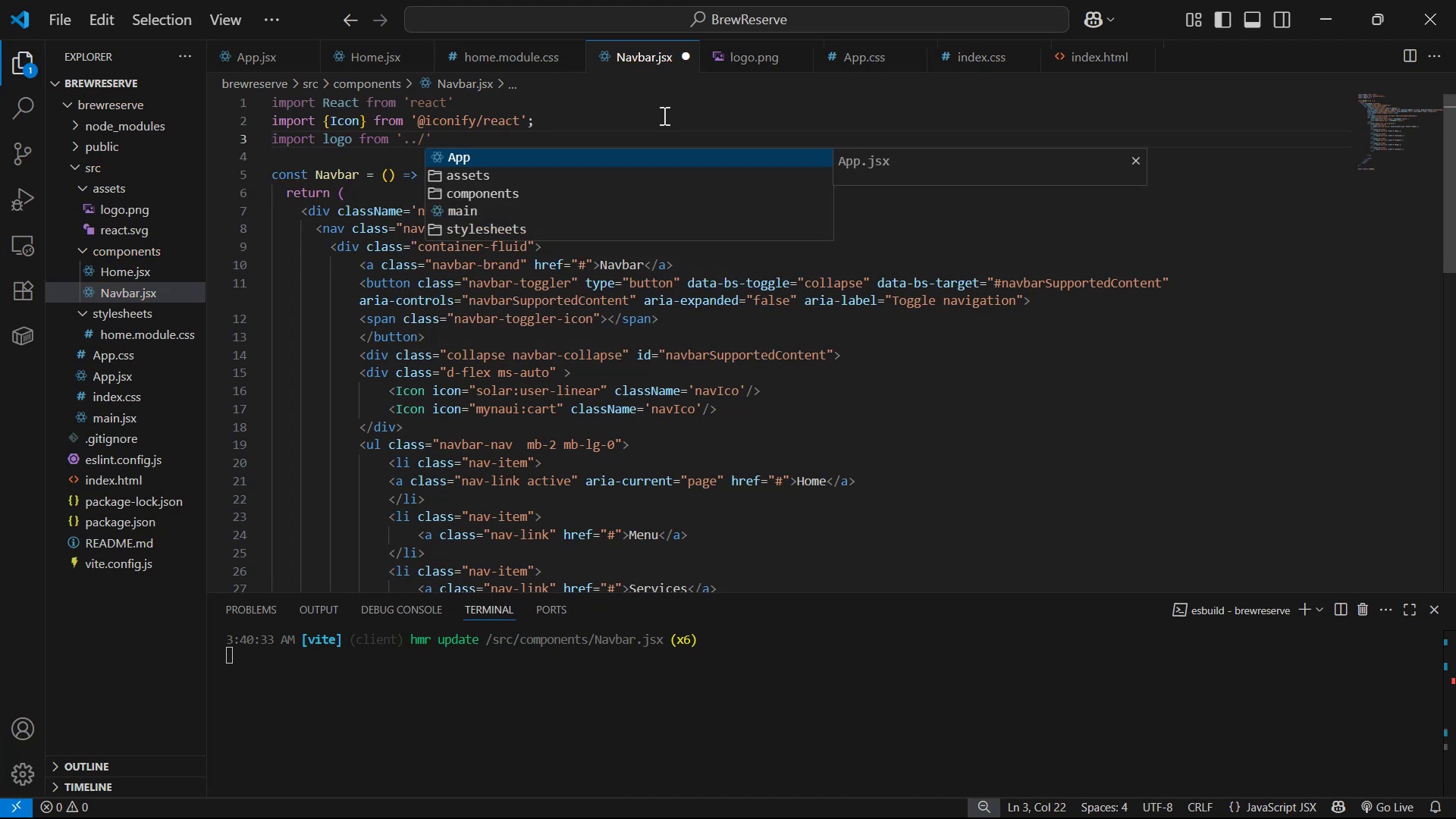 
key(ArrowDown)
 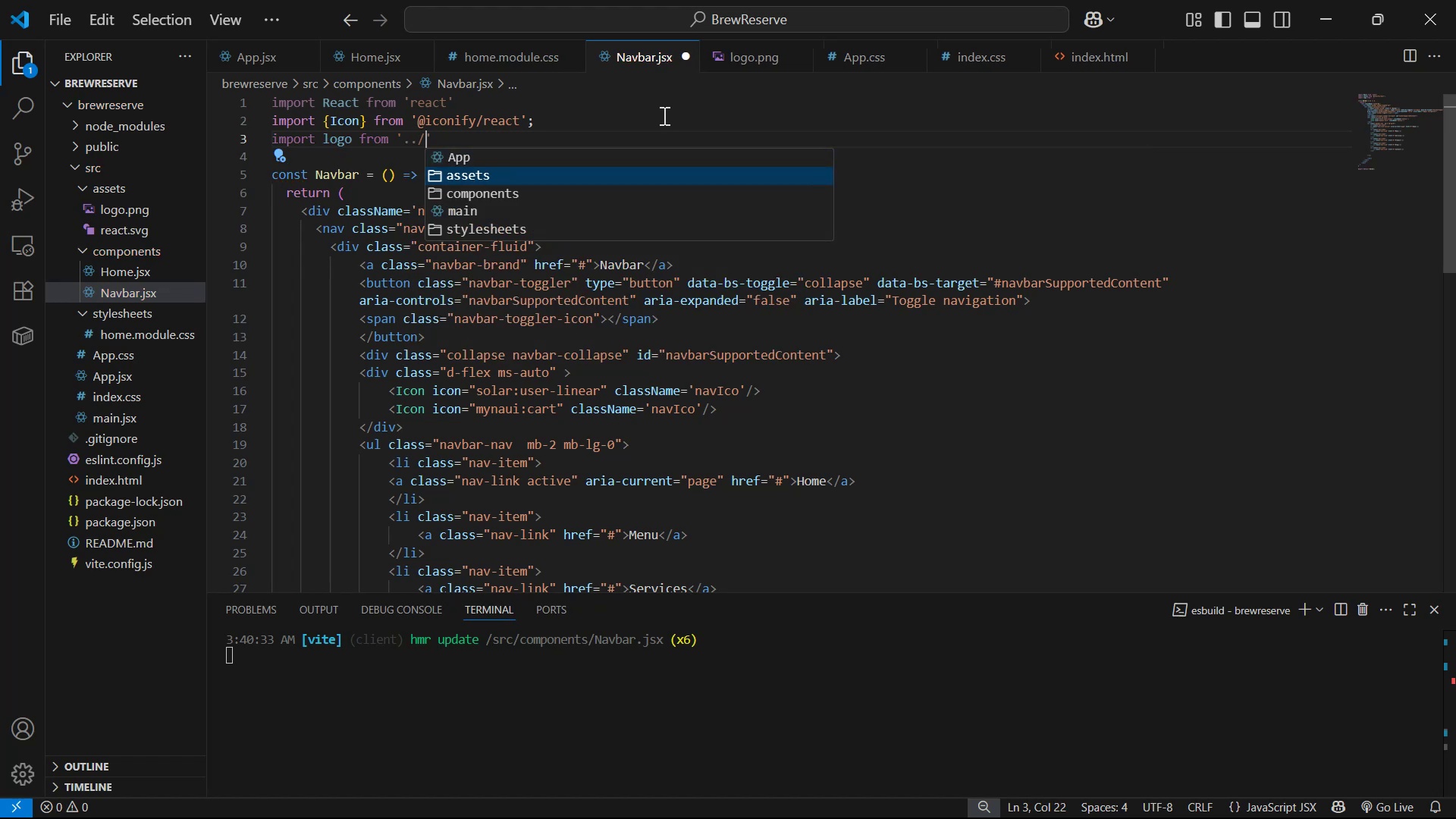 
key(Enter)
 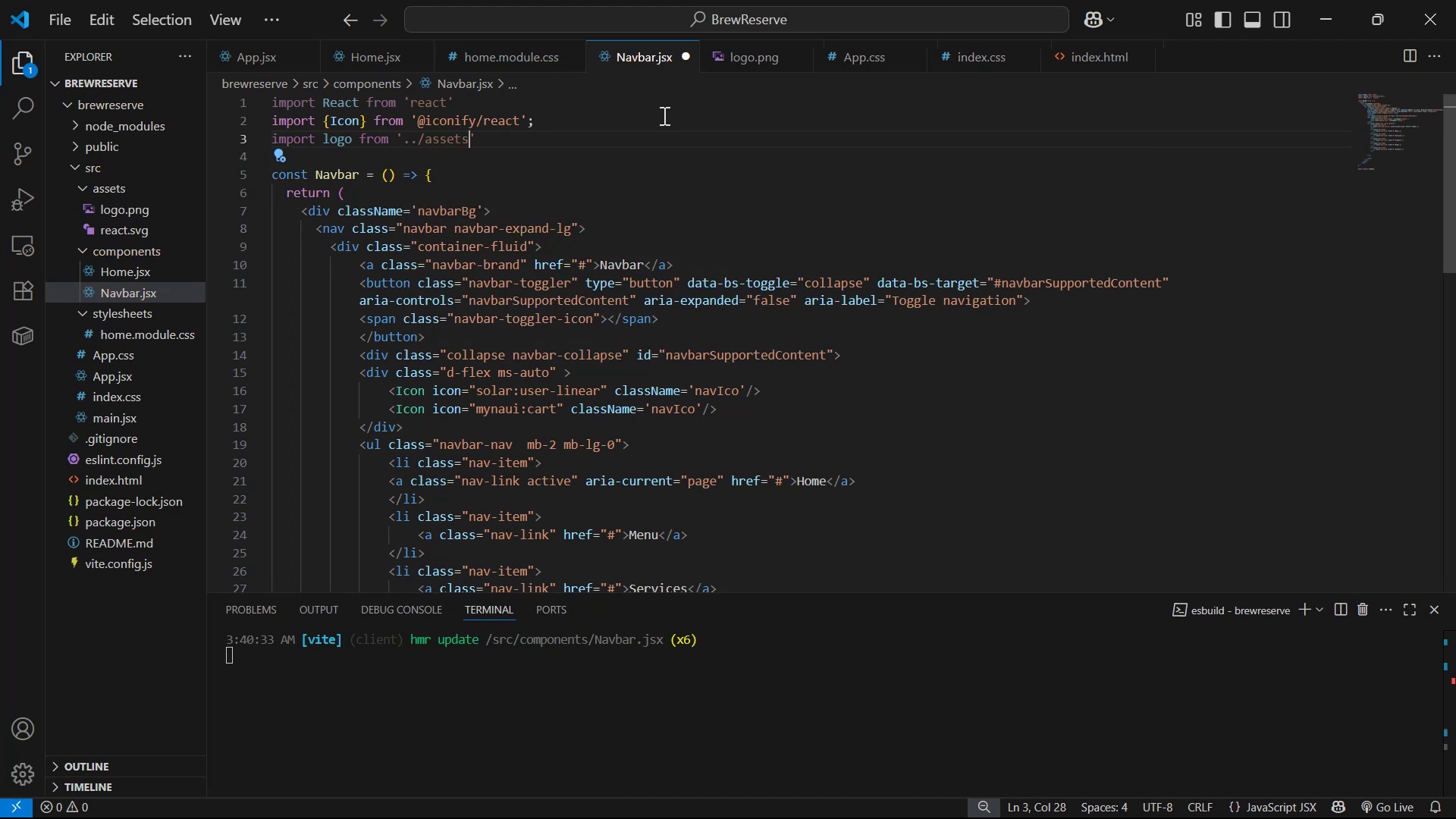 
type(/logo.png)
 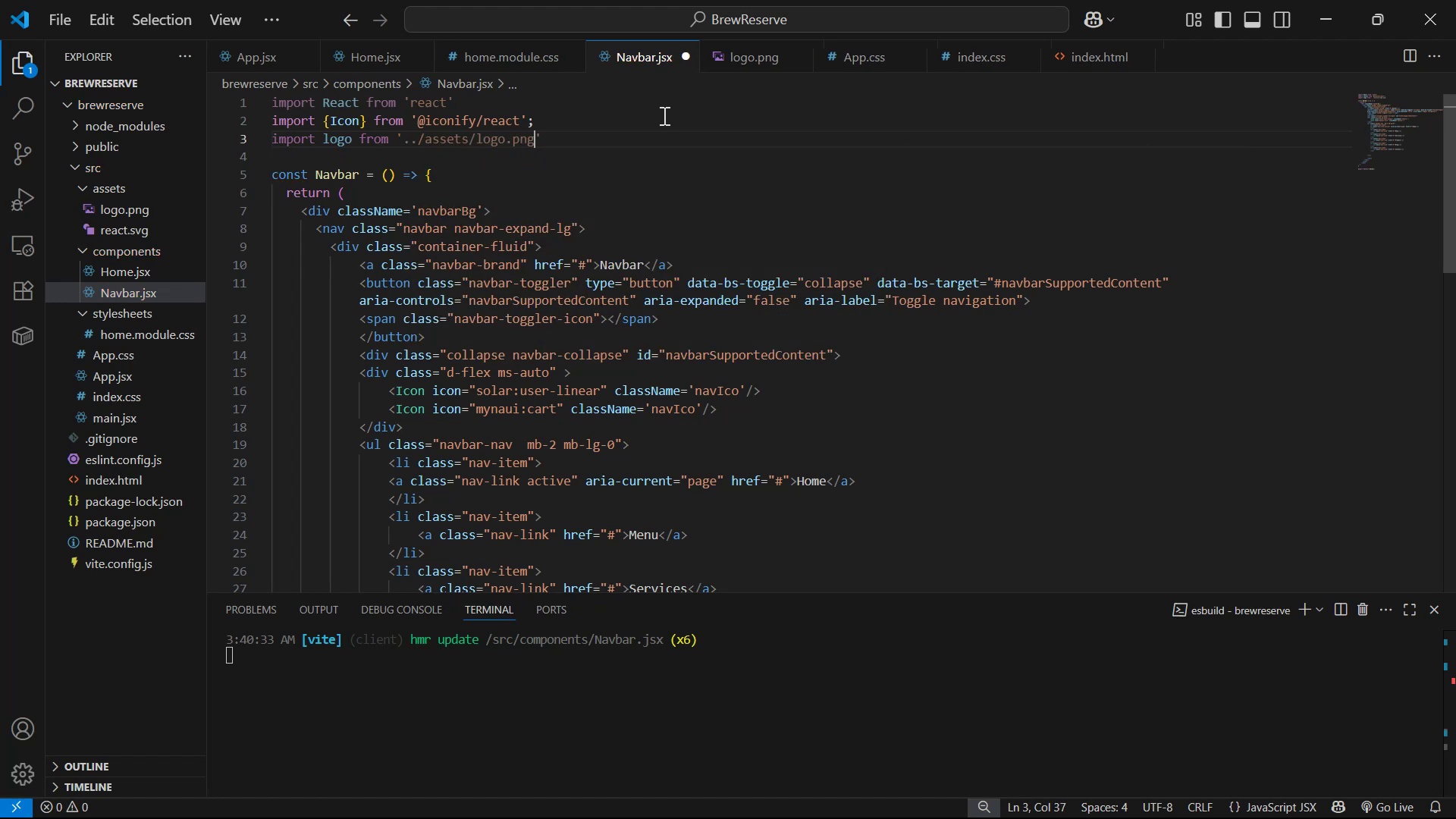 
key(Control+S)
 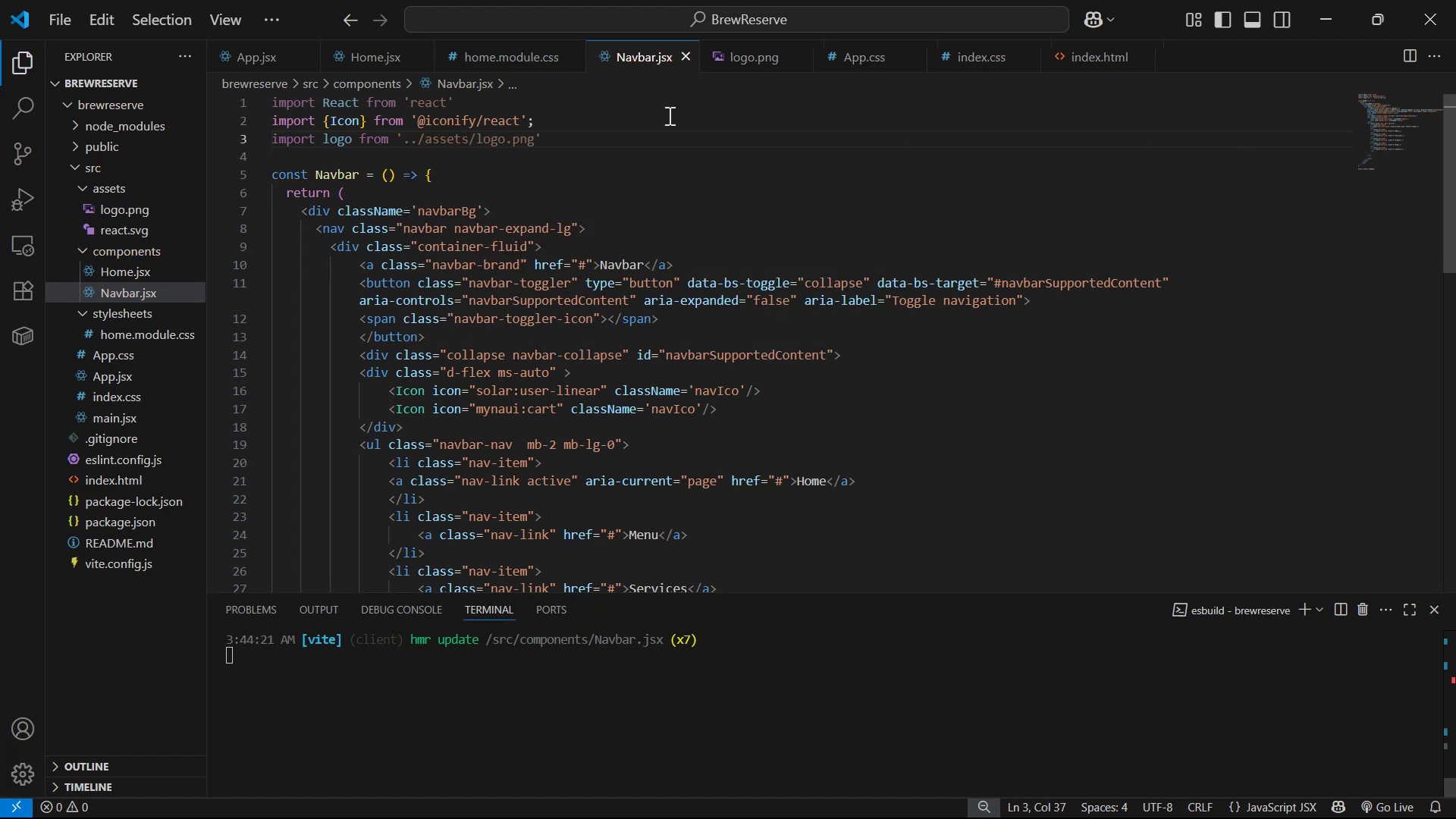 
left_click_drag(start_coordinate=[661, 129], to_coordinate=[657, 128])
 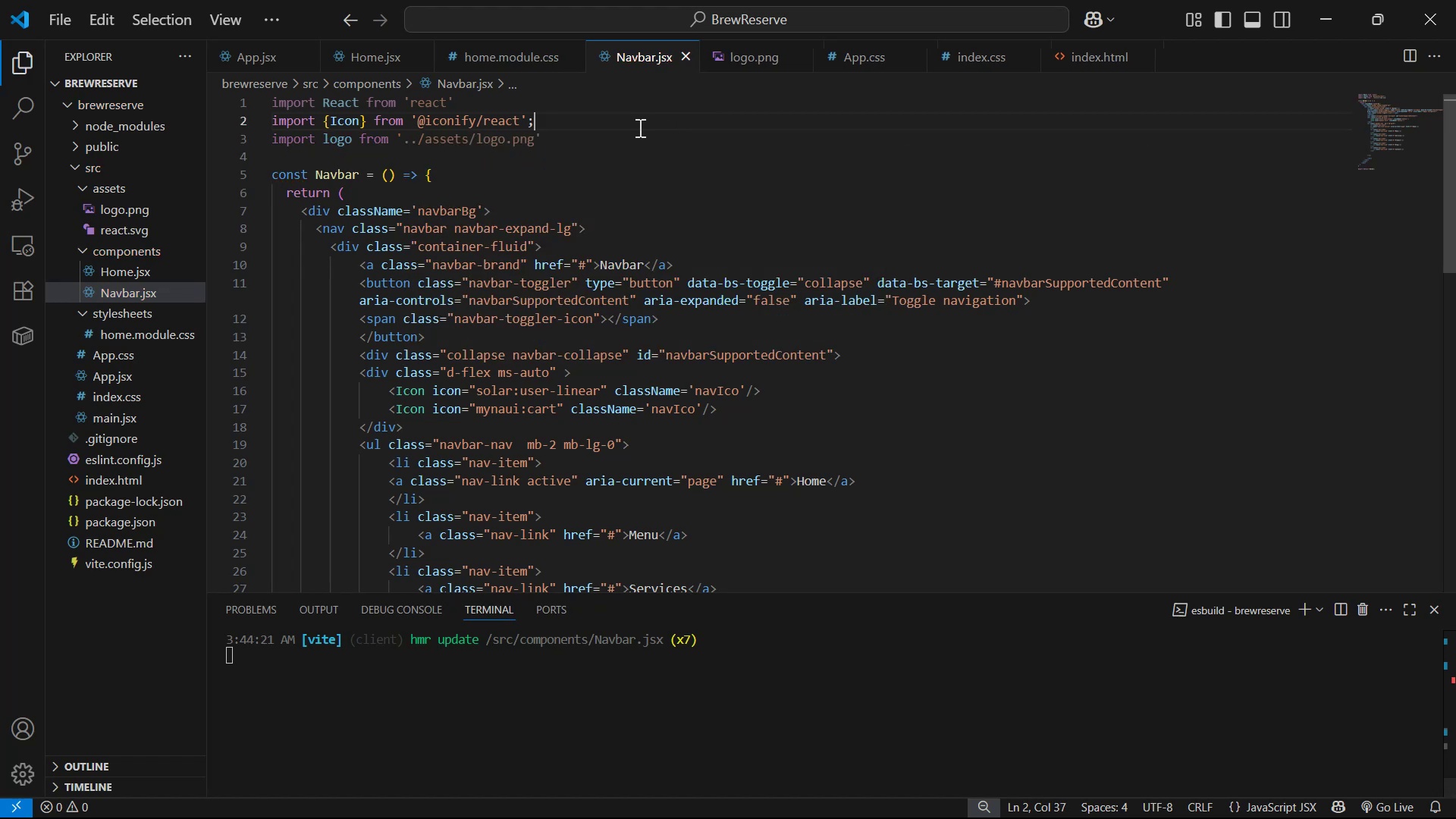 
left_click([633, 133])
 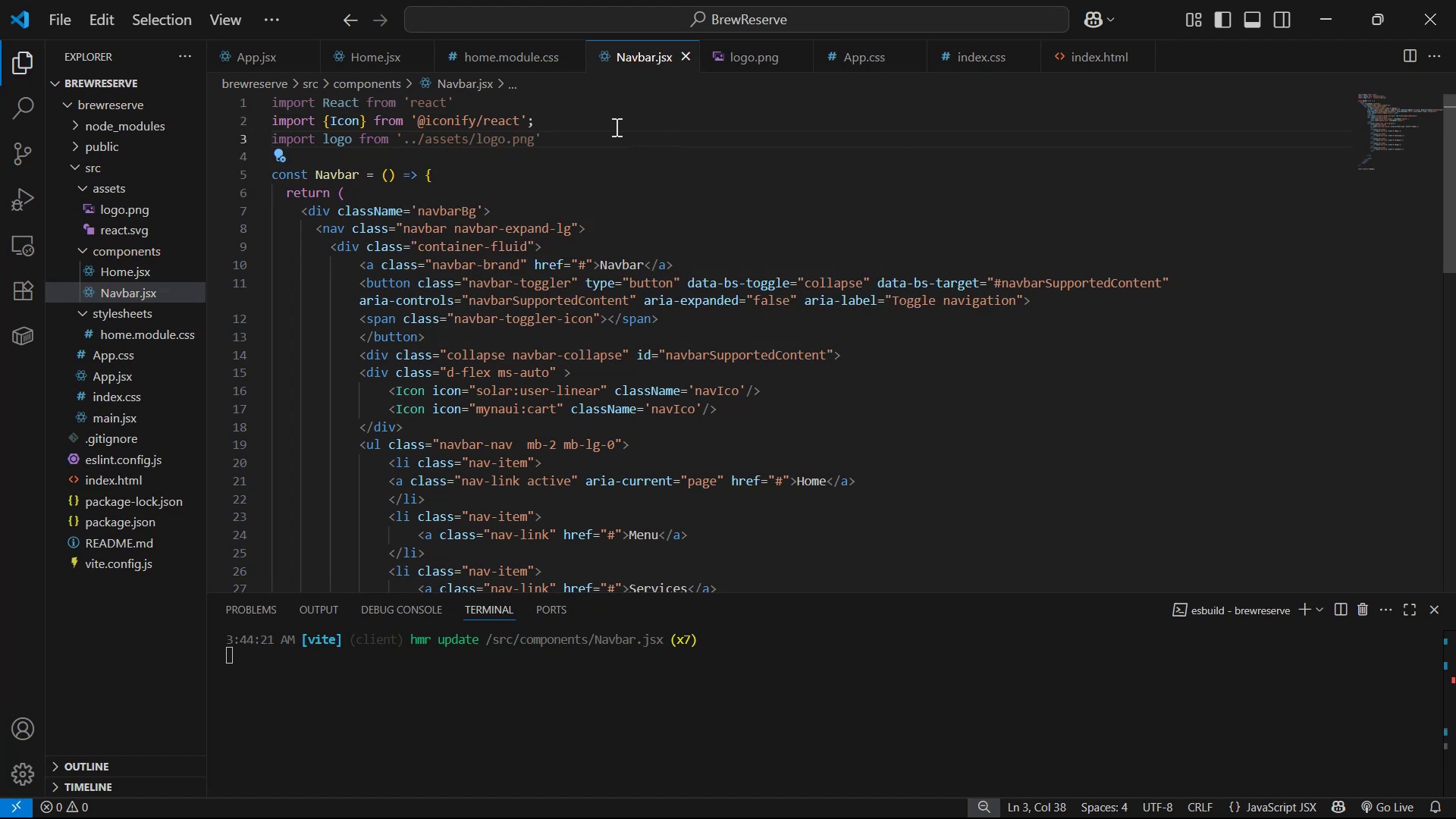 
key(Semicolon)
 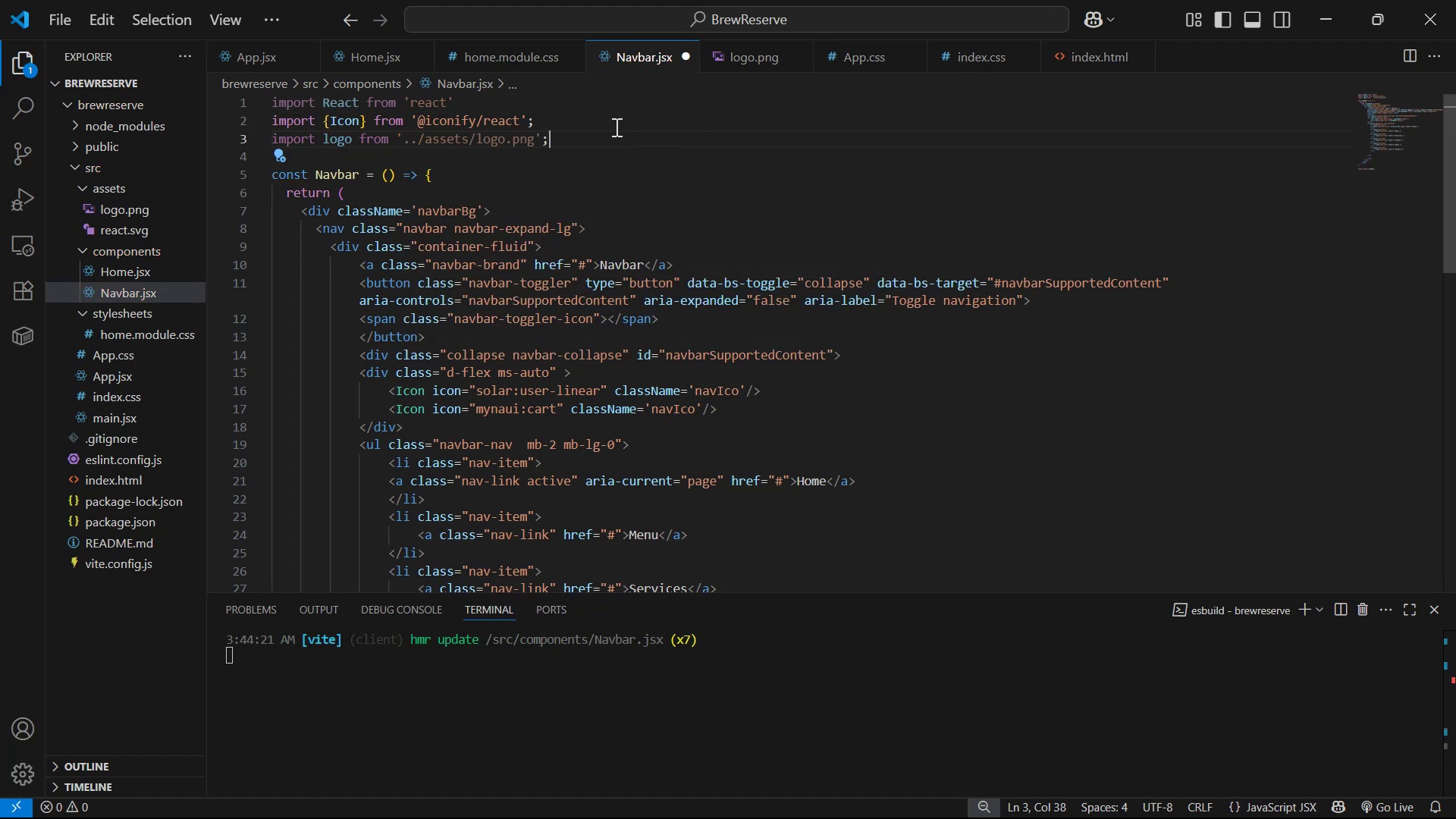 
key(Control+S)
 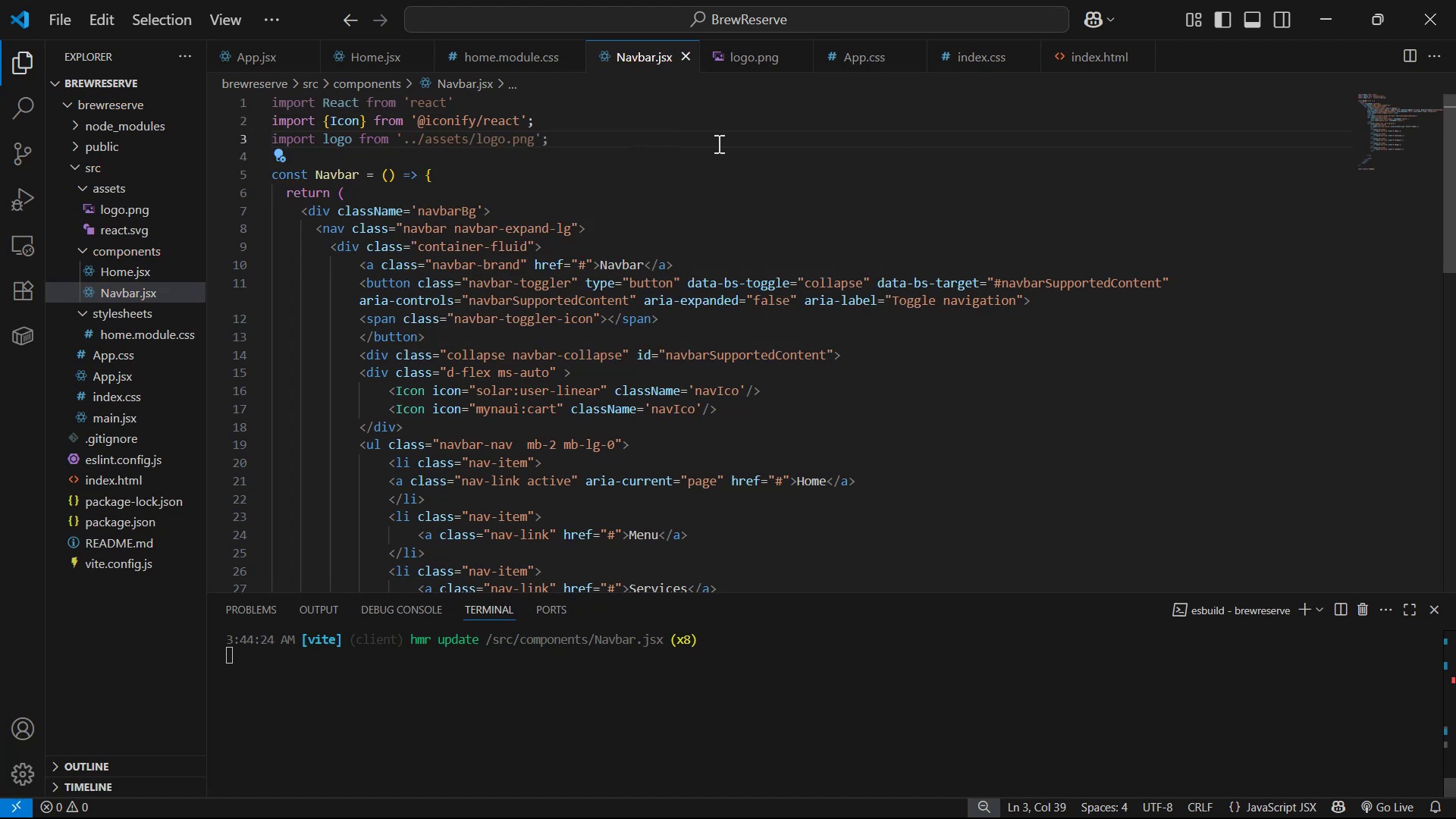 
scroll: coordinate [1124, 159], scroll_direction: down, amount: 7.0
 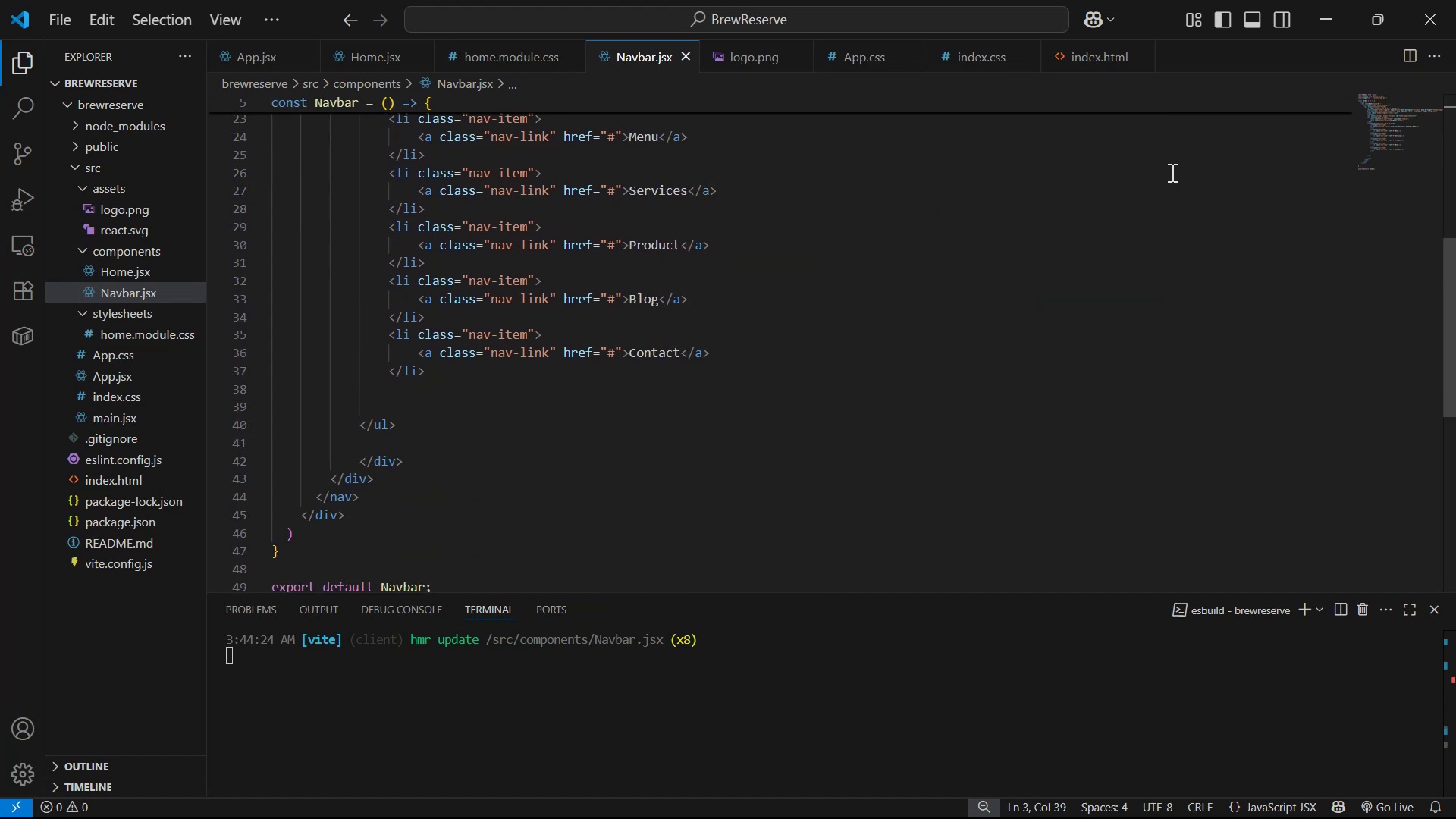 
scroll: coordinate [1159, 225], scroll_direction: up, amount: 5.0
 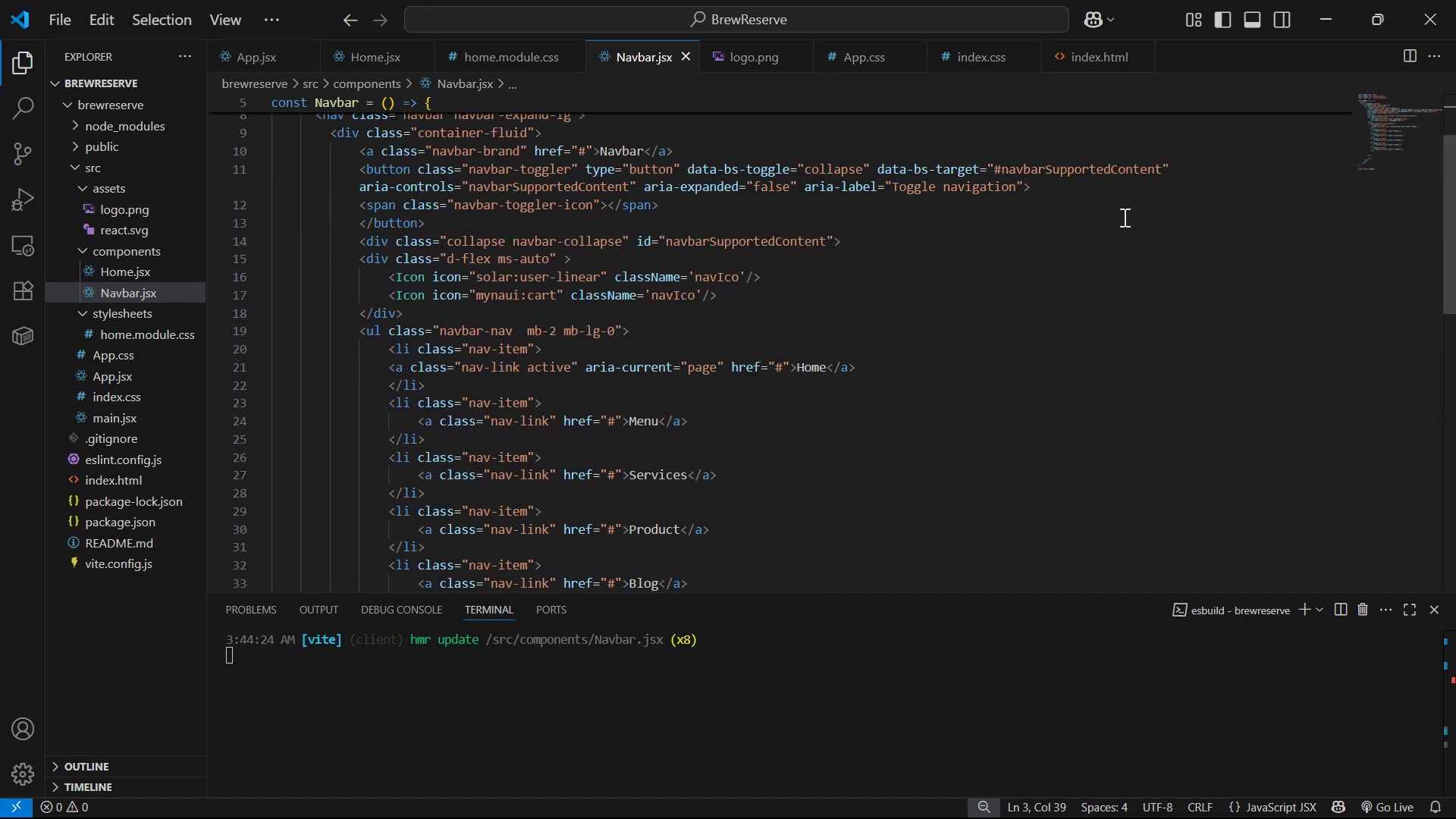 
wait(11.59)
 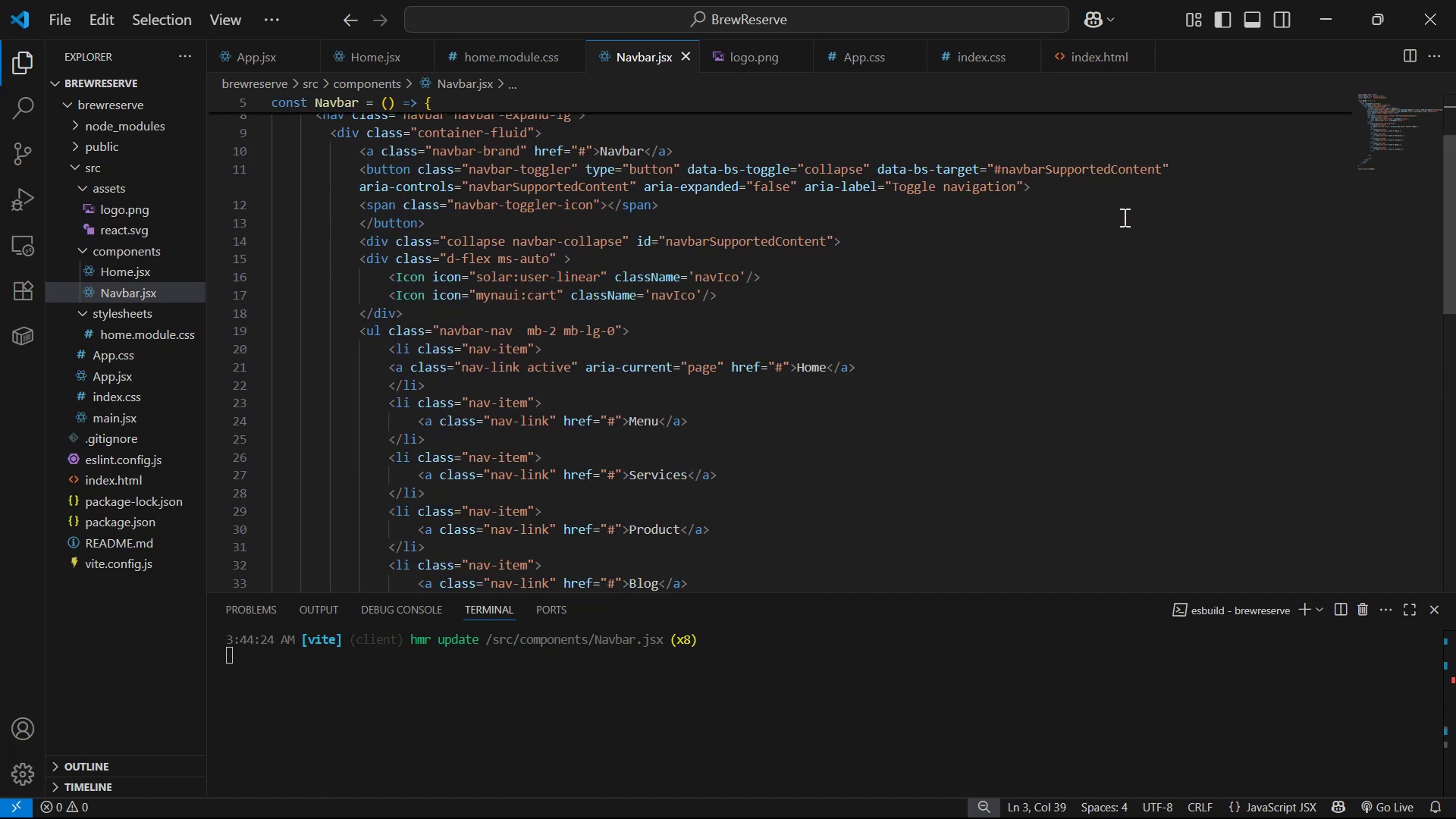 
scroll: coordinate [1037, 315], scroll_direction: down, amount: 2.0
 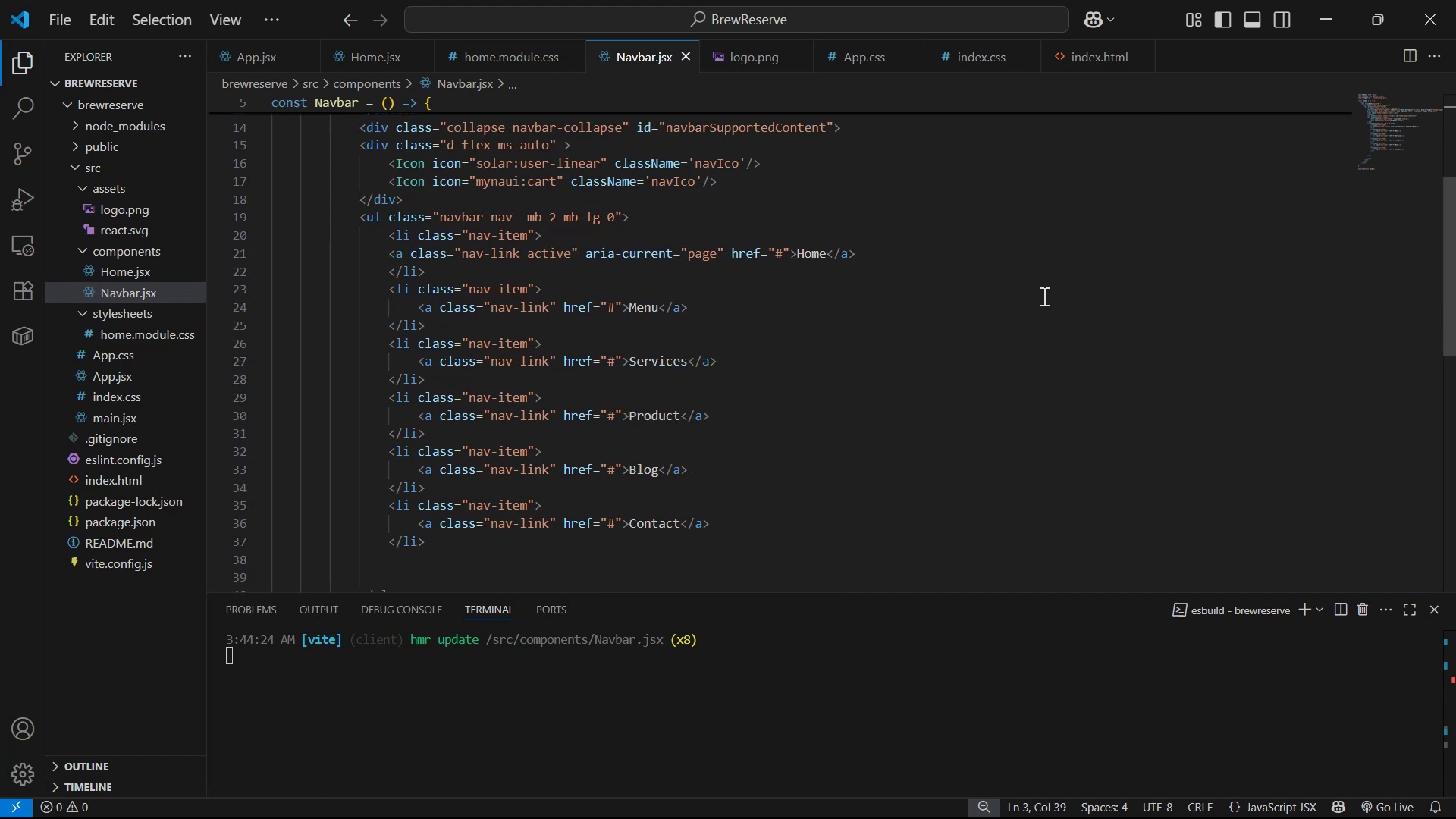 
scroll: coordinate [1041, 344], scroll_direction: up, amount: 3.0
 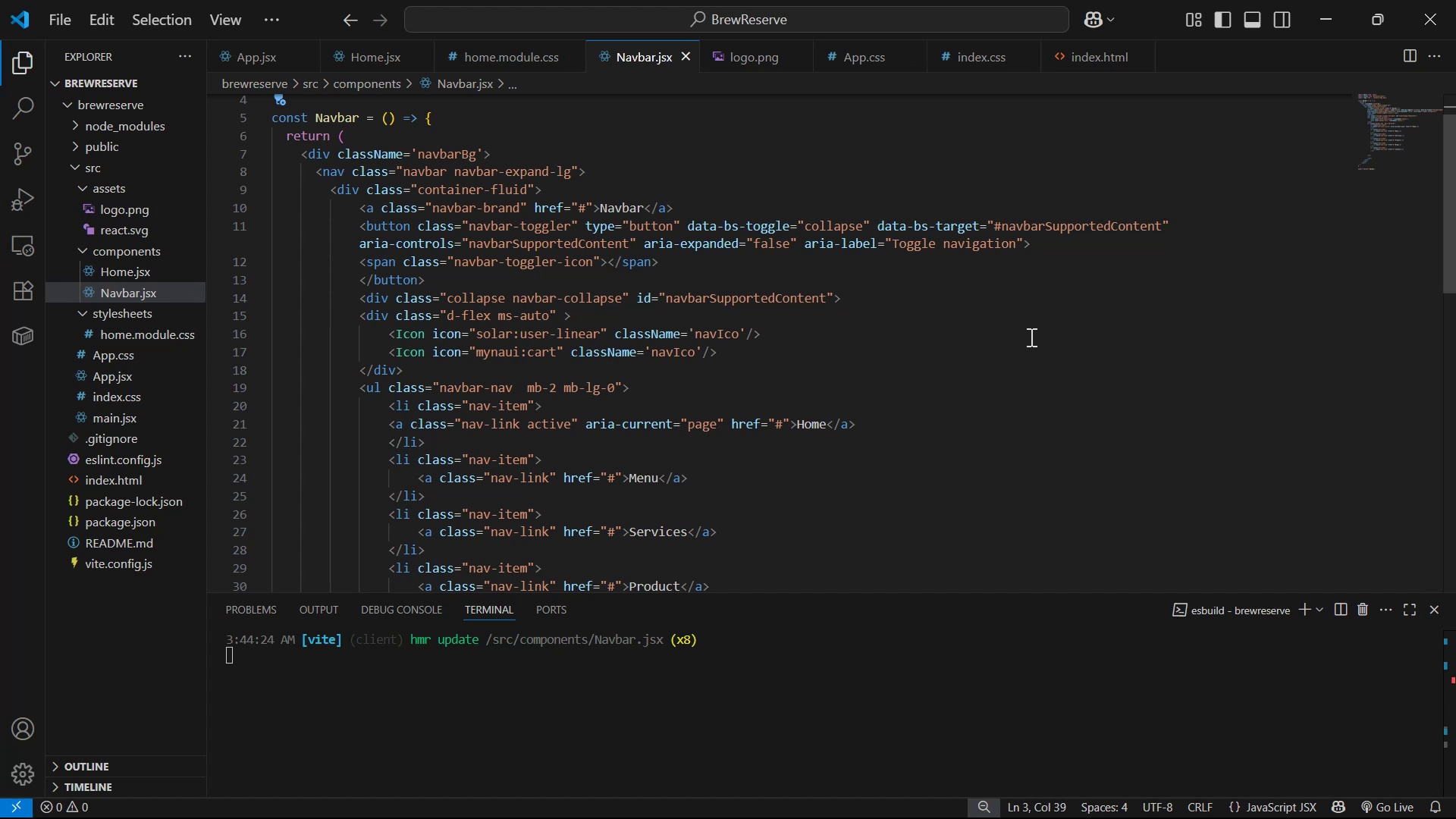 
wait(18.52)
 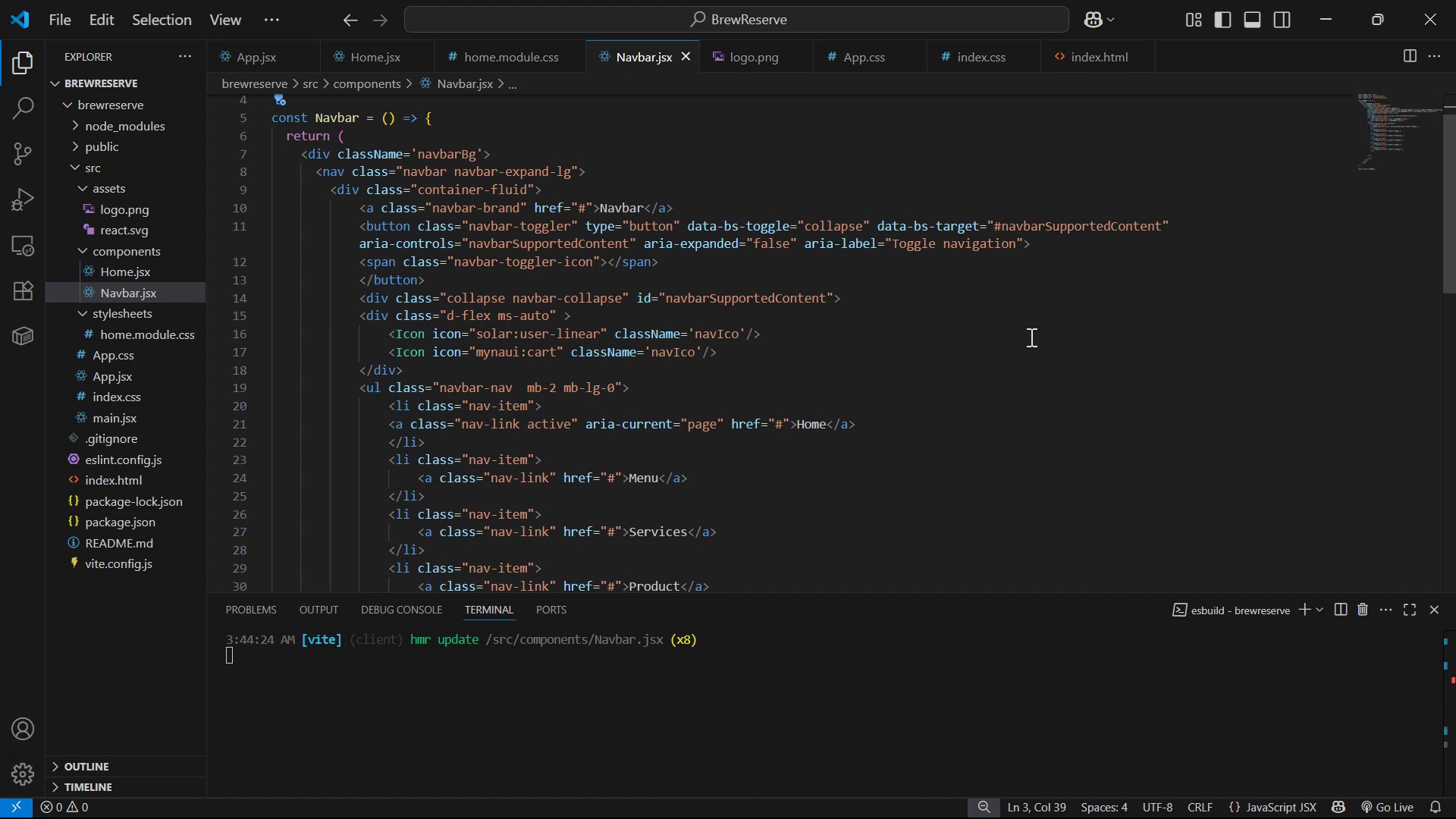 
scroll: coordinate [889, 361], scroll_direction: up, amount: 5.0
 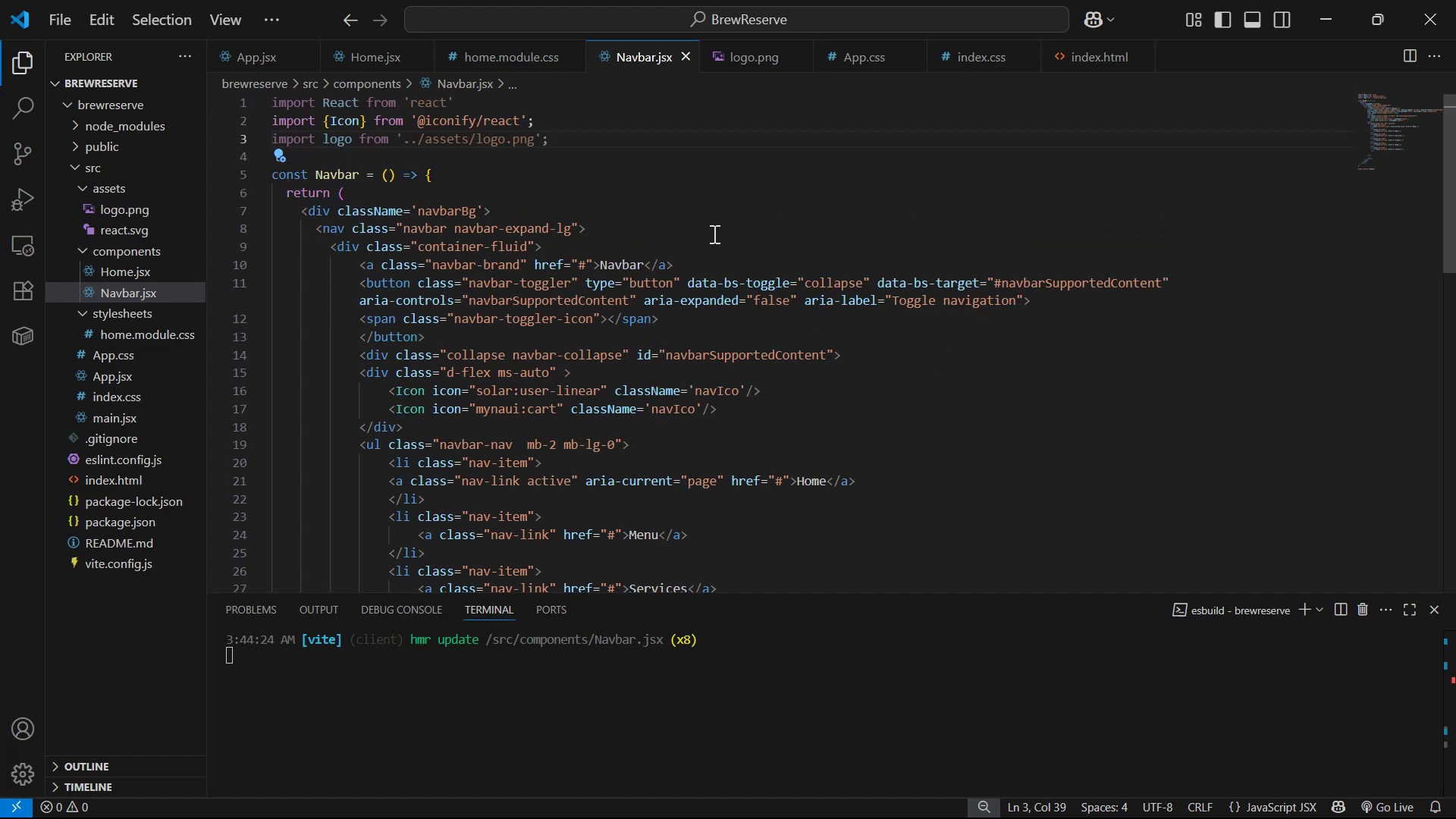 
scroll: coordinate [749, 394], scroll_direction: down, amount: 1.0
 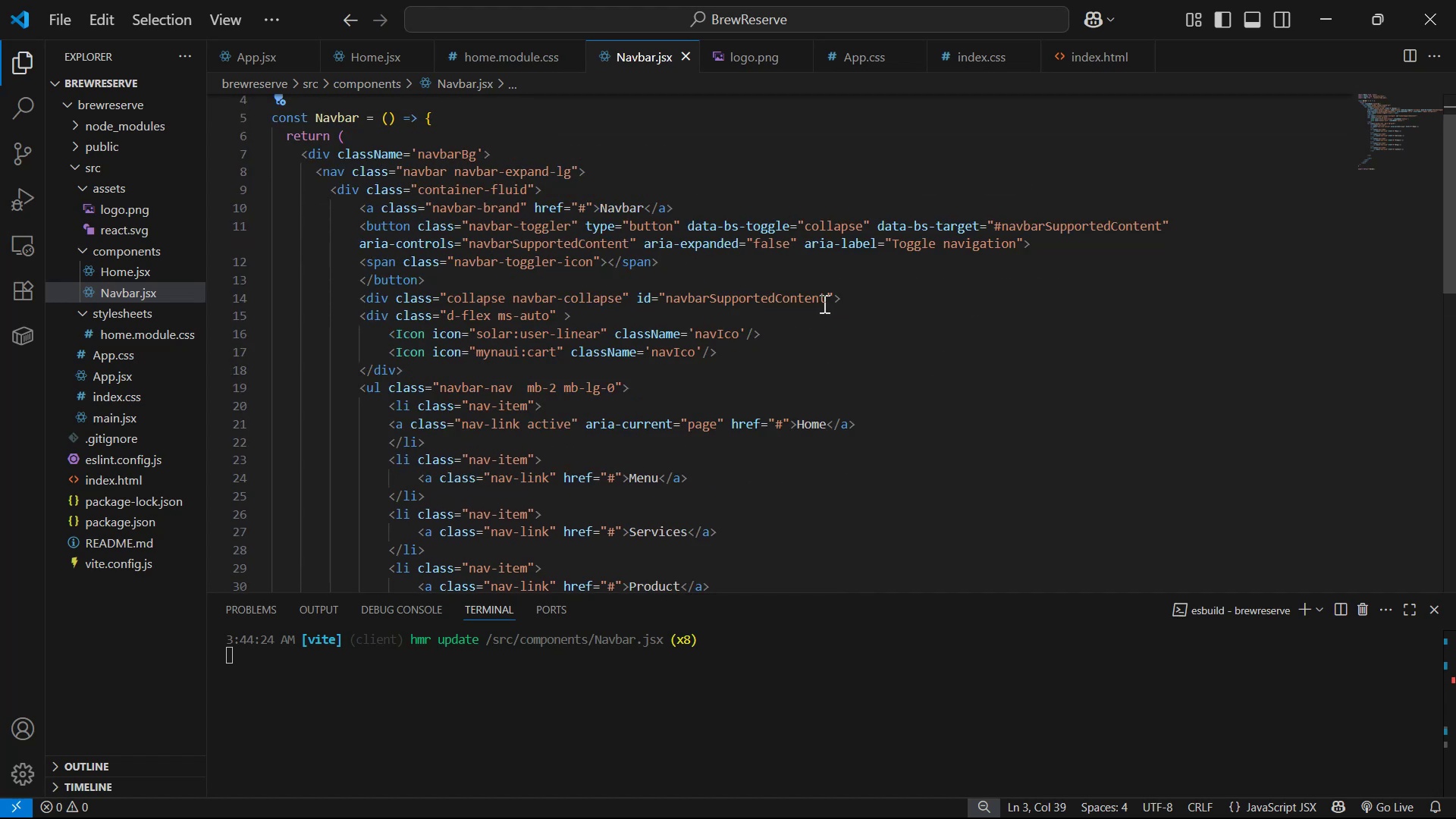 
scroll: coordinate [773, 343], scroll_direction: up, amount: 1.0
 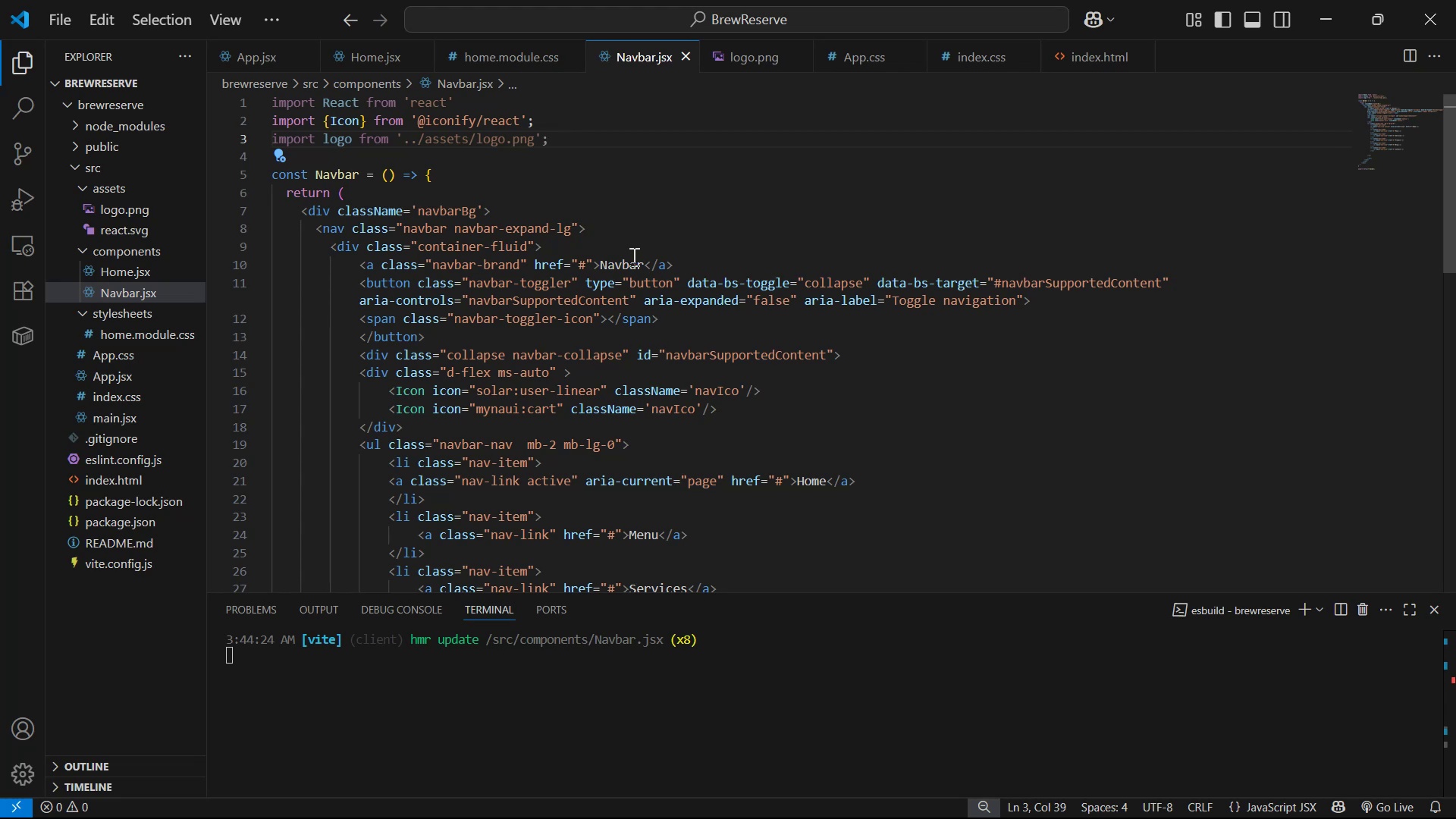 
left_click_drag(start_coordinate=[642, 258], to_coordinate=[595, 259])
 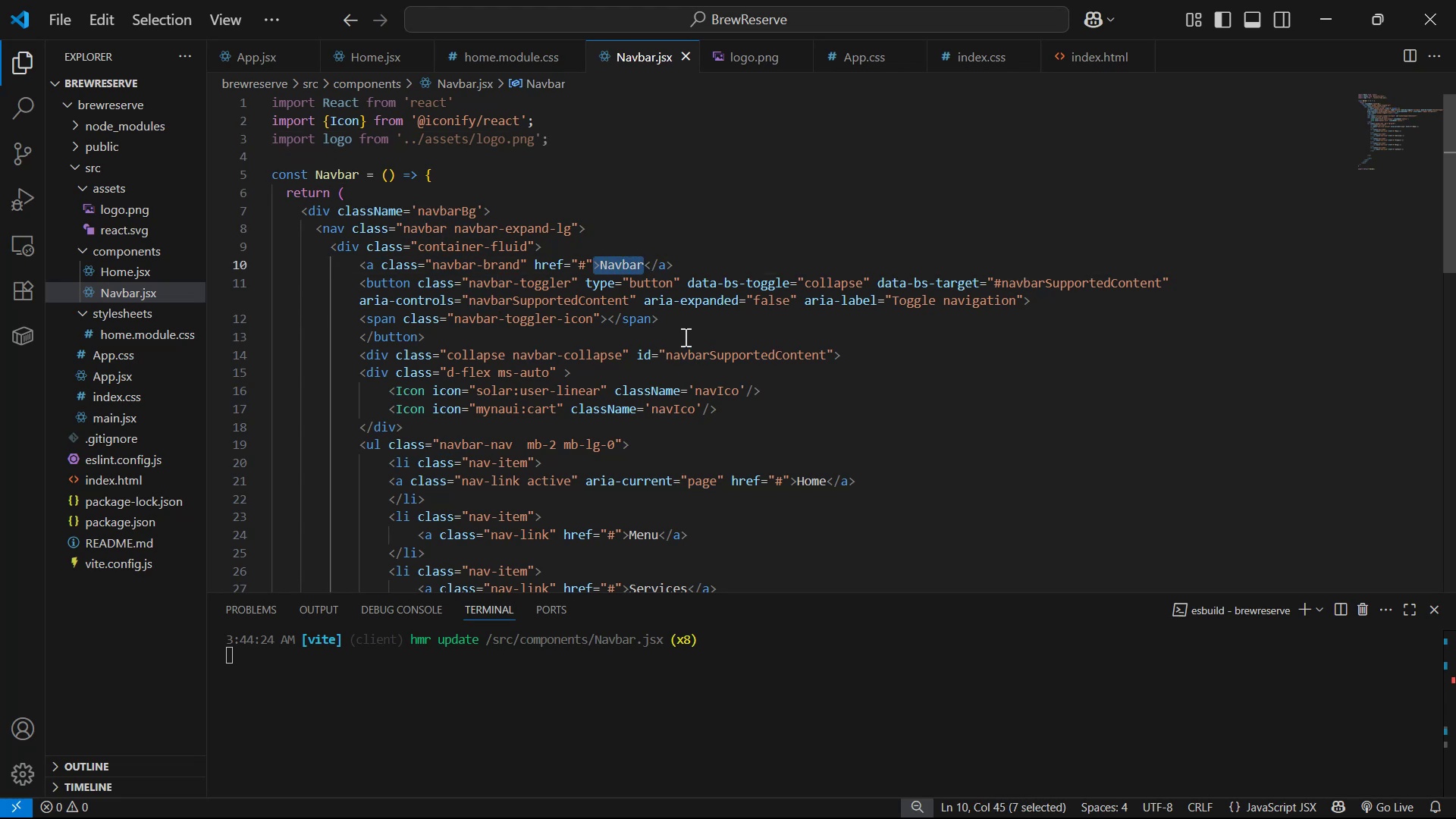 
left_click([683, 268])
 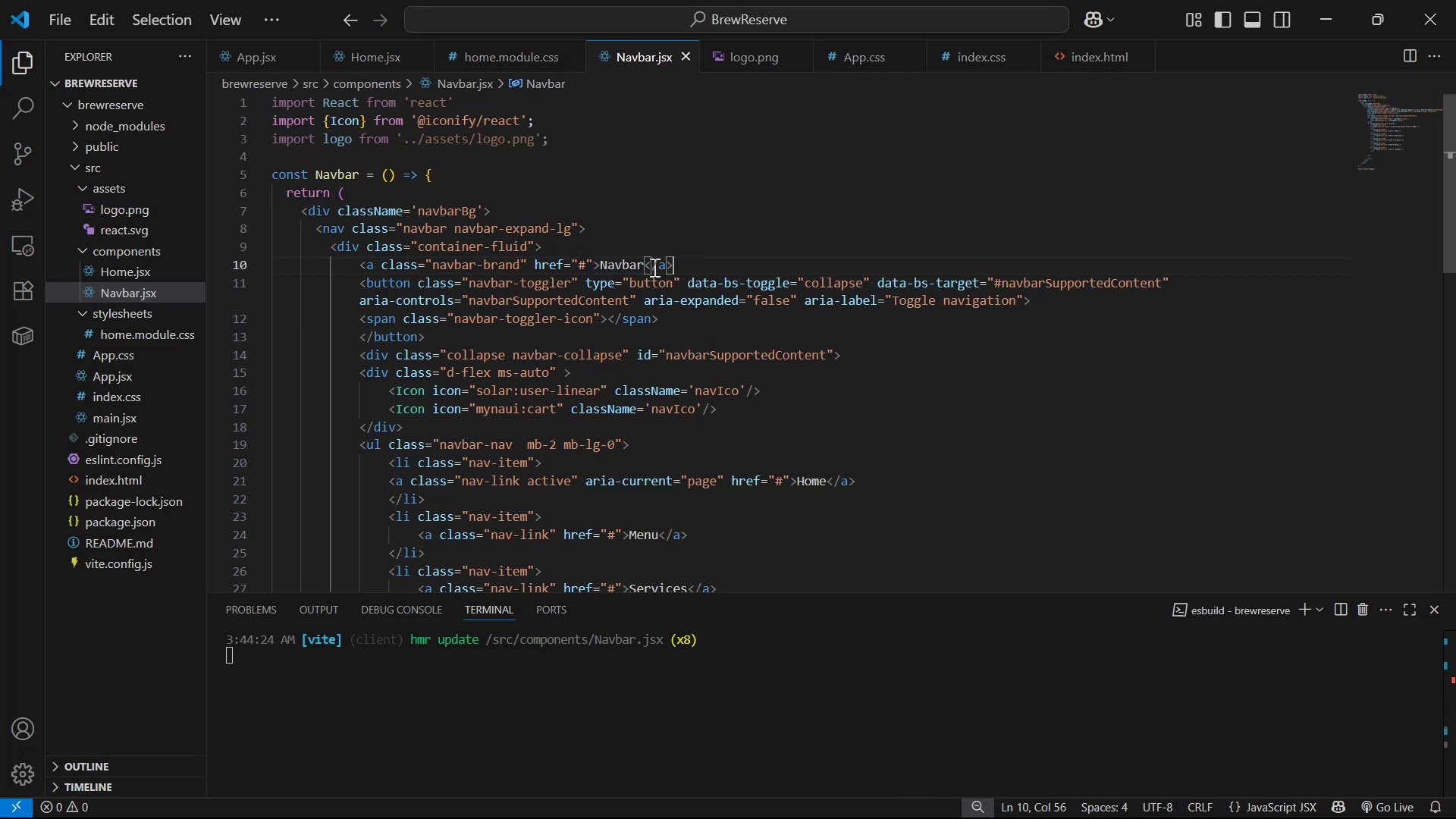 
left_click_drag(start_coordinate=[644, 263], to_coordinate=[603, 265])
 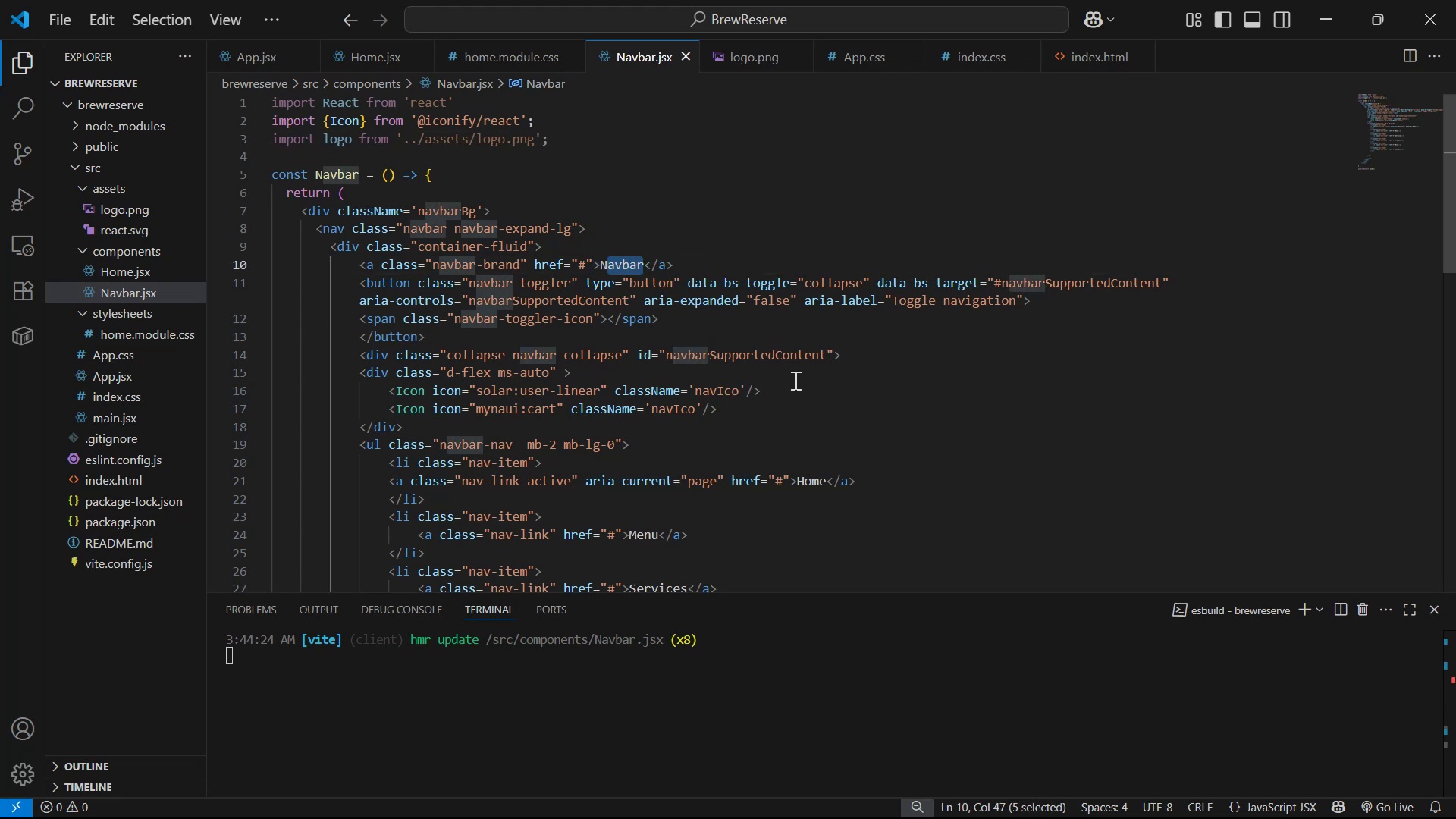 
key(Backspace)
key(Backspace)
type(ima)
key(Backspace)
 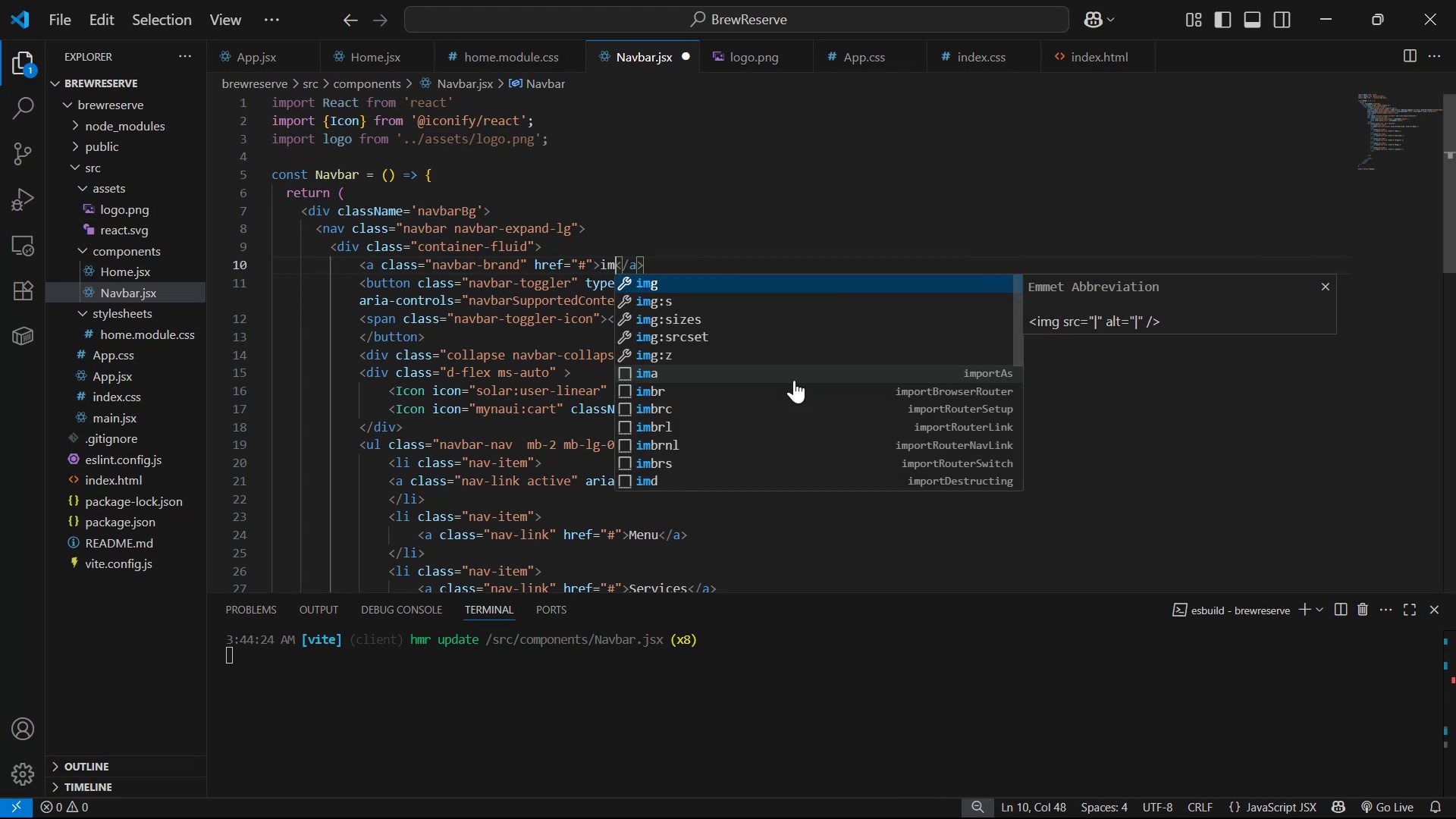 
key(Enter)
 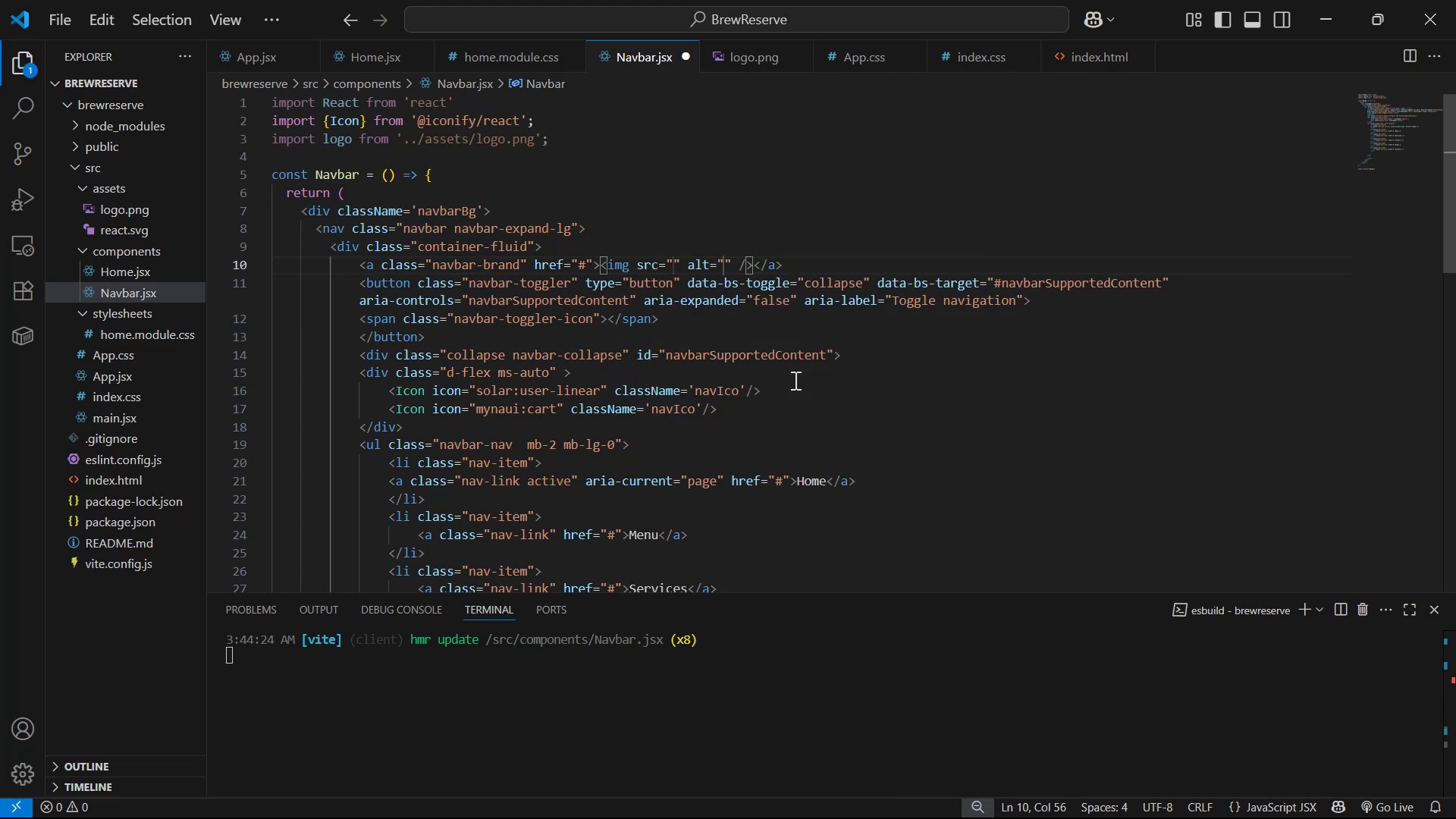 
key(ArrowRight)
 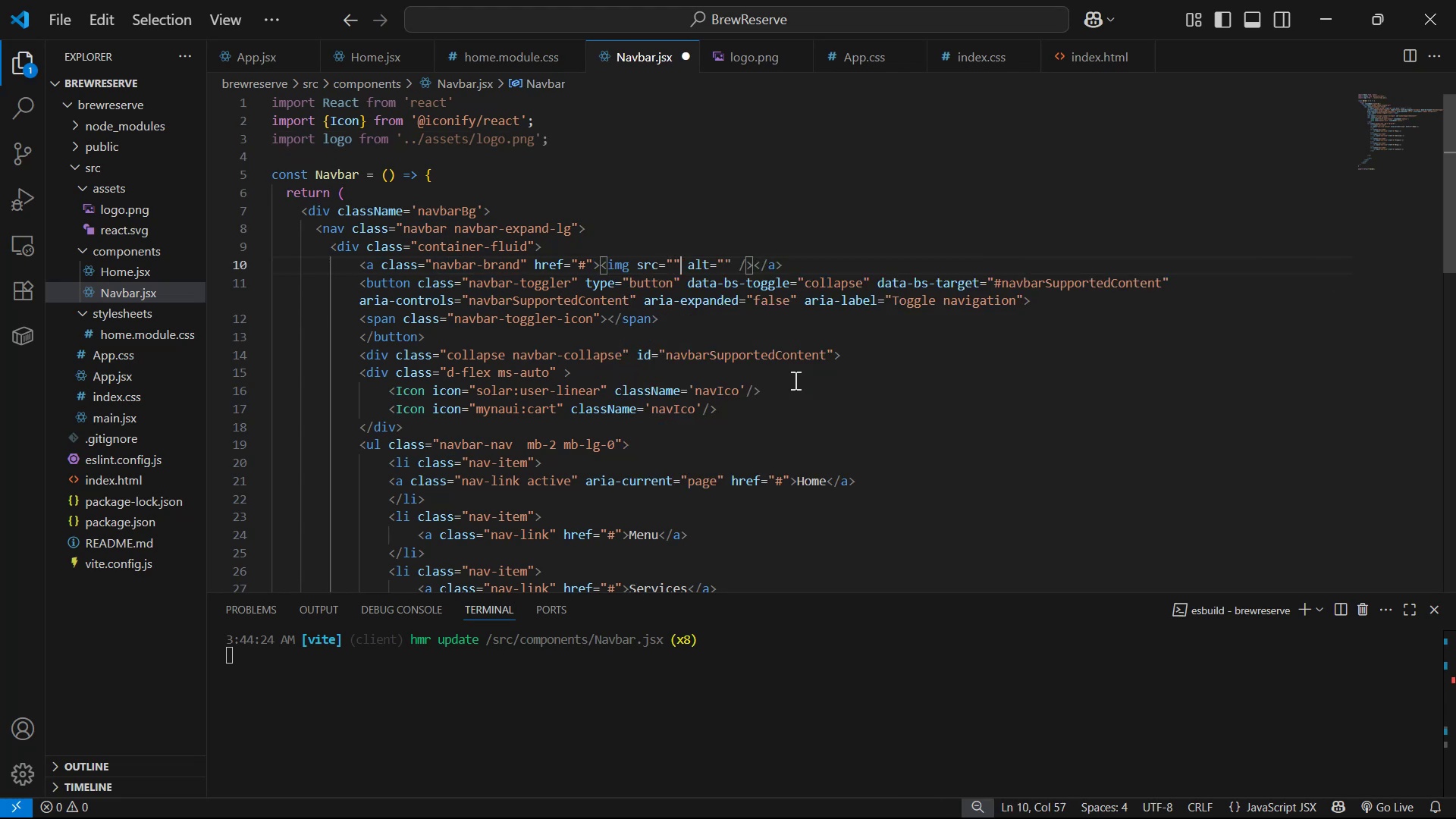 
key(Backspace)
key(Backspace)
type({logo)
 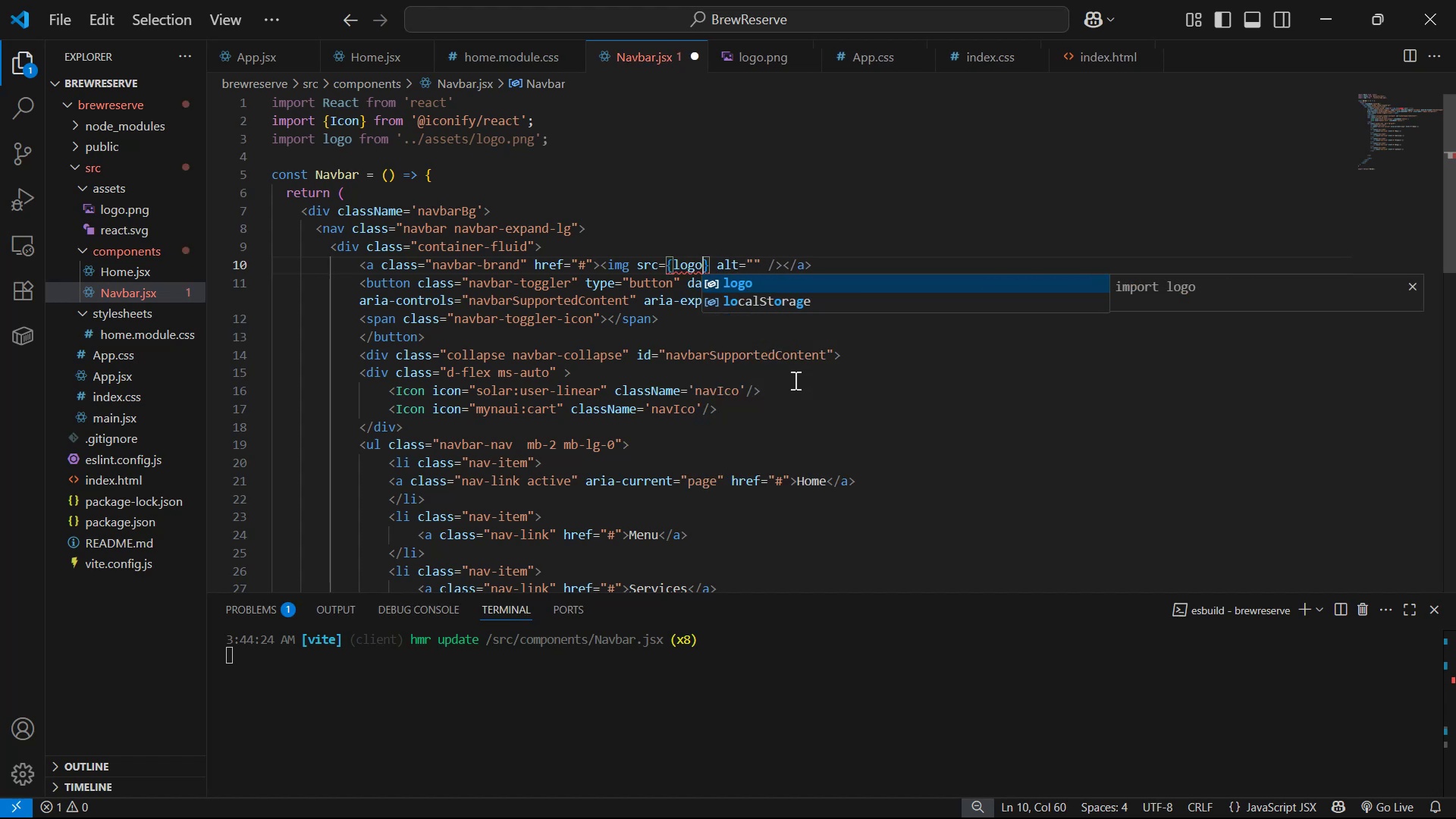 
key(Control+S)
 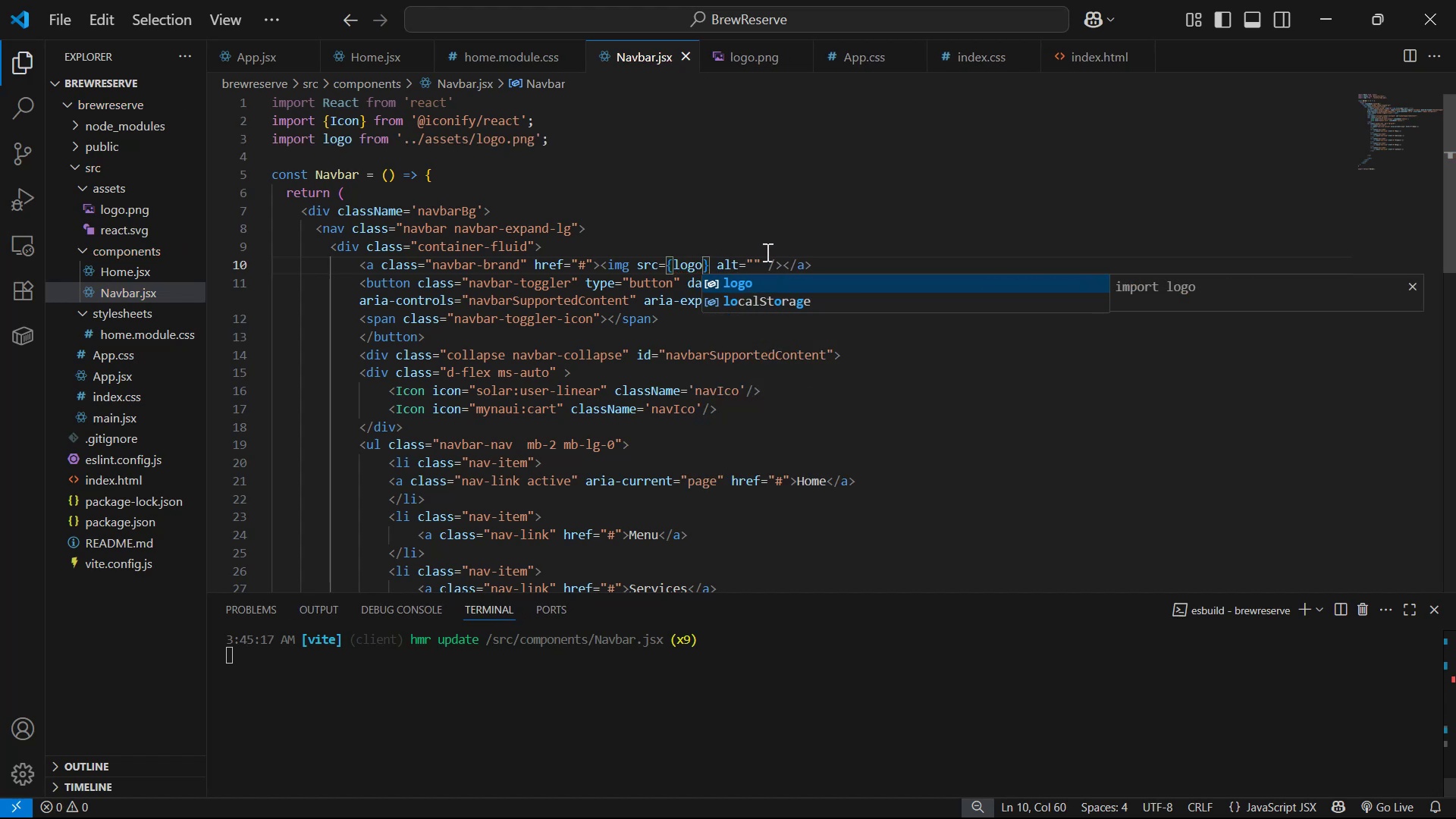 
double_click([766, 265])
 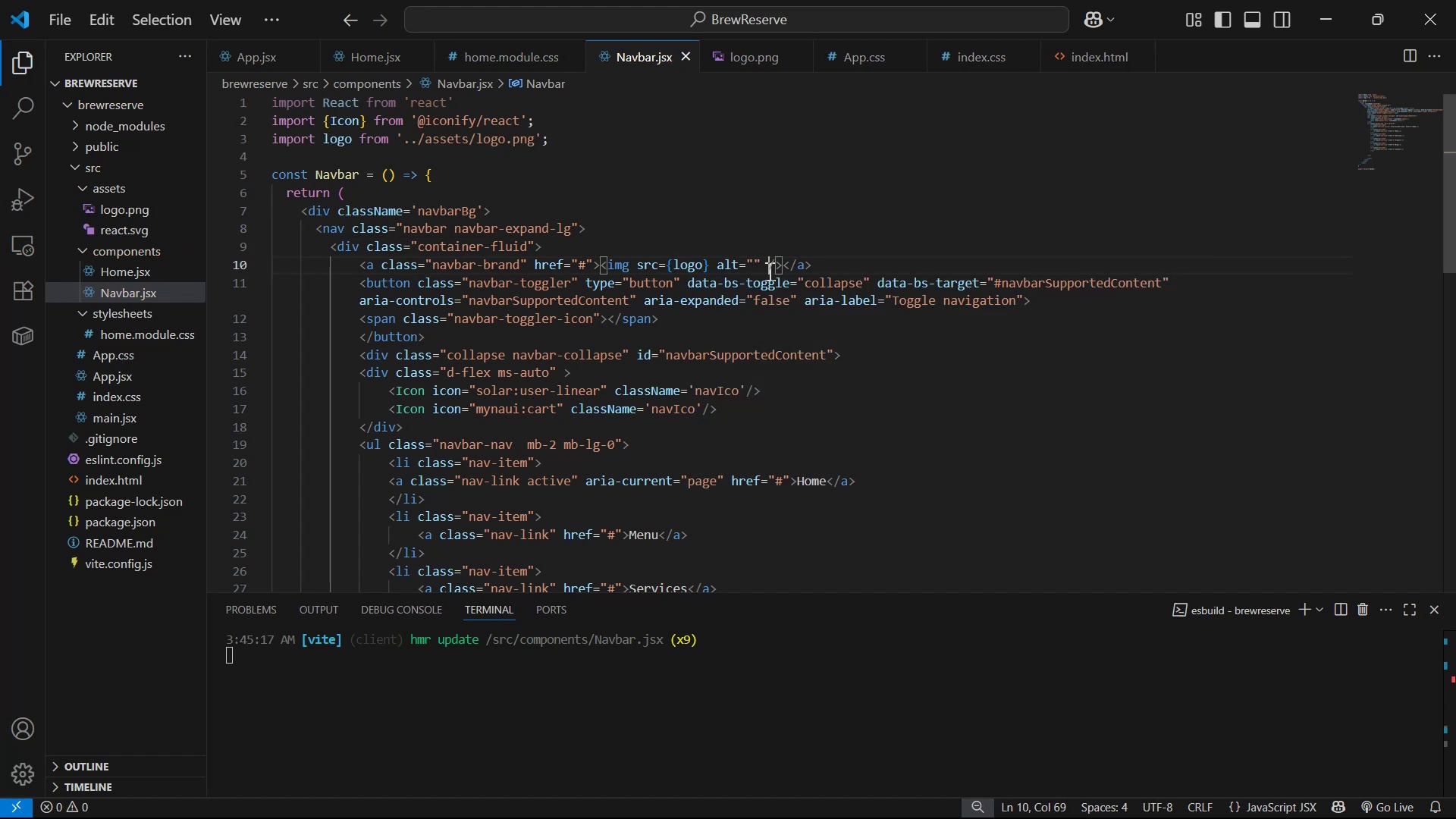 
key(Space)
 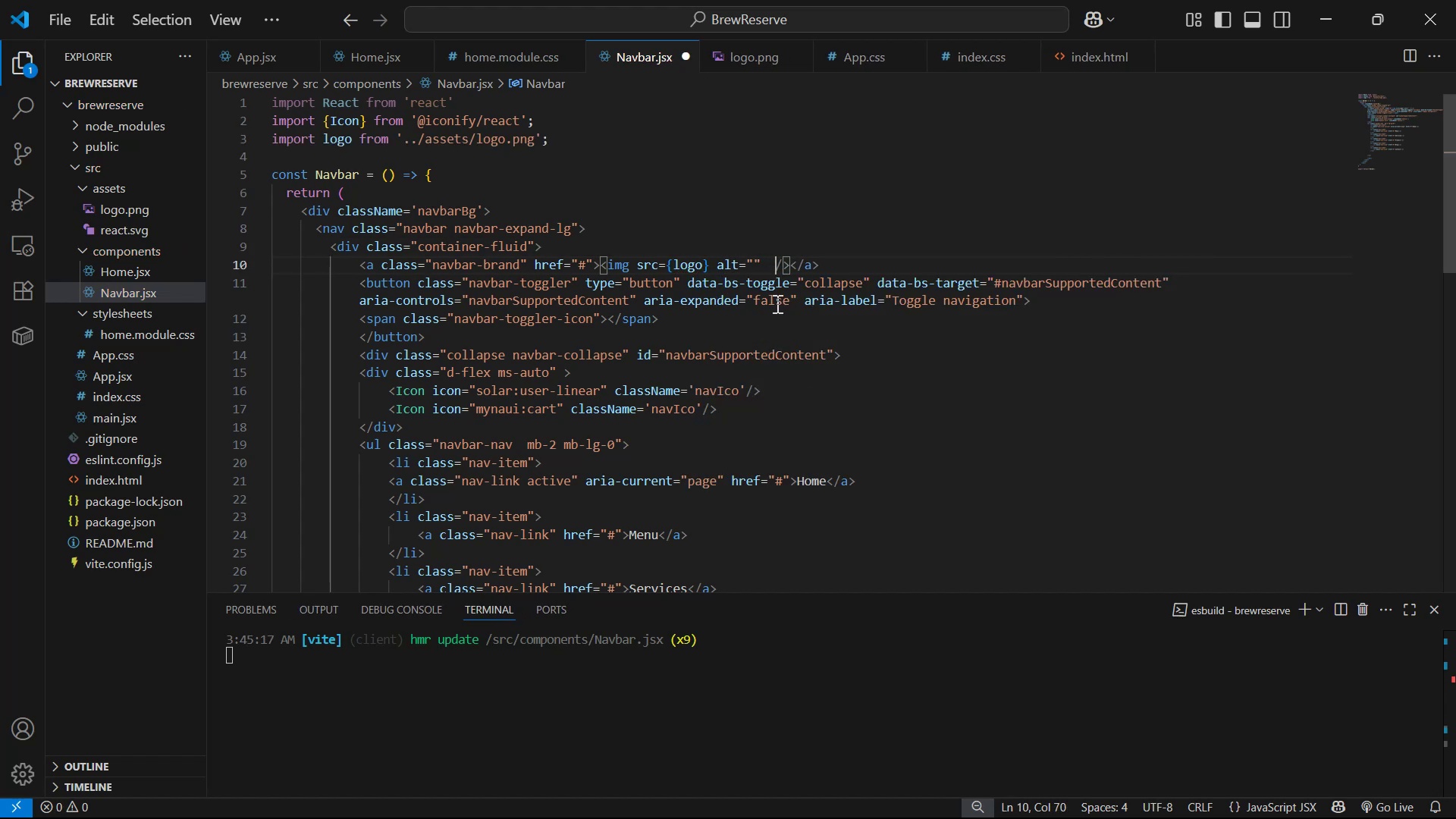 
key(ArrowLeft)
 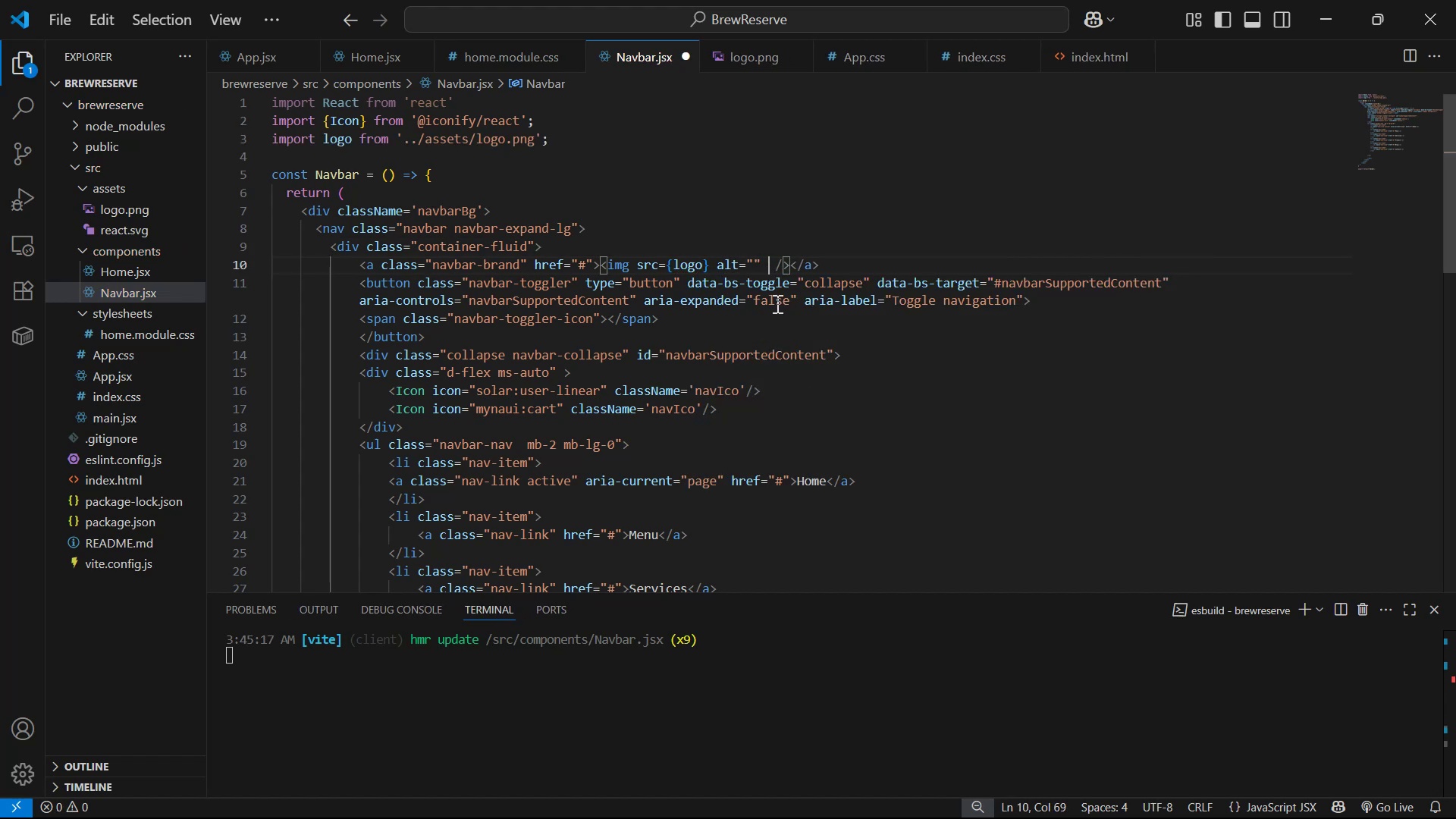 
type(cla)
 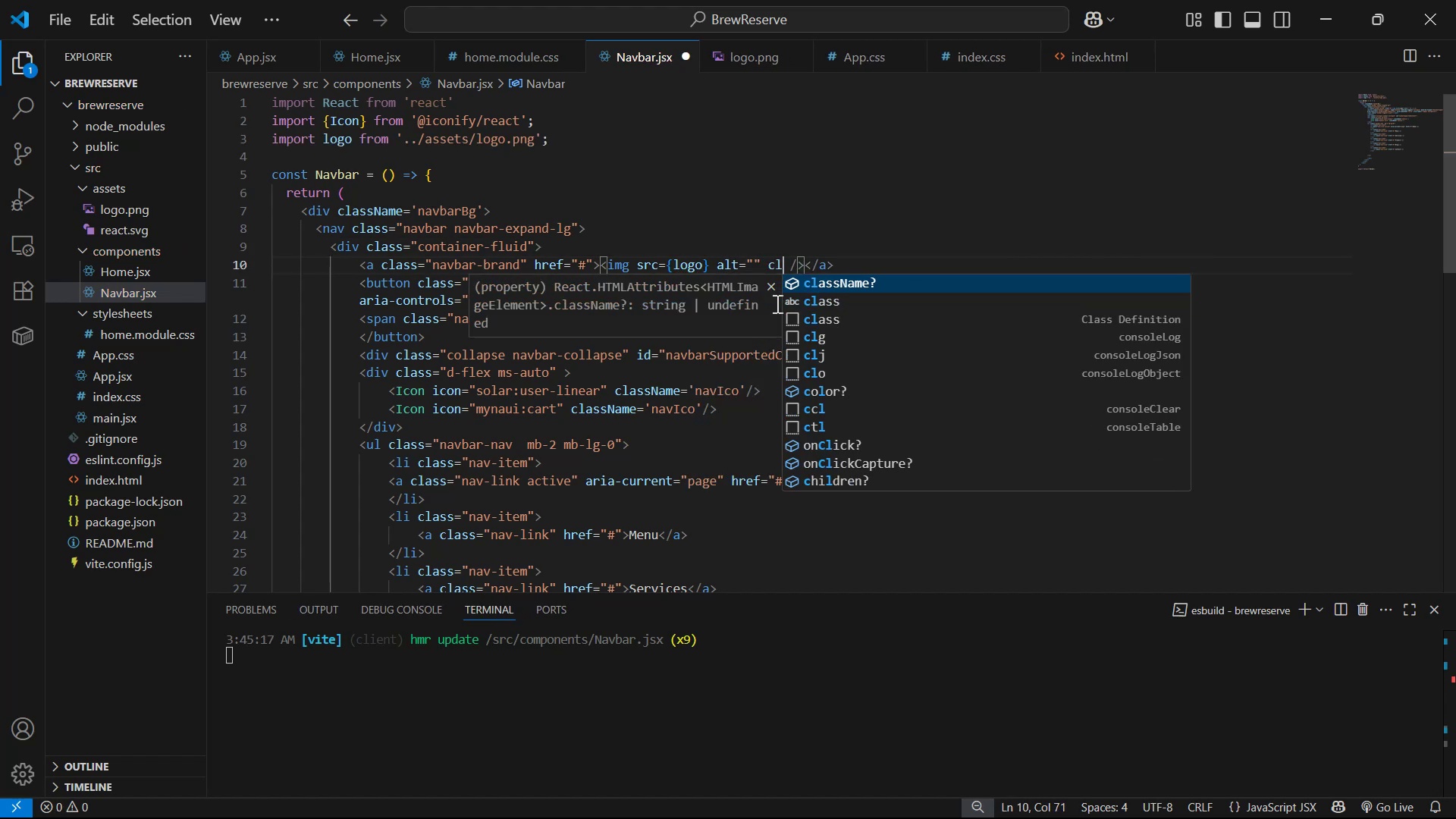 
key(Enter)
 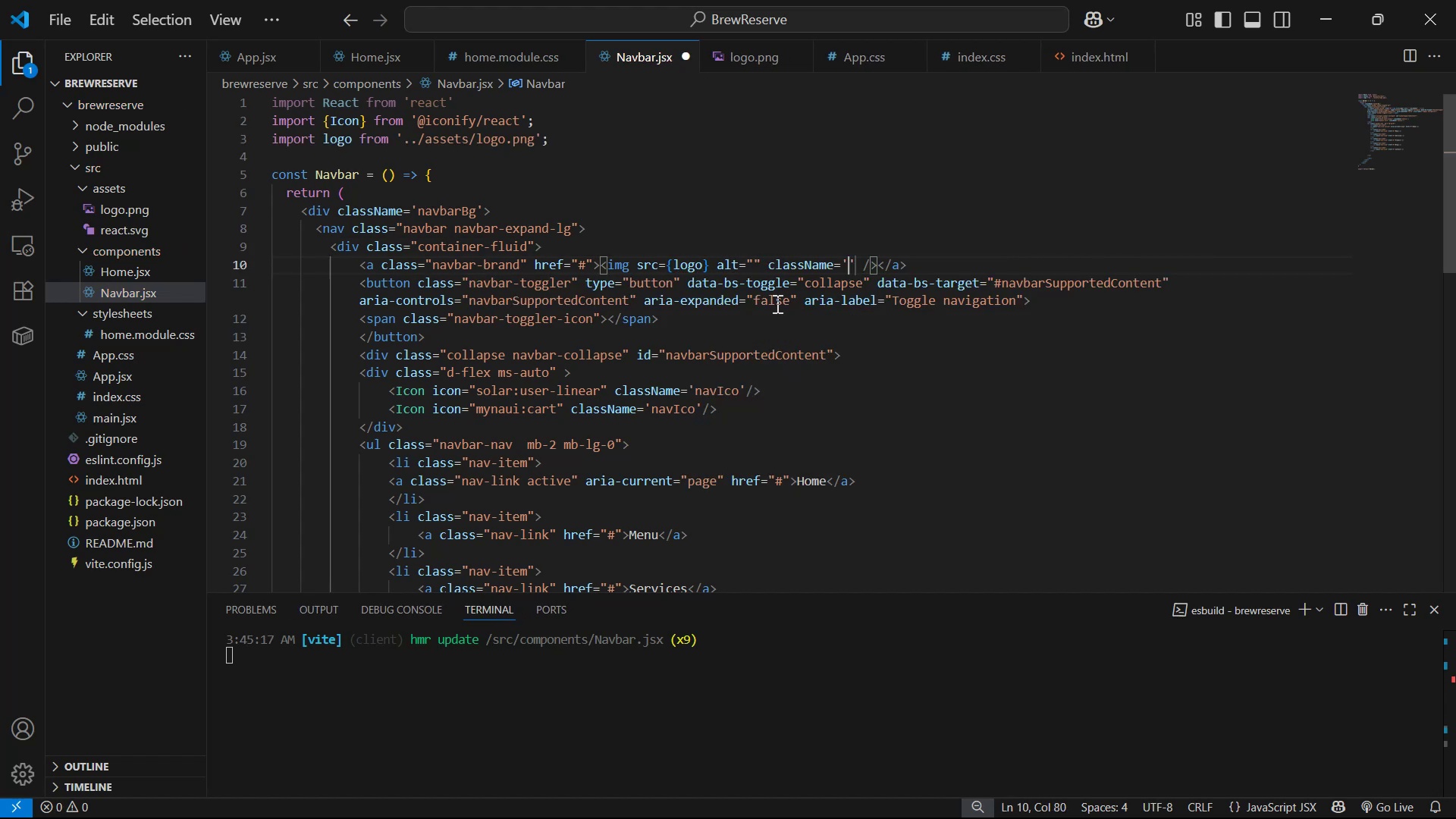 
key(ArrowRight)
 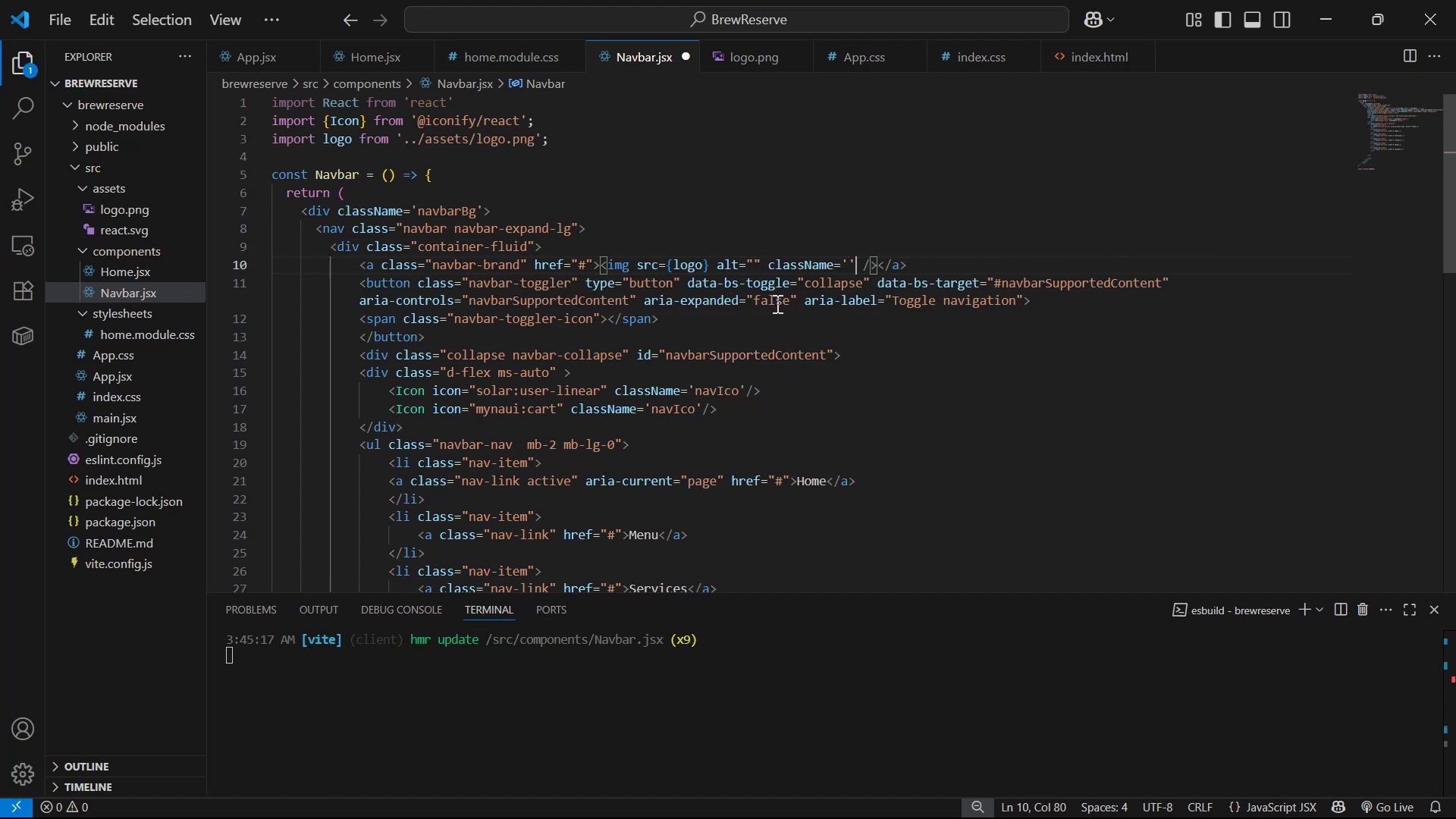 
key(ArrowRight)
 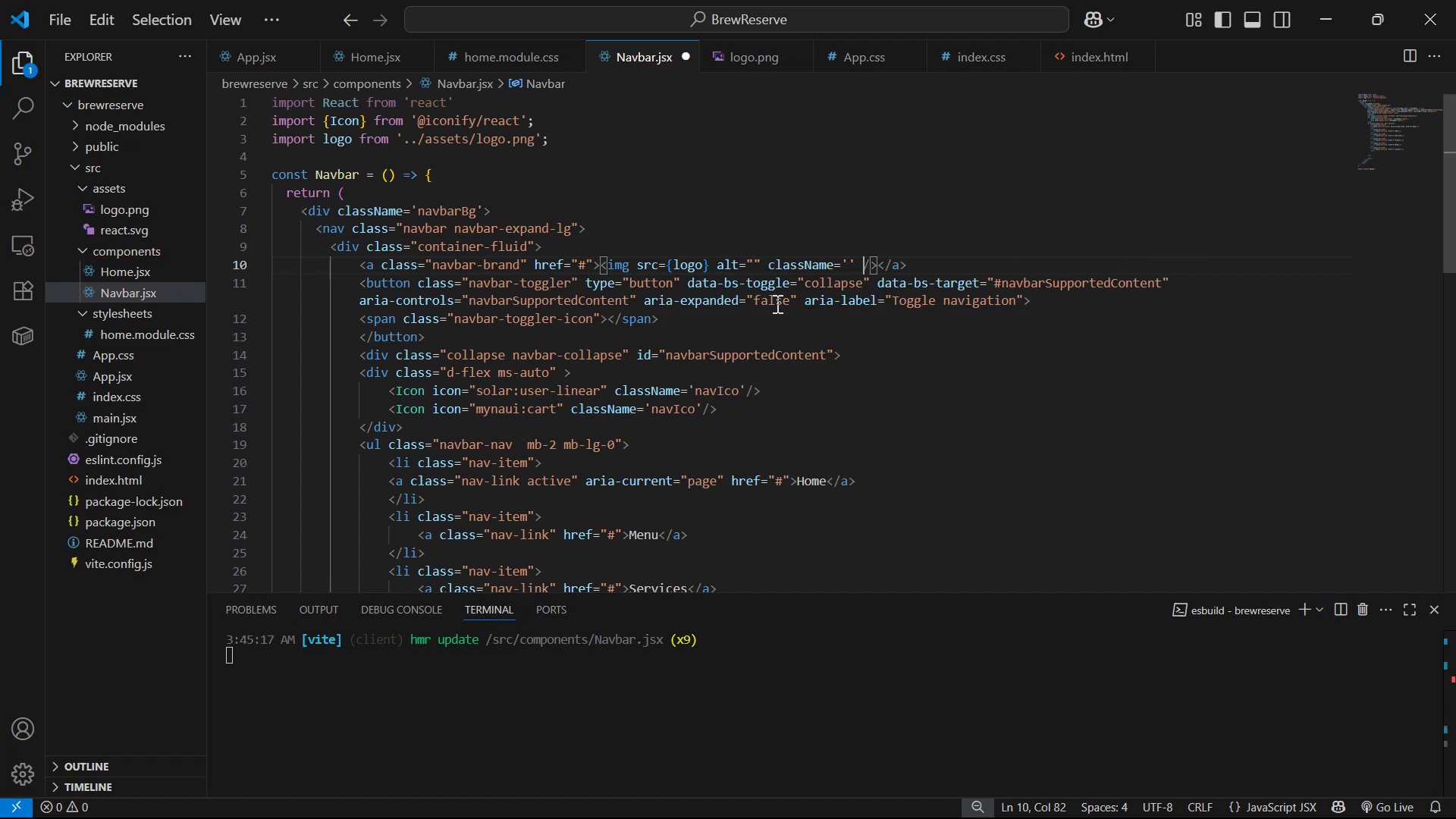 
key(ArrowLeft)
 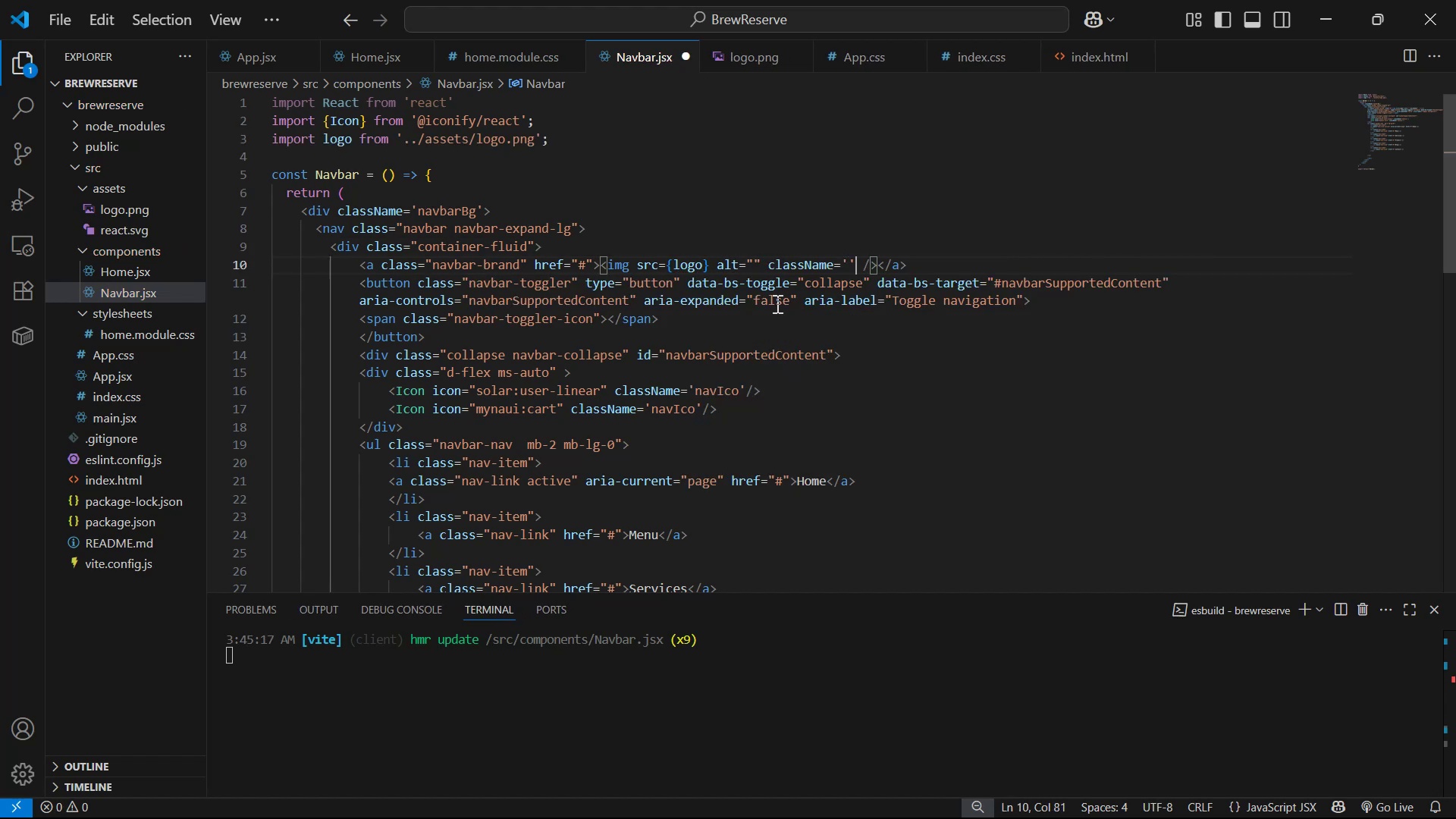 
key(Backspace)
key(Backspace)
type({sty)
 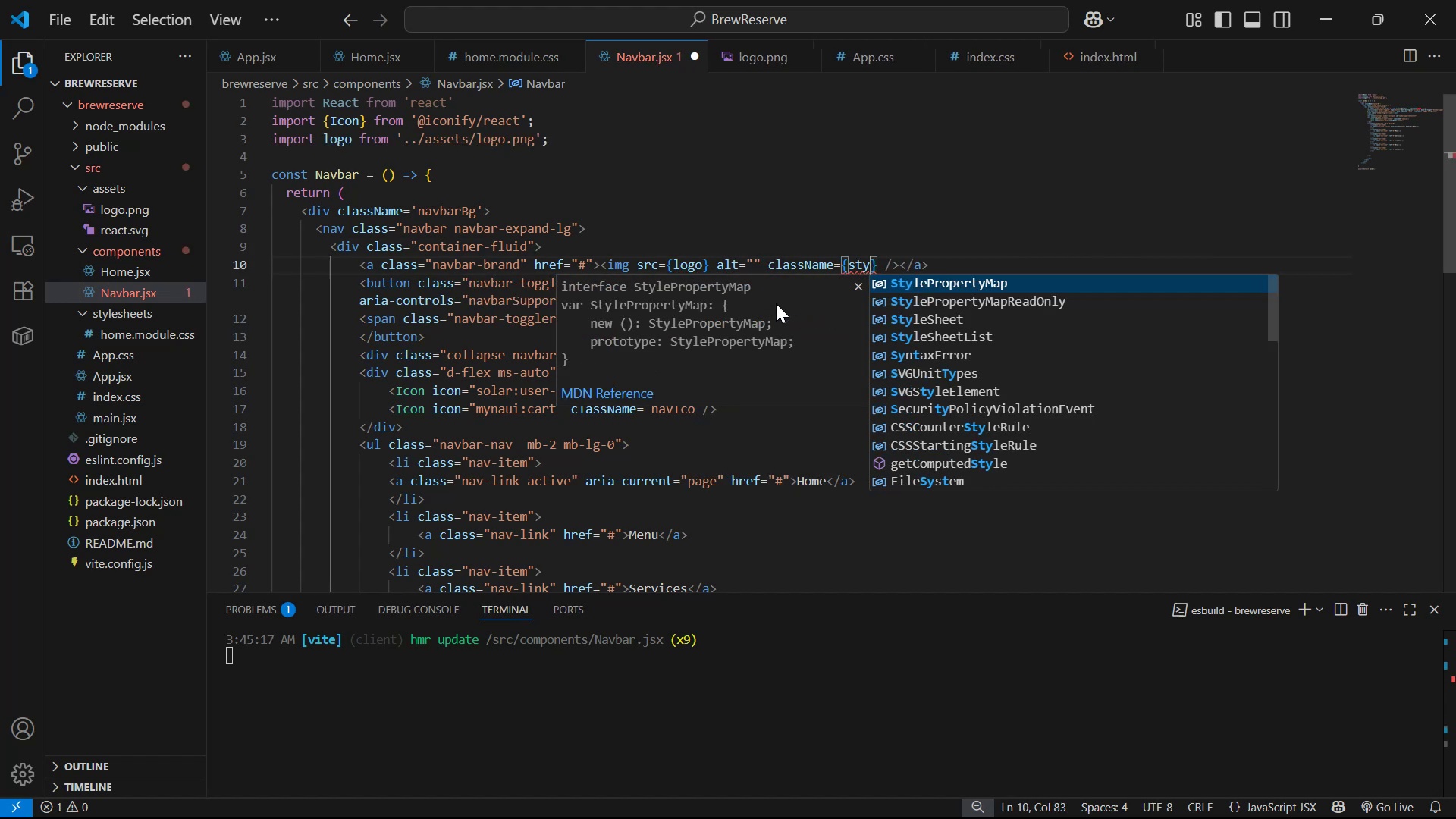 
key(Enter)
 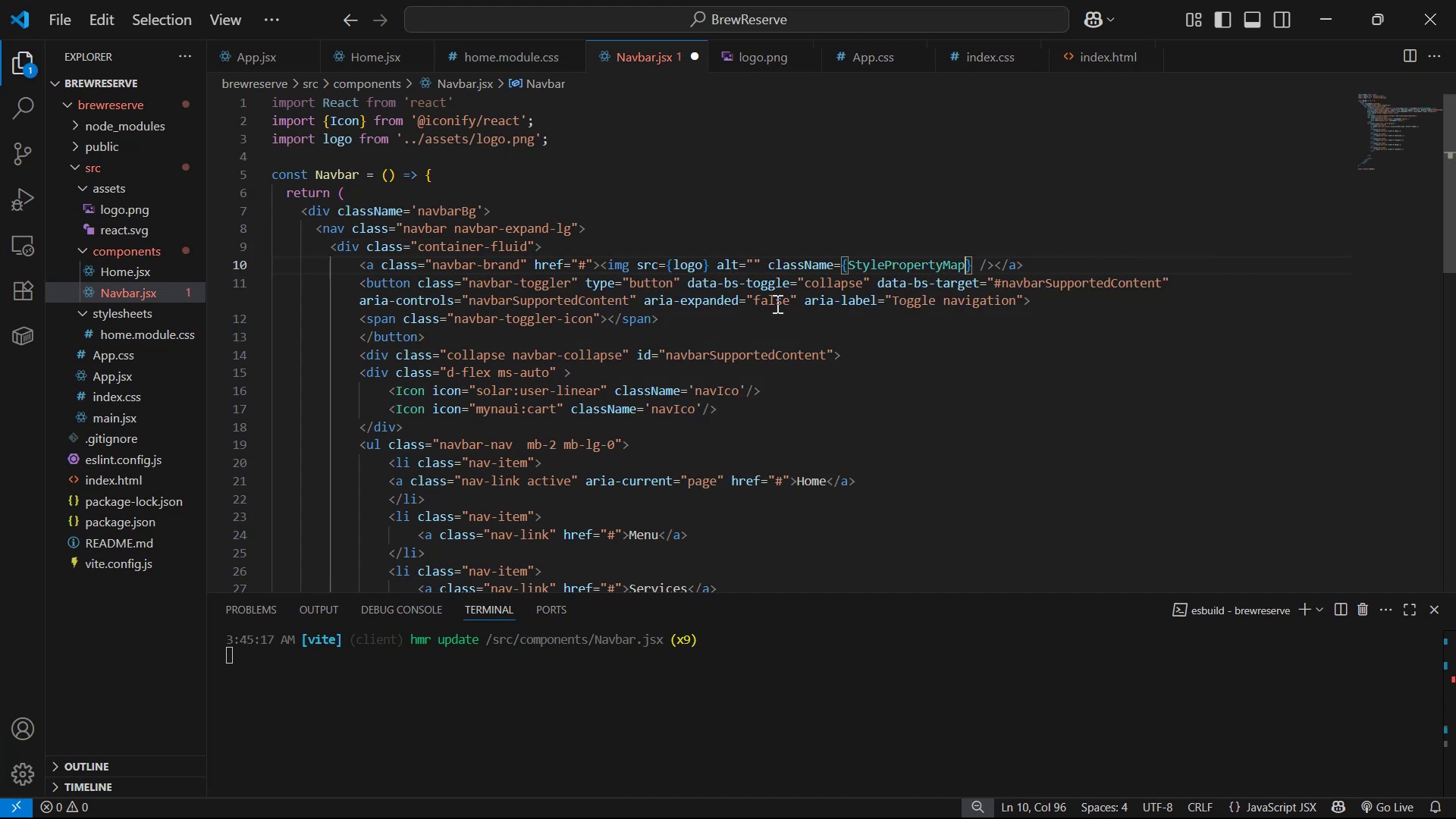 
key(Control+Z)
 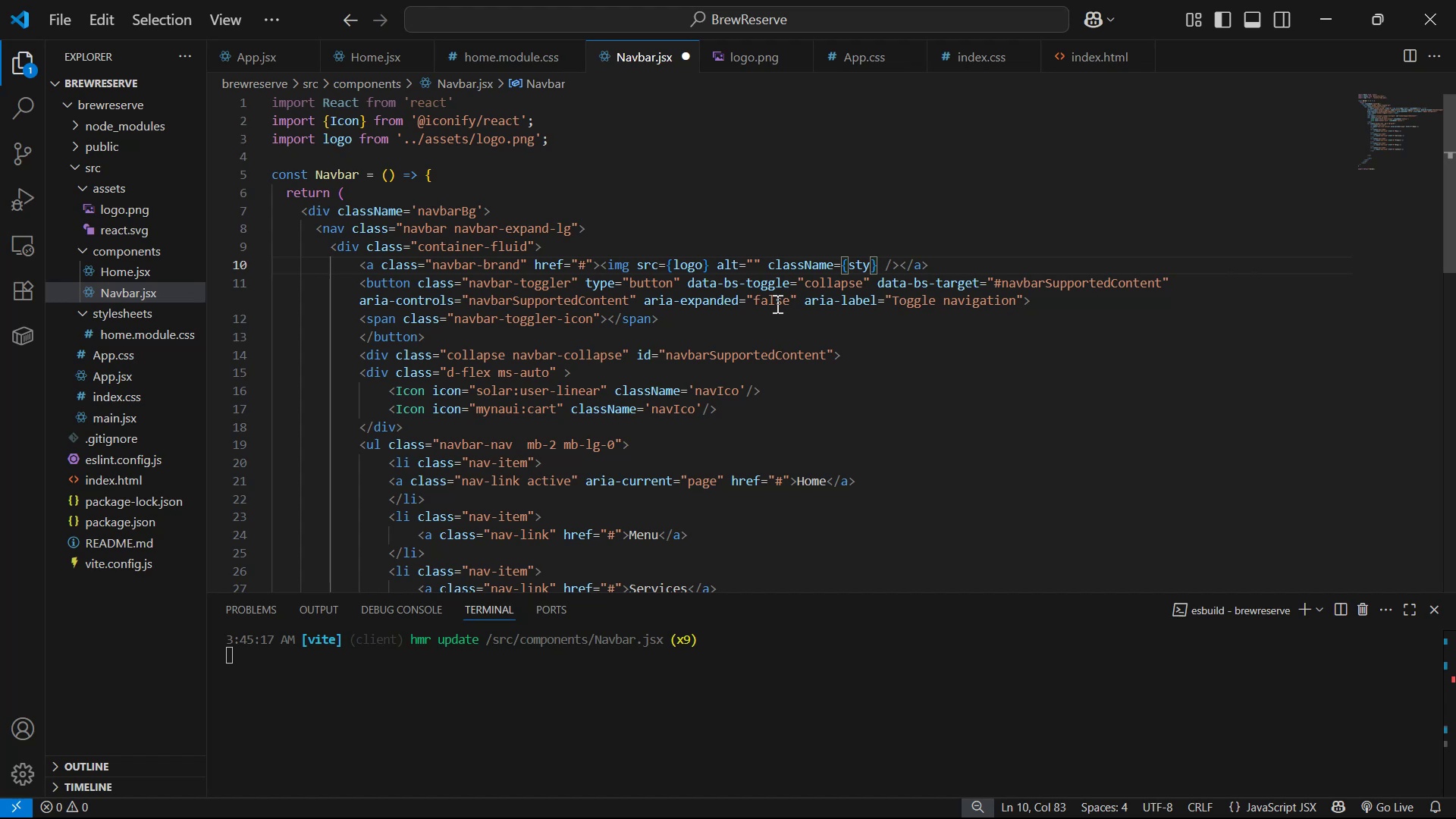 
type(les)
key(Backspace)
key(Backspace)
key(Backspace)
type(';p)
key(Backspace)
key(Backspace)
type(logo)
 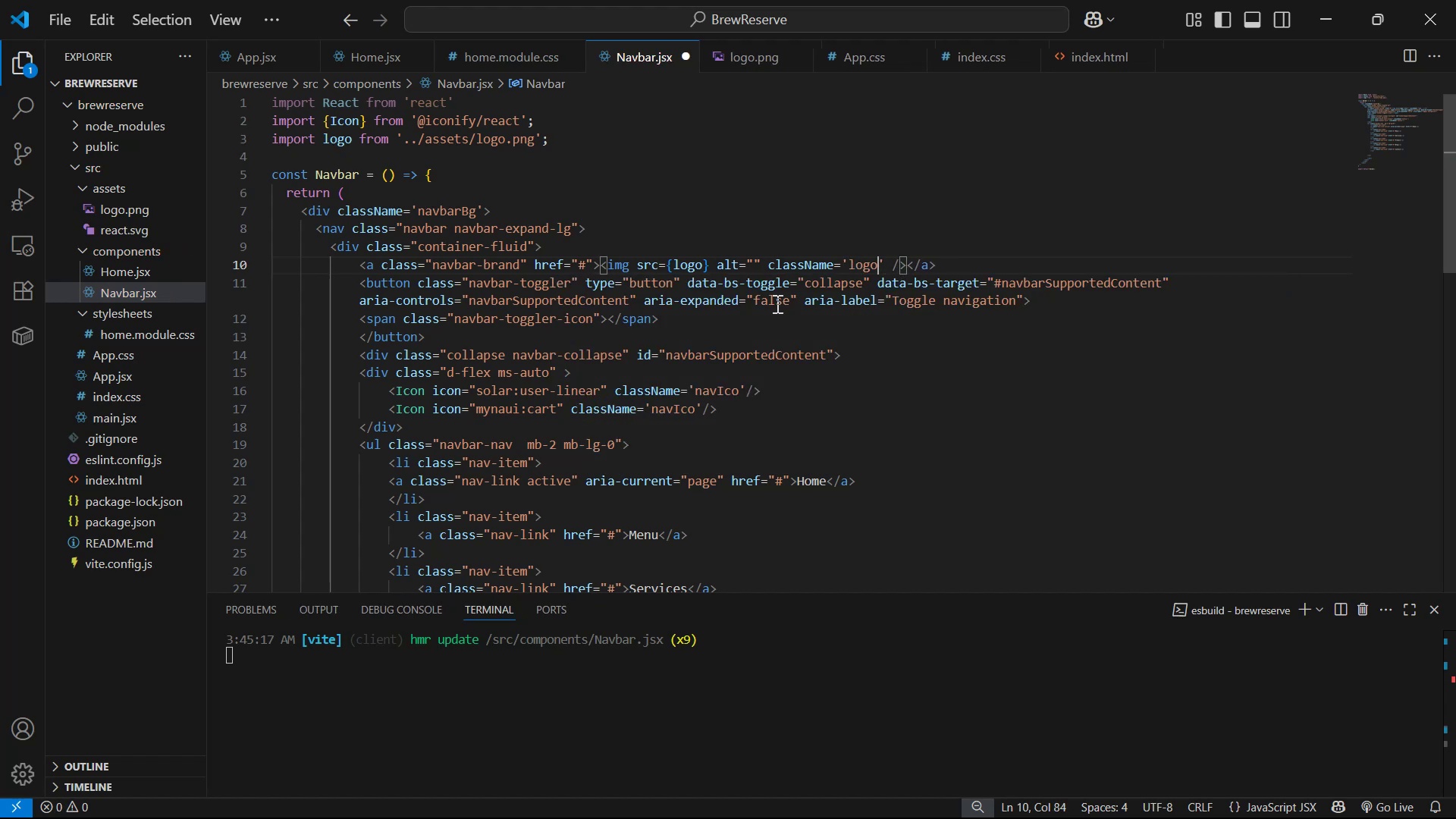 
key(Control+S)
 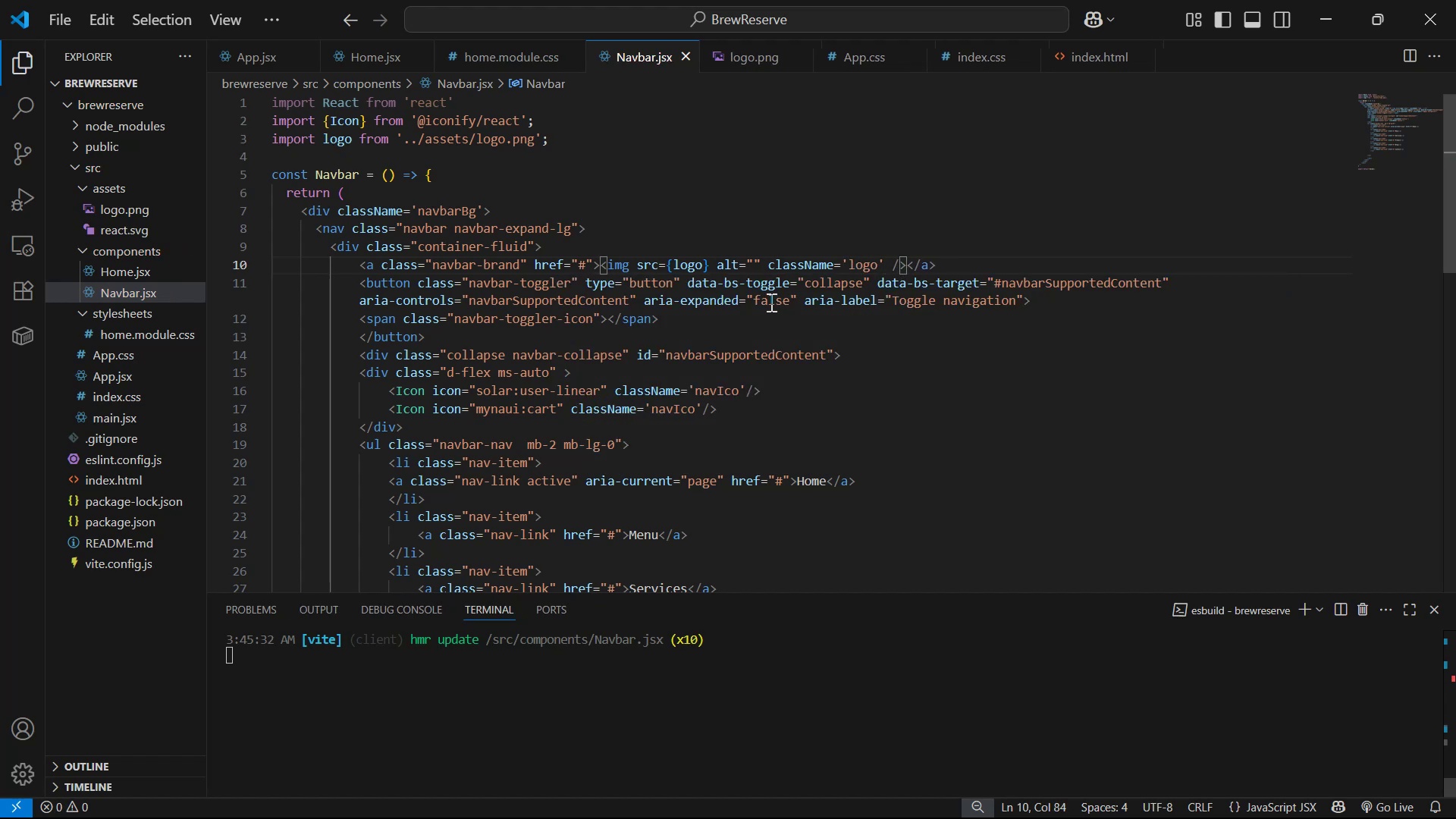 
key(Alt+Tab)
 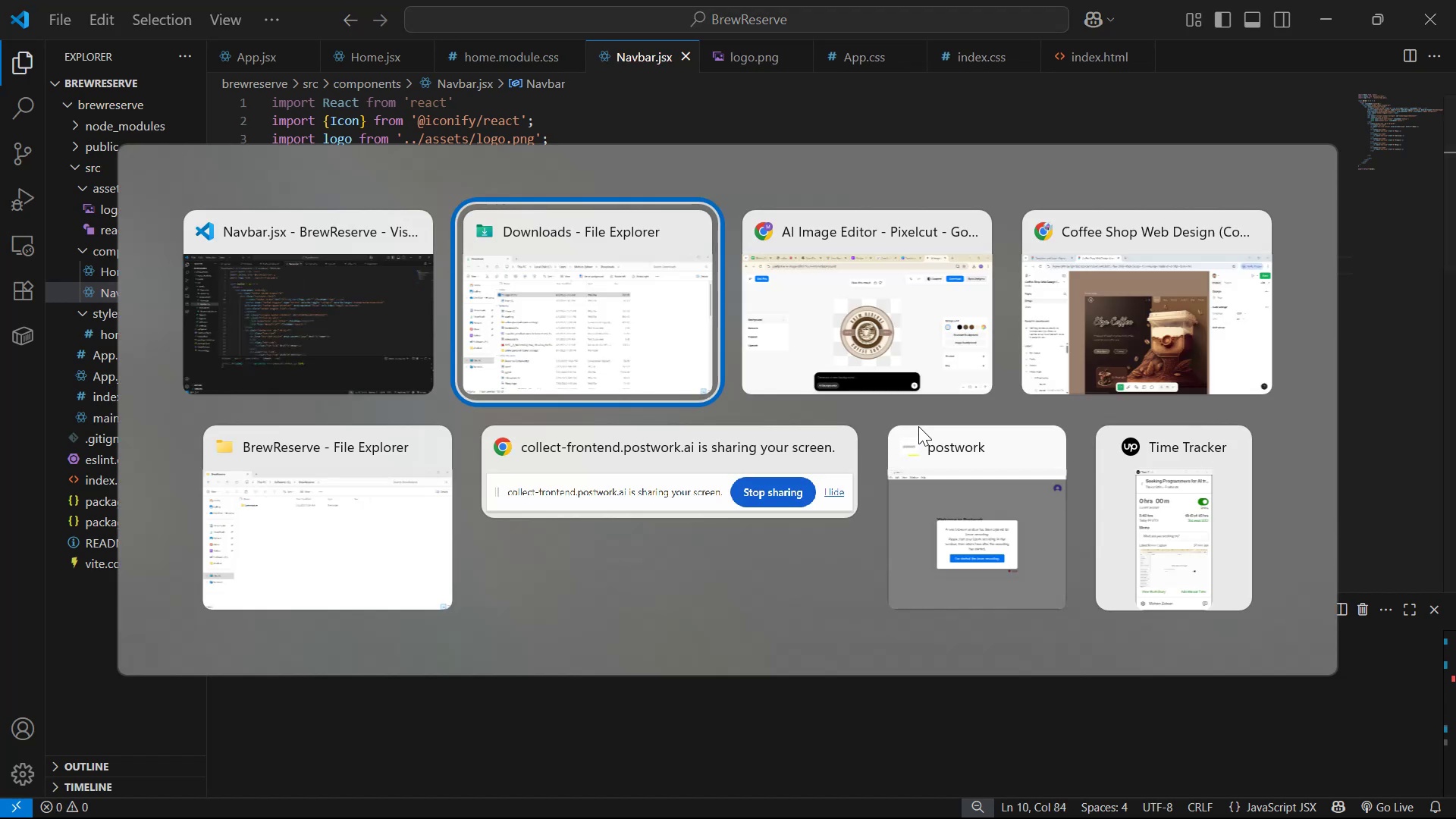 
key(Alt+Tab)
 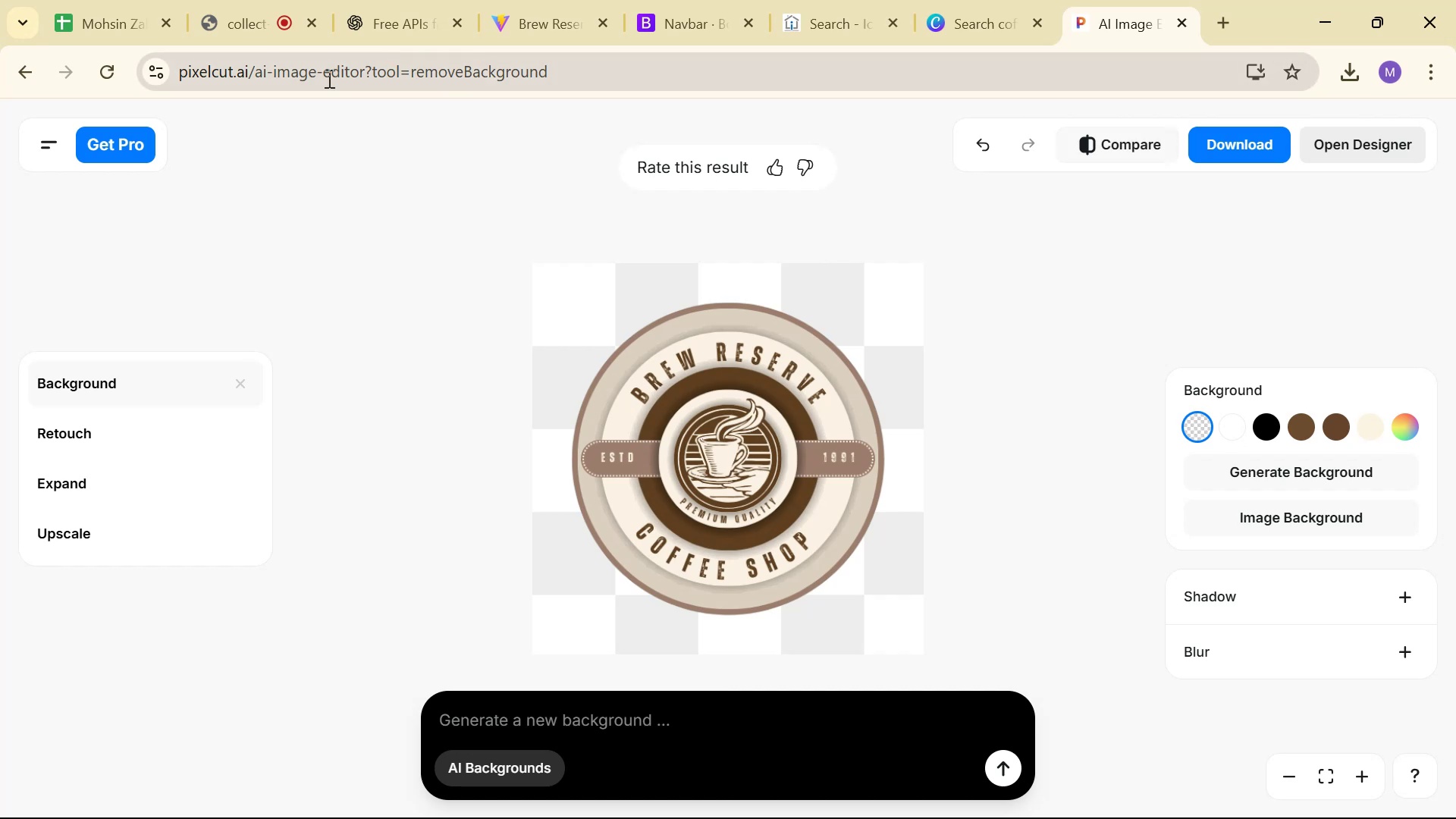 
left_click([570, 20])
 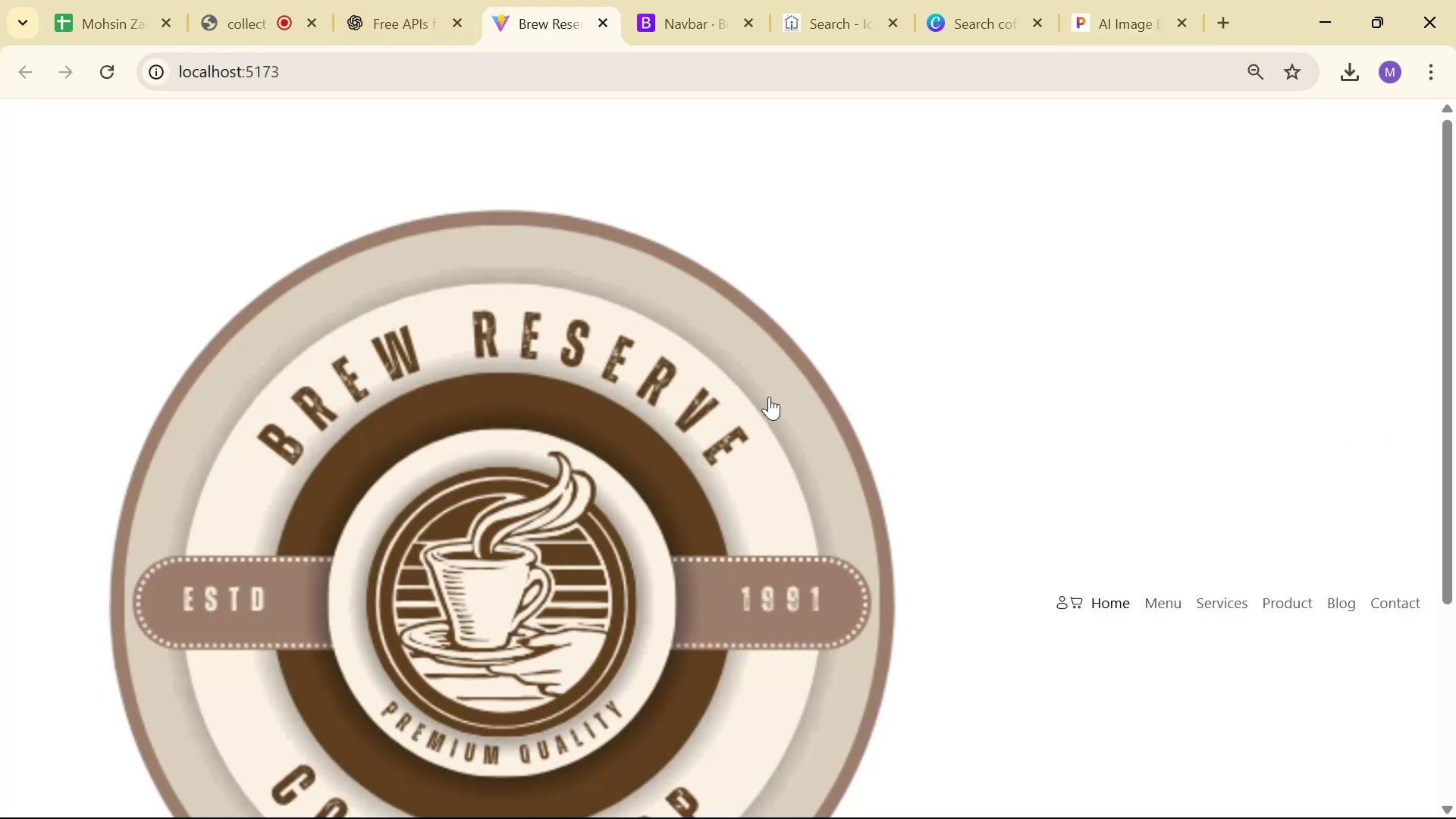 
key(Alt+Tab)
 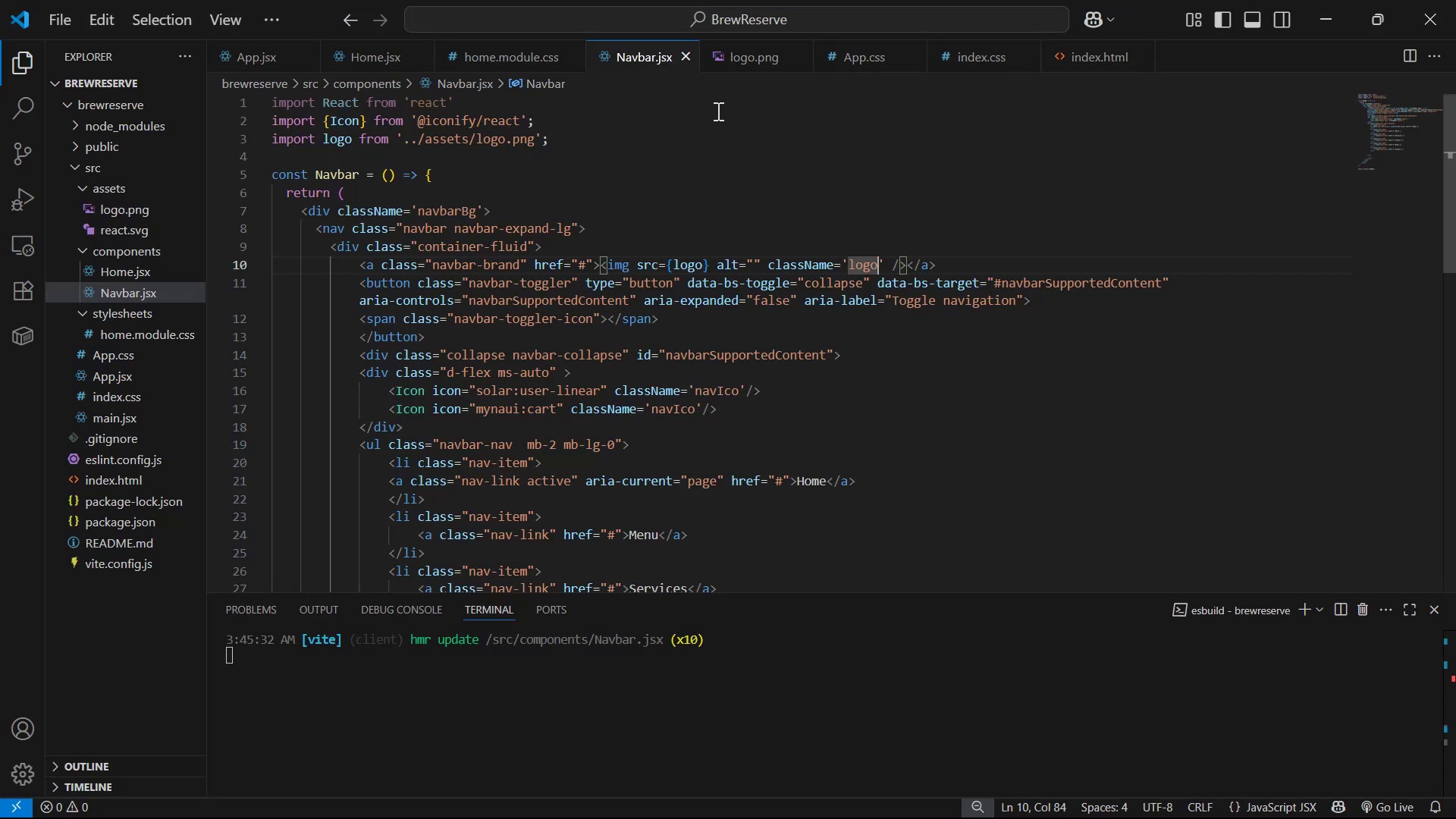 
left_click([852, 60])
 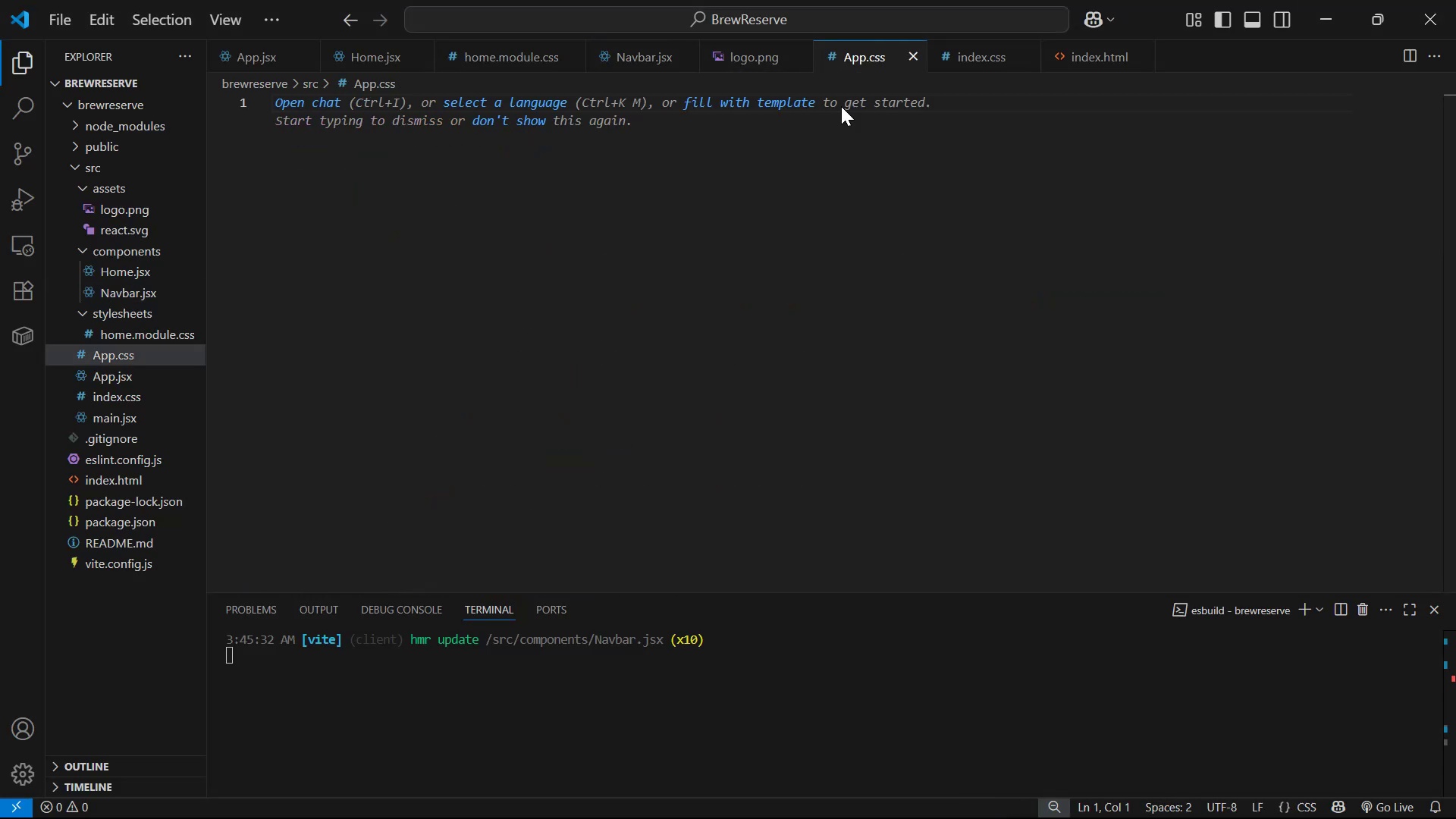 
scroll: coordinate [558, 408], scroll_direction: down, amount: 3.0
 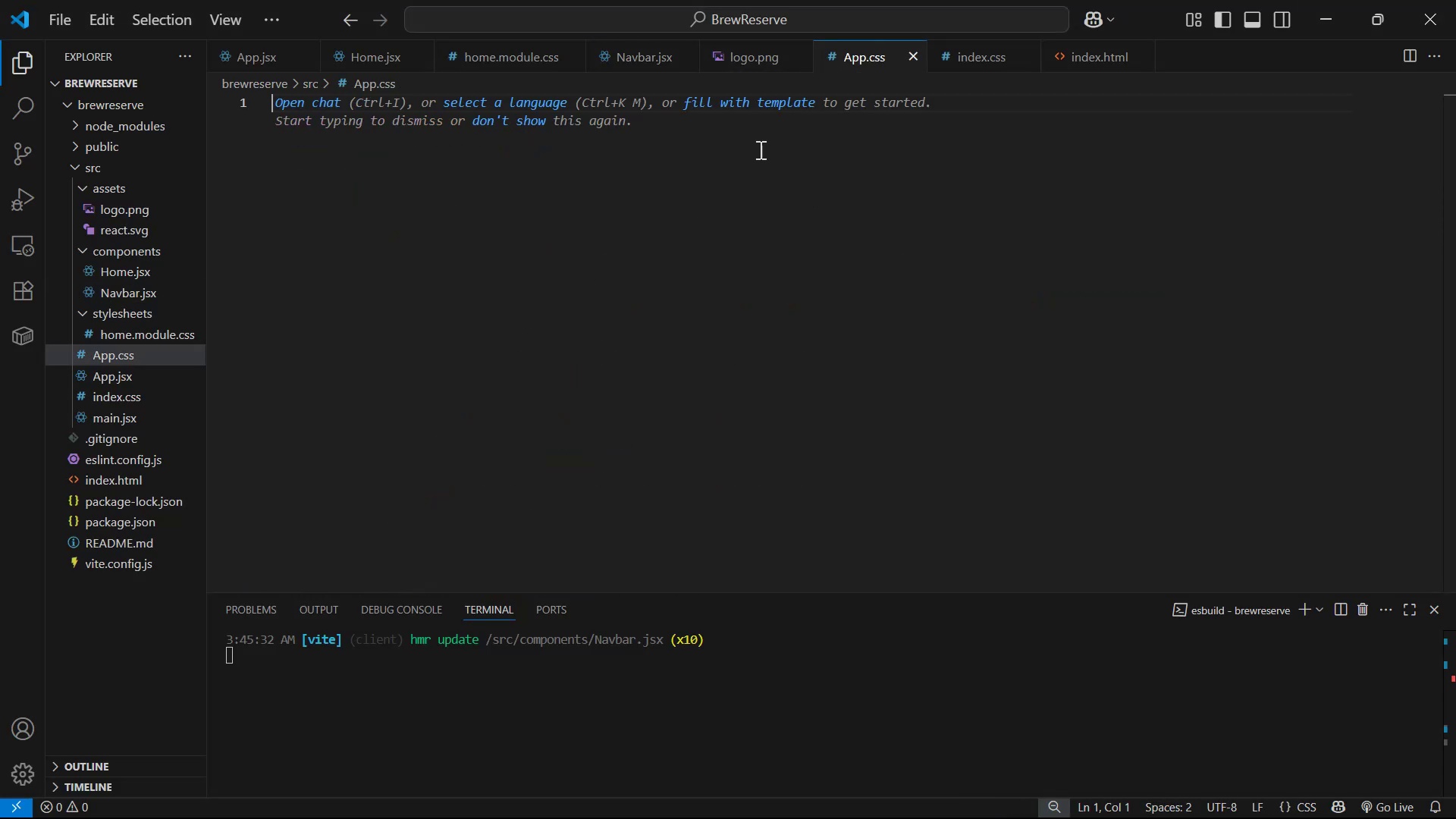 
scroll: coordinate [615, 209], scroll_direction: up, amount: 6.0
 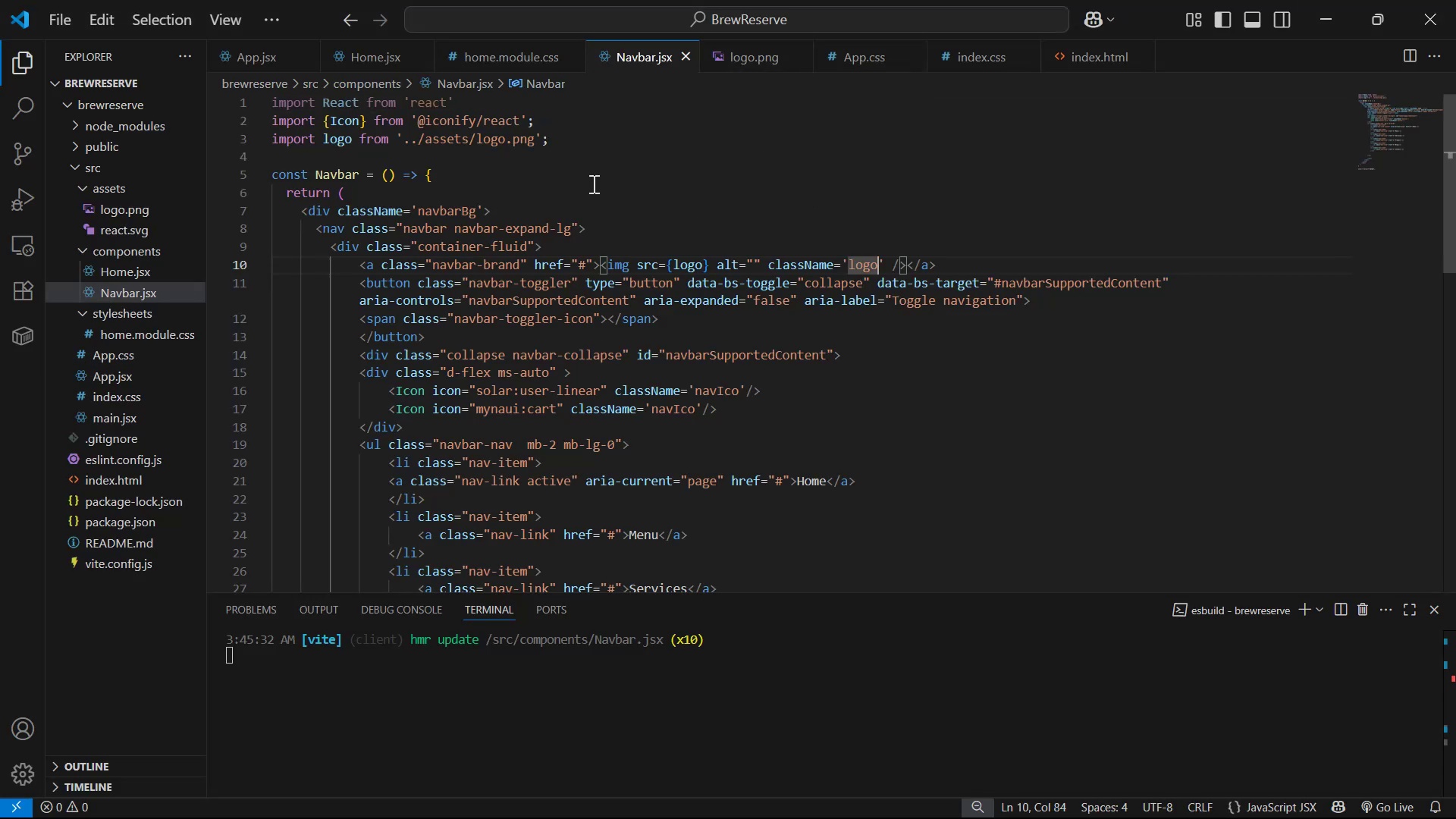 
left_click([589, 161])
 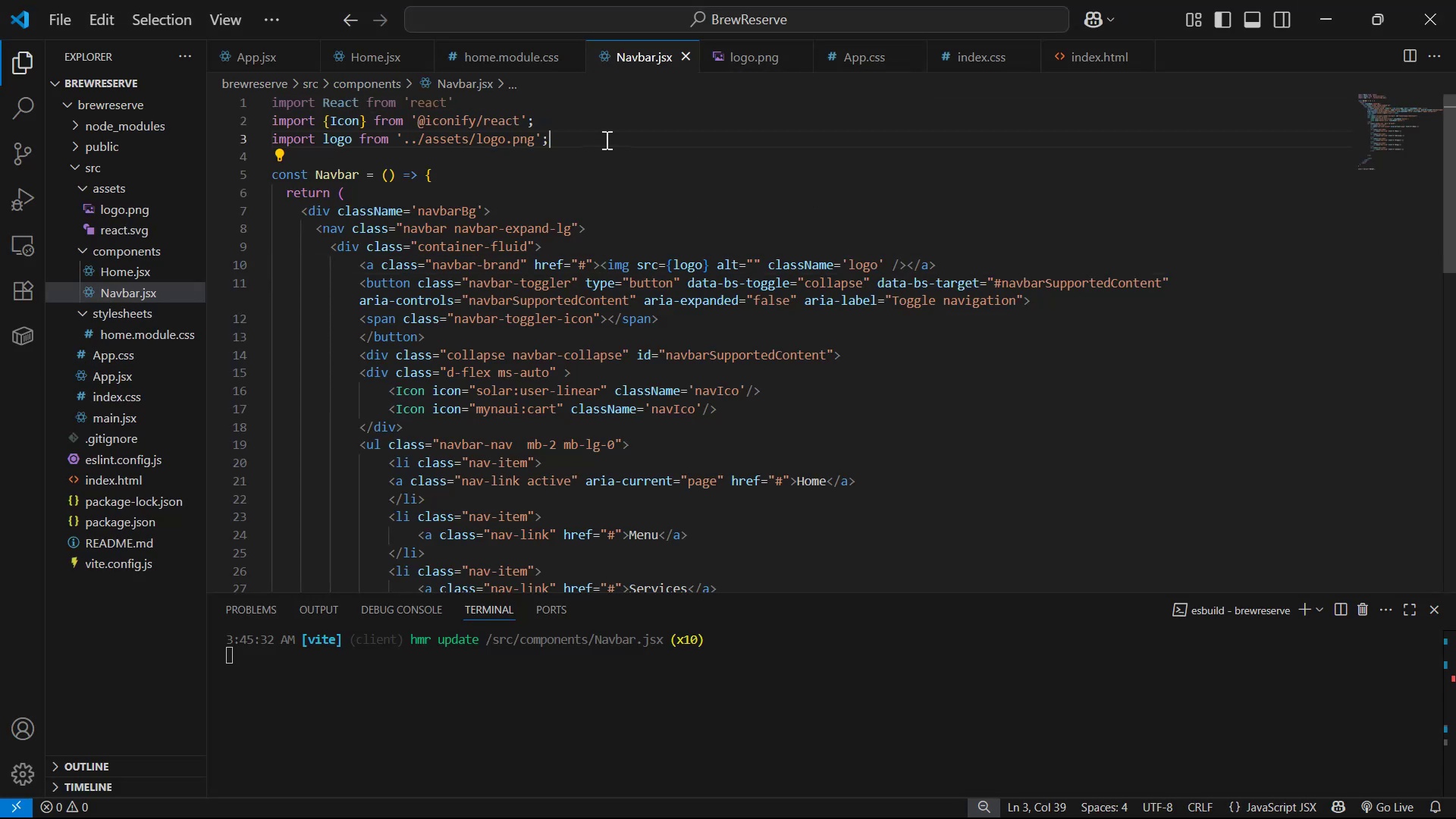 
key(Enter)
 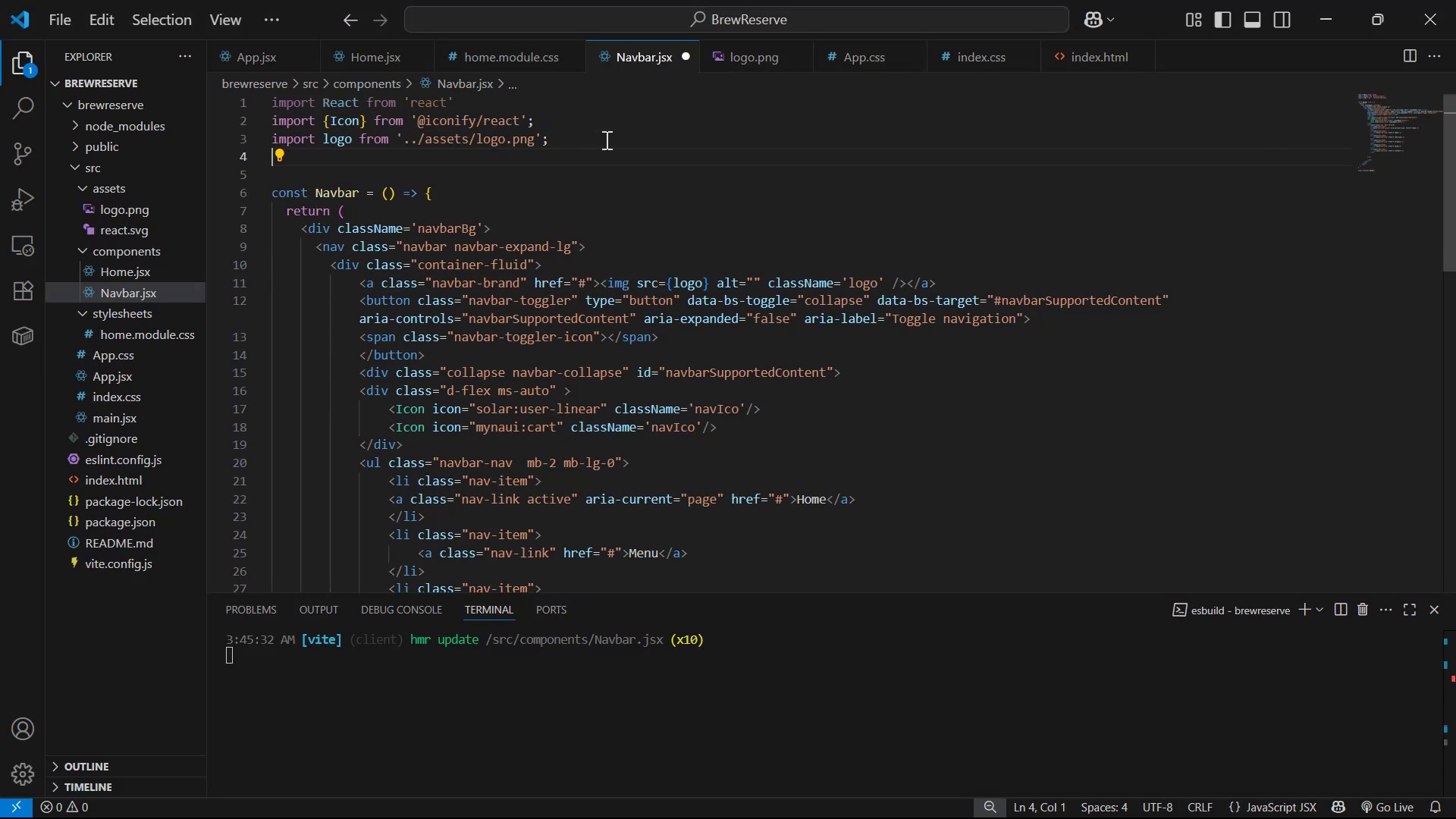 
type(im)
 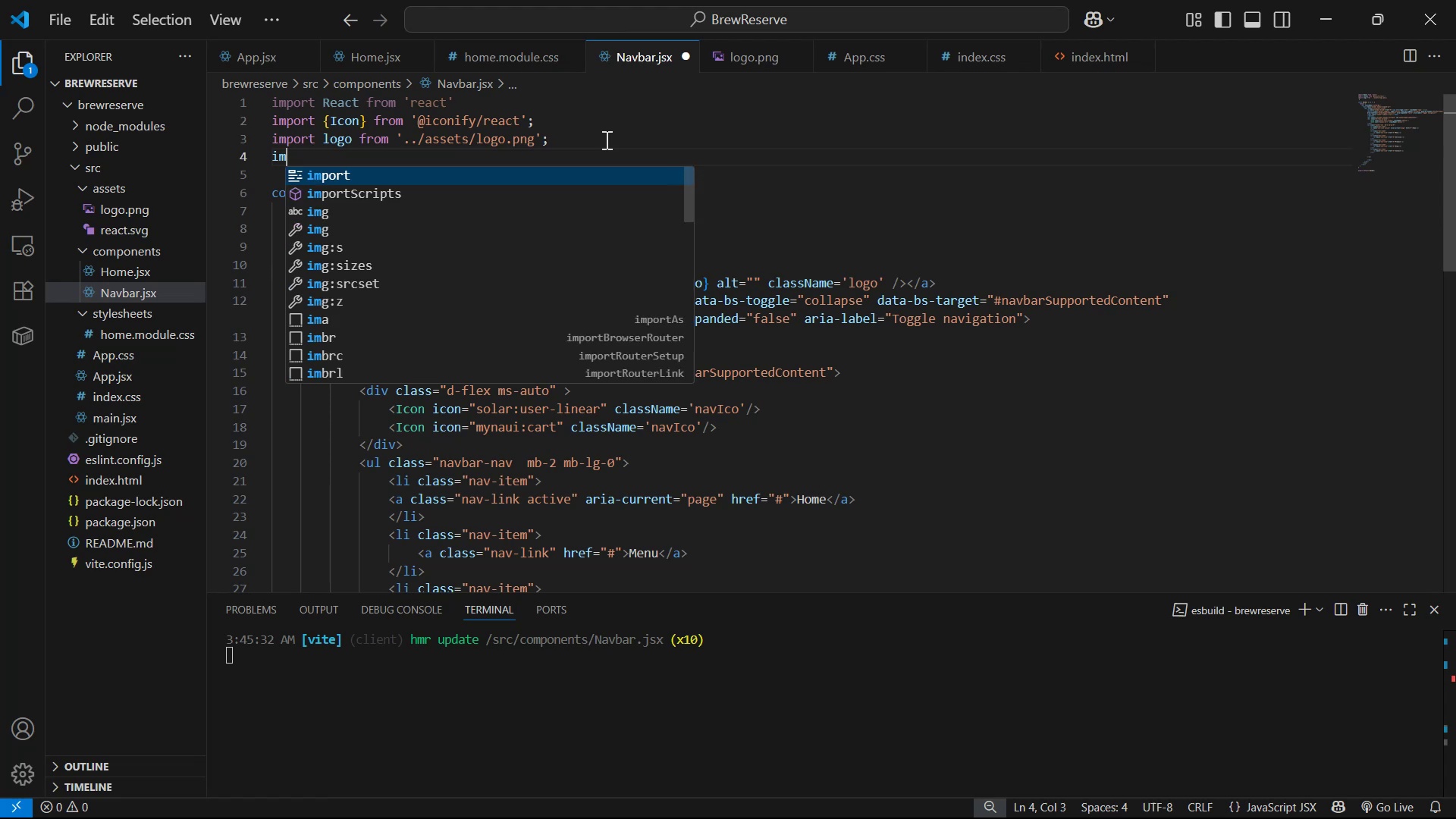 
key(Enter)
 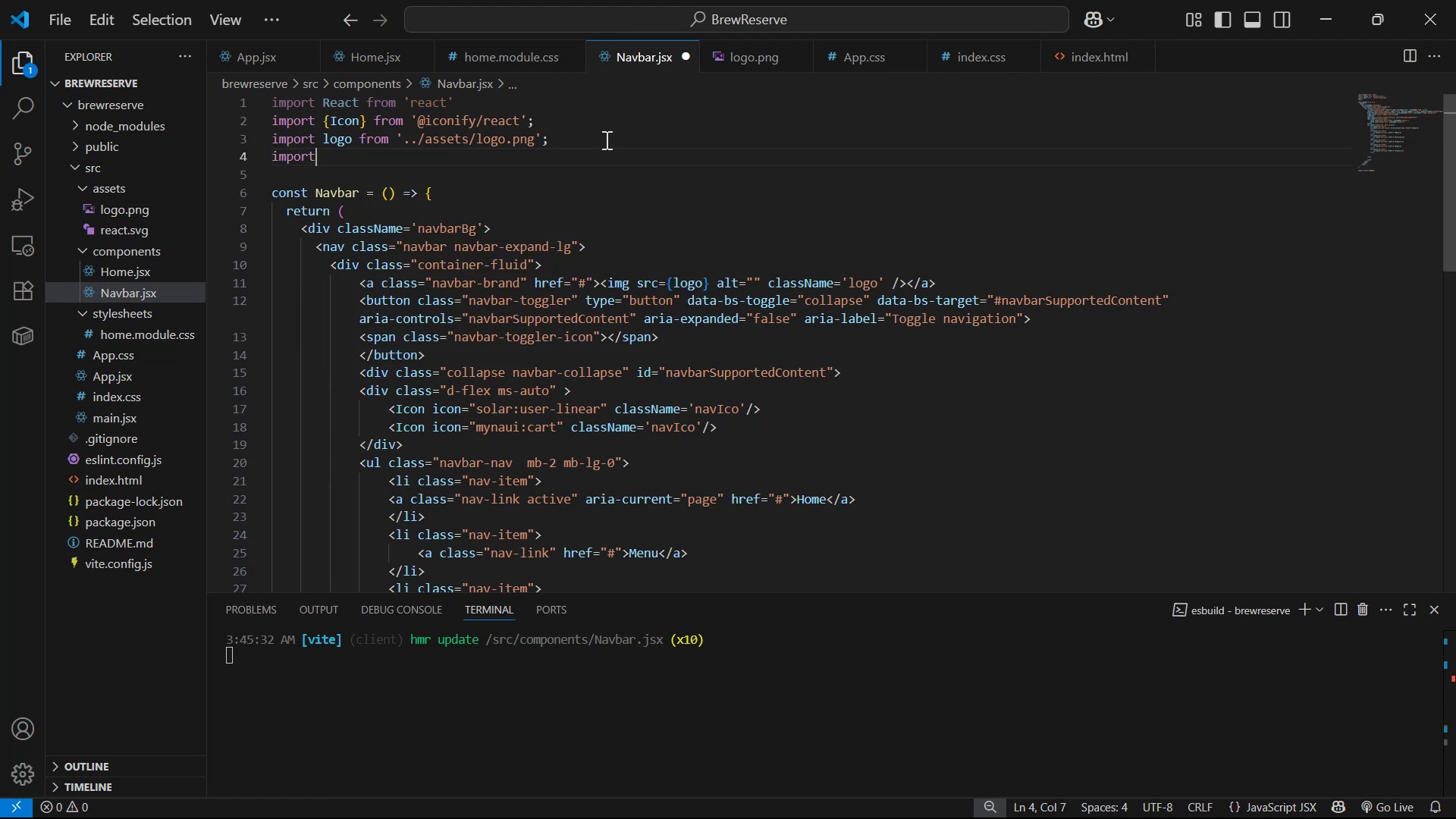 
key(Space)
 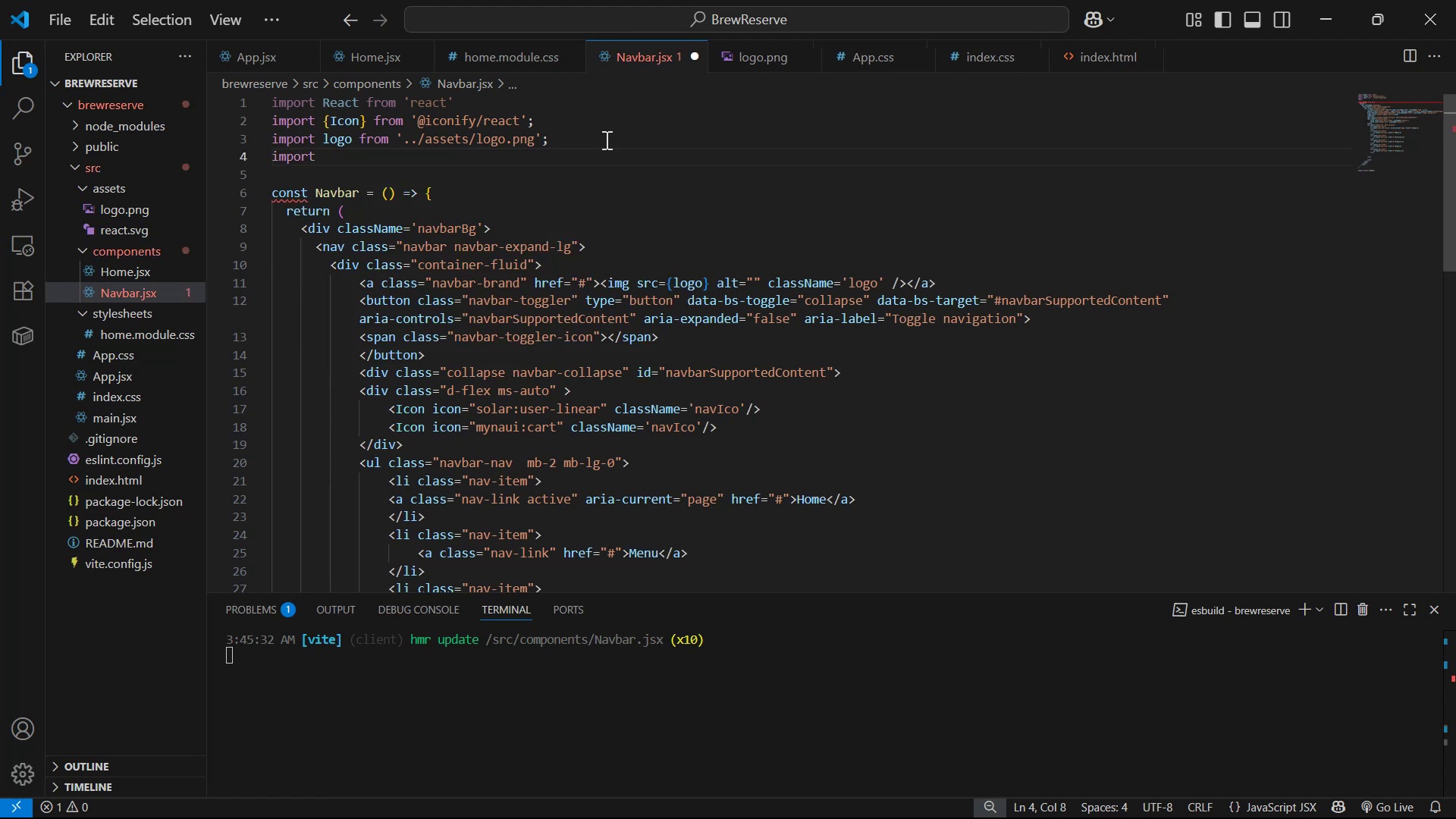 
key(Quote)
 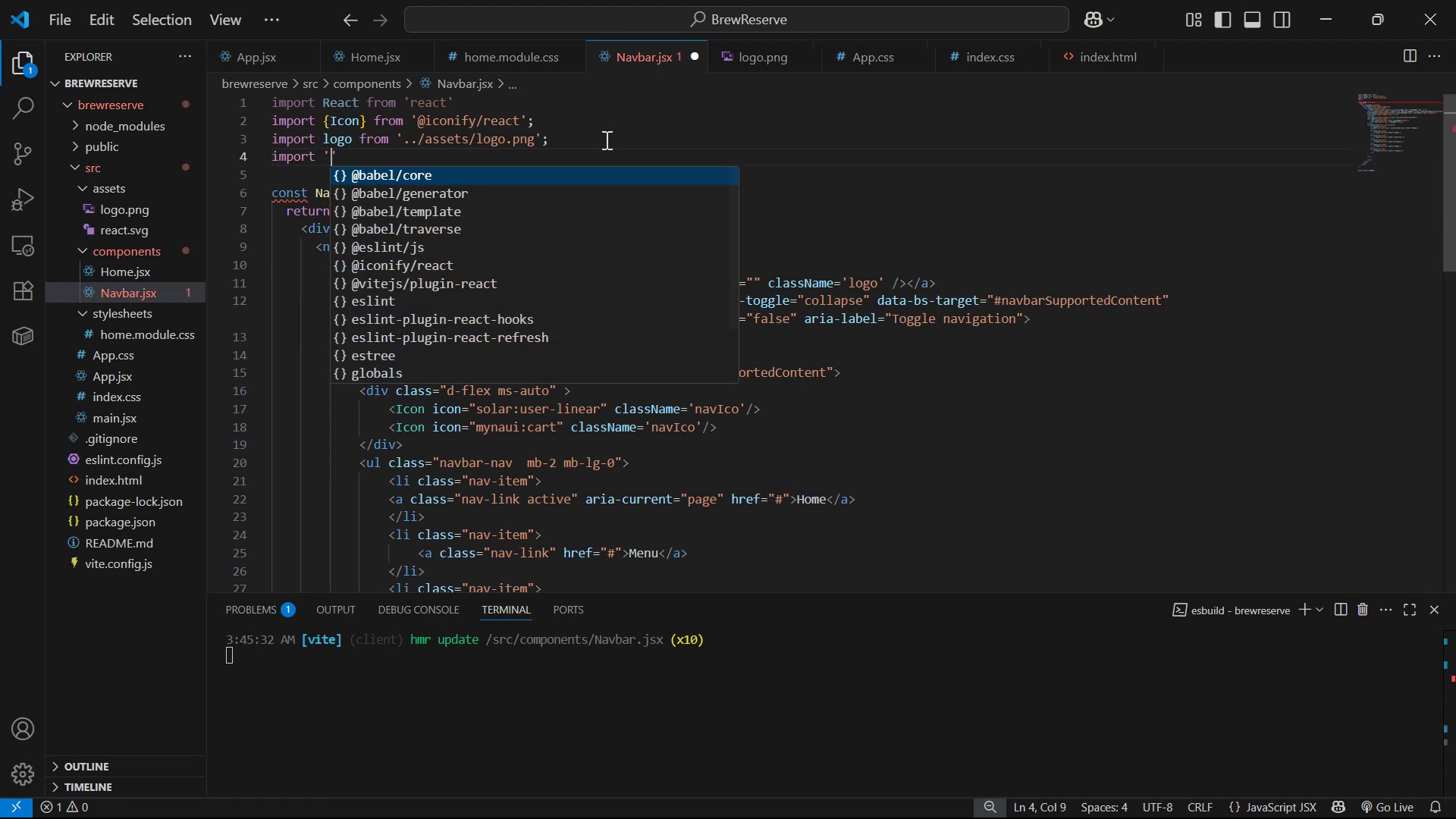 
key(Period)
 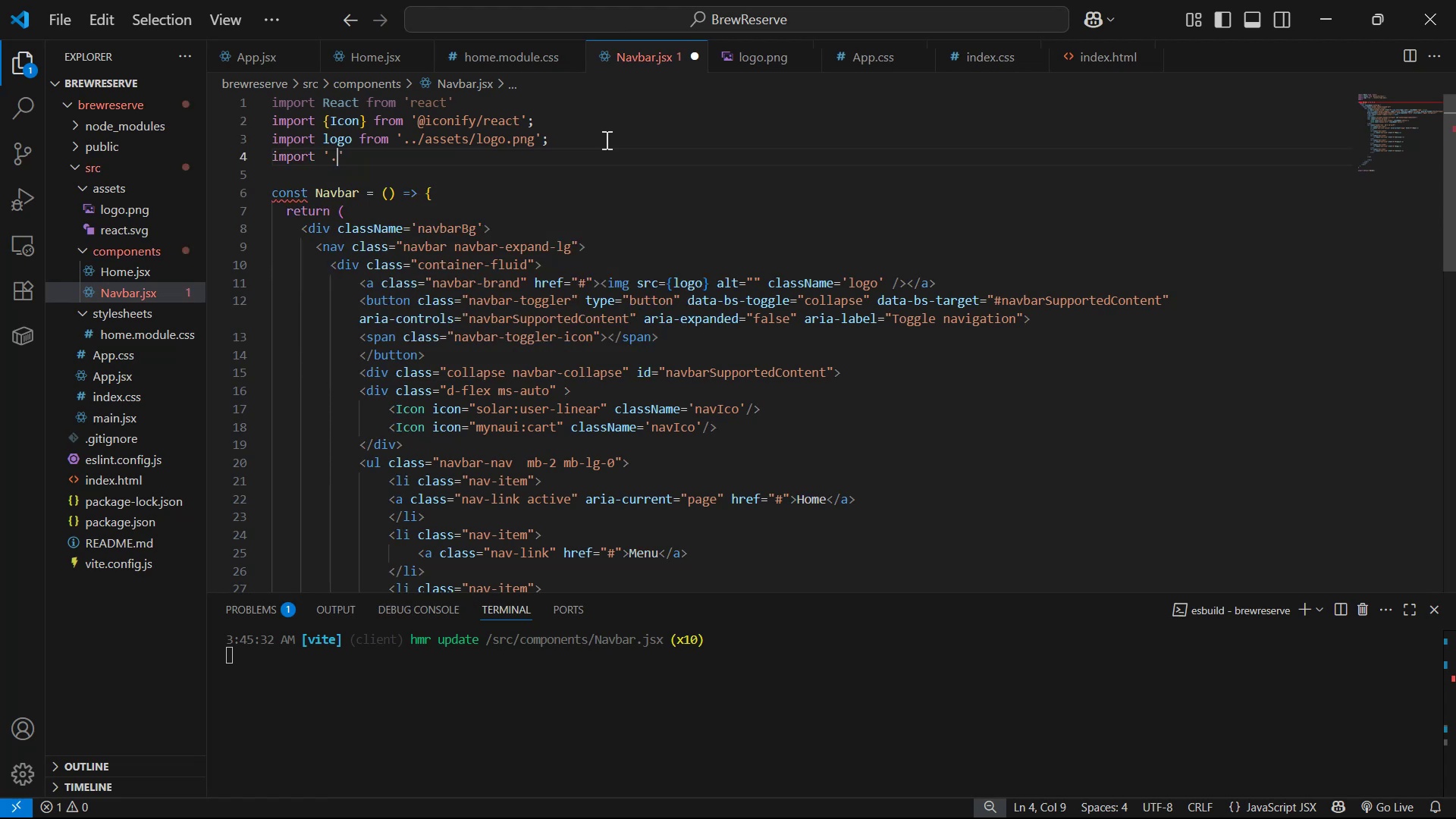 
key(Period)
 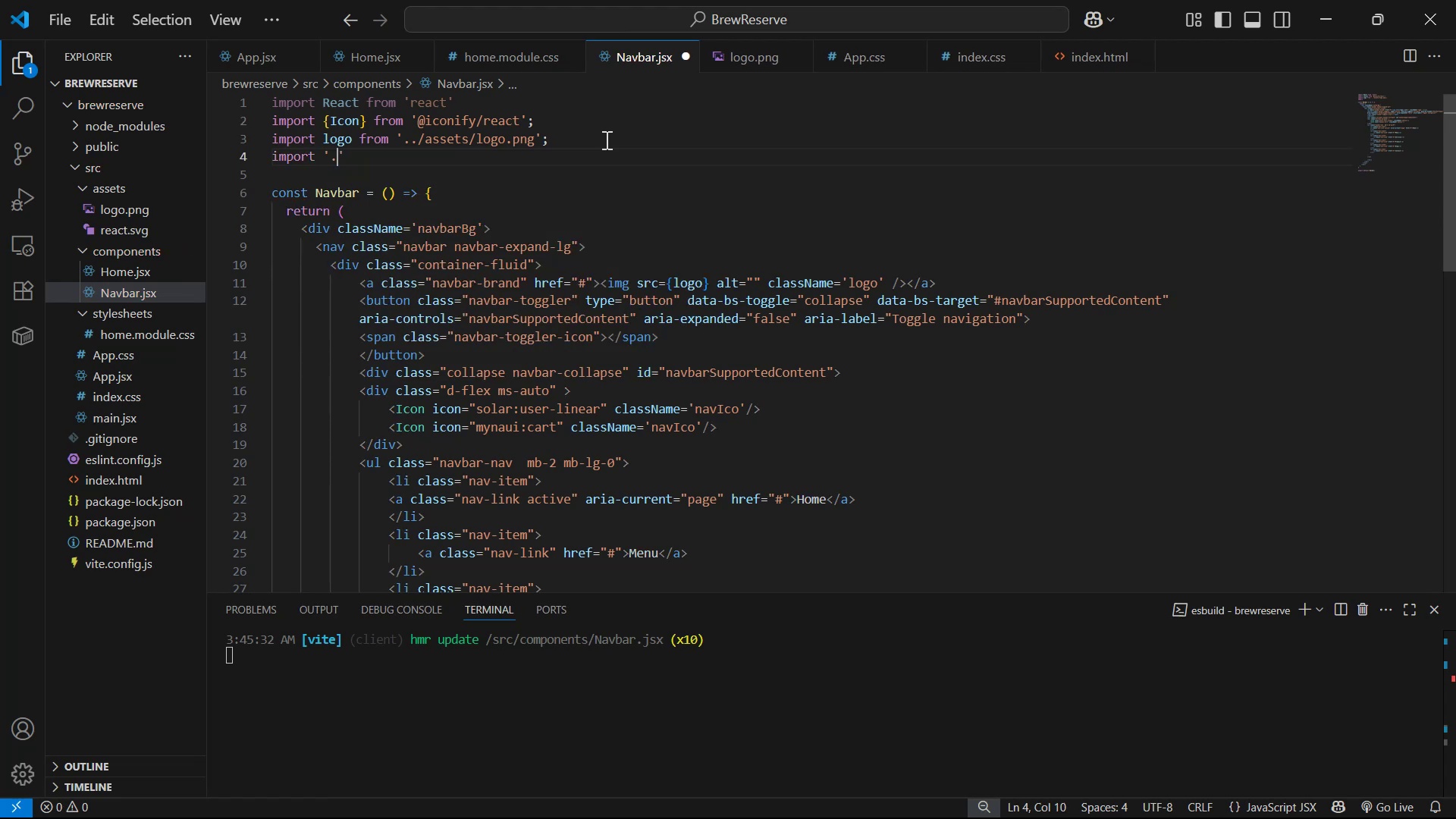 
key(Slash)
 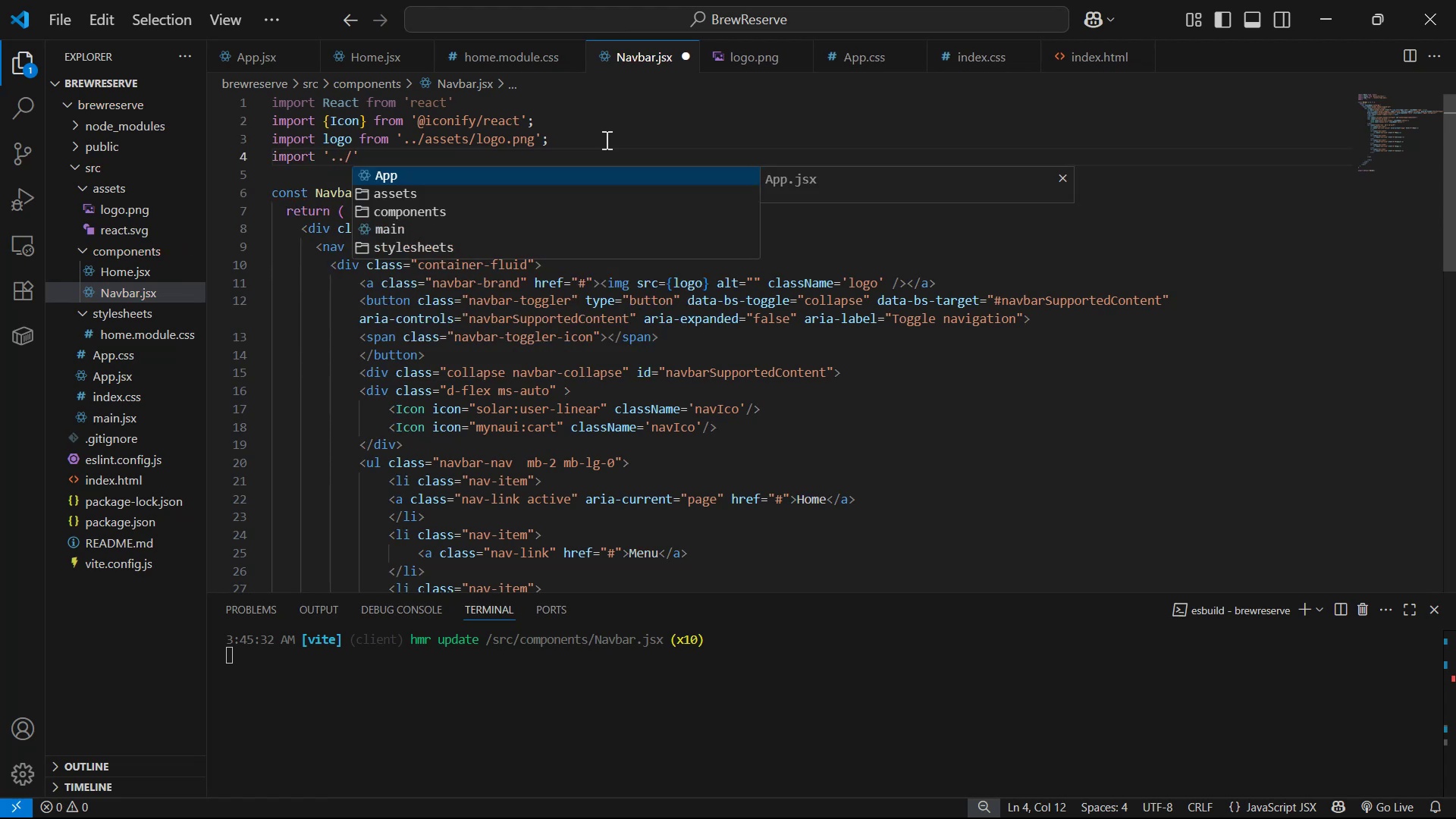 
key(Enter)
 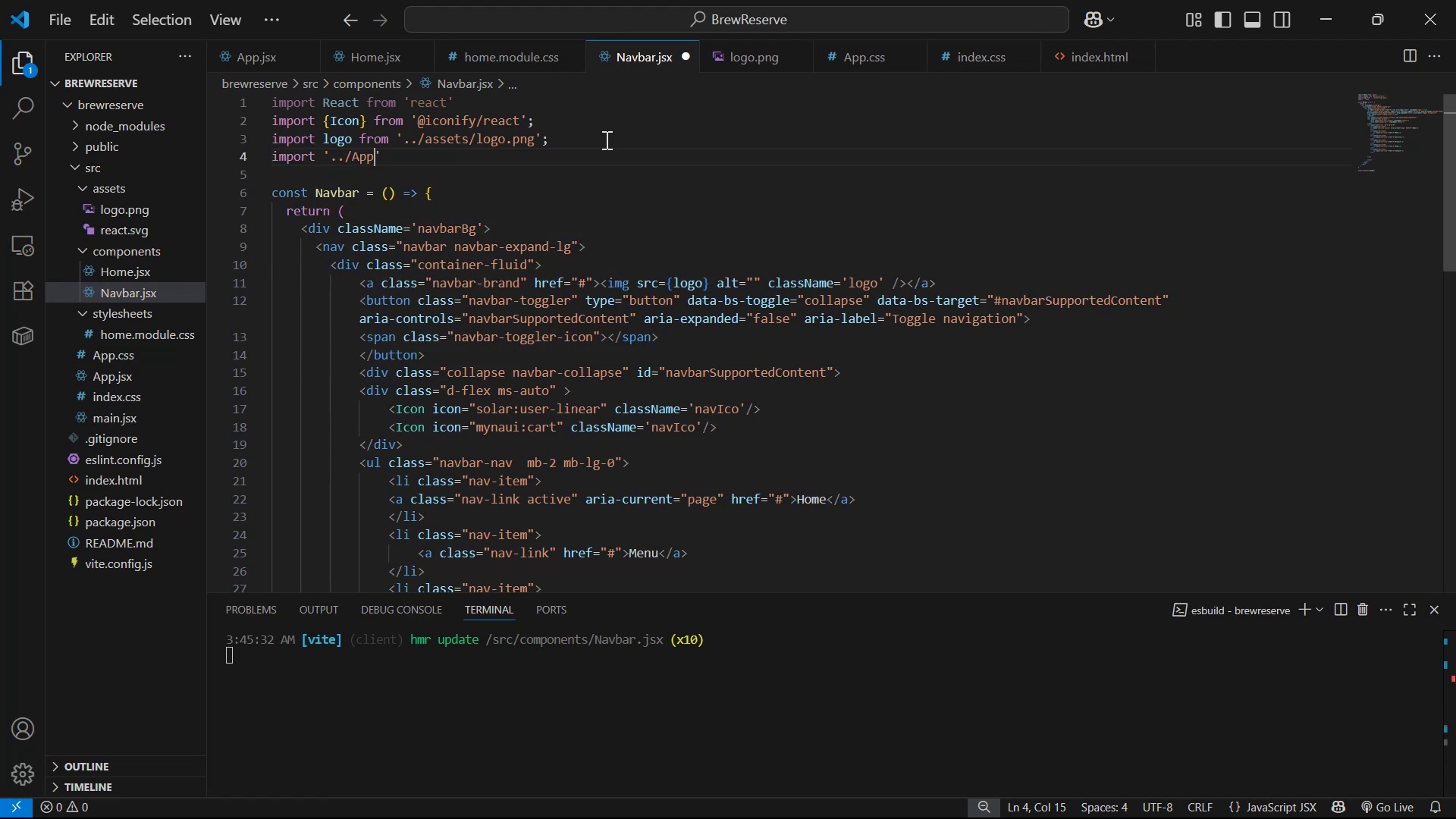 
type(.css)
 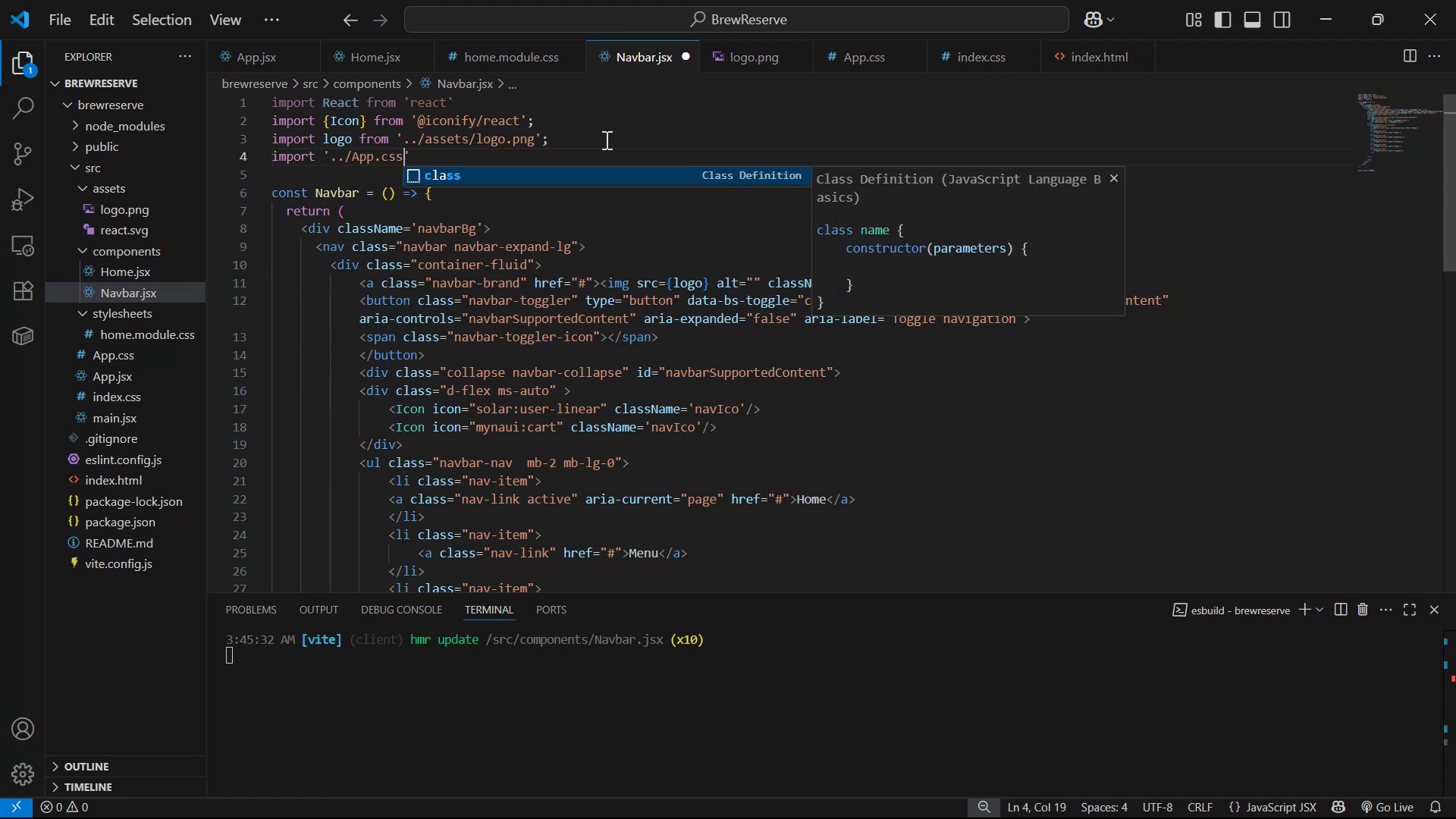 
key(Control+S)
 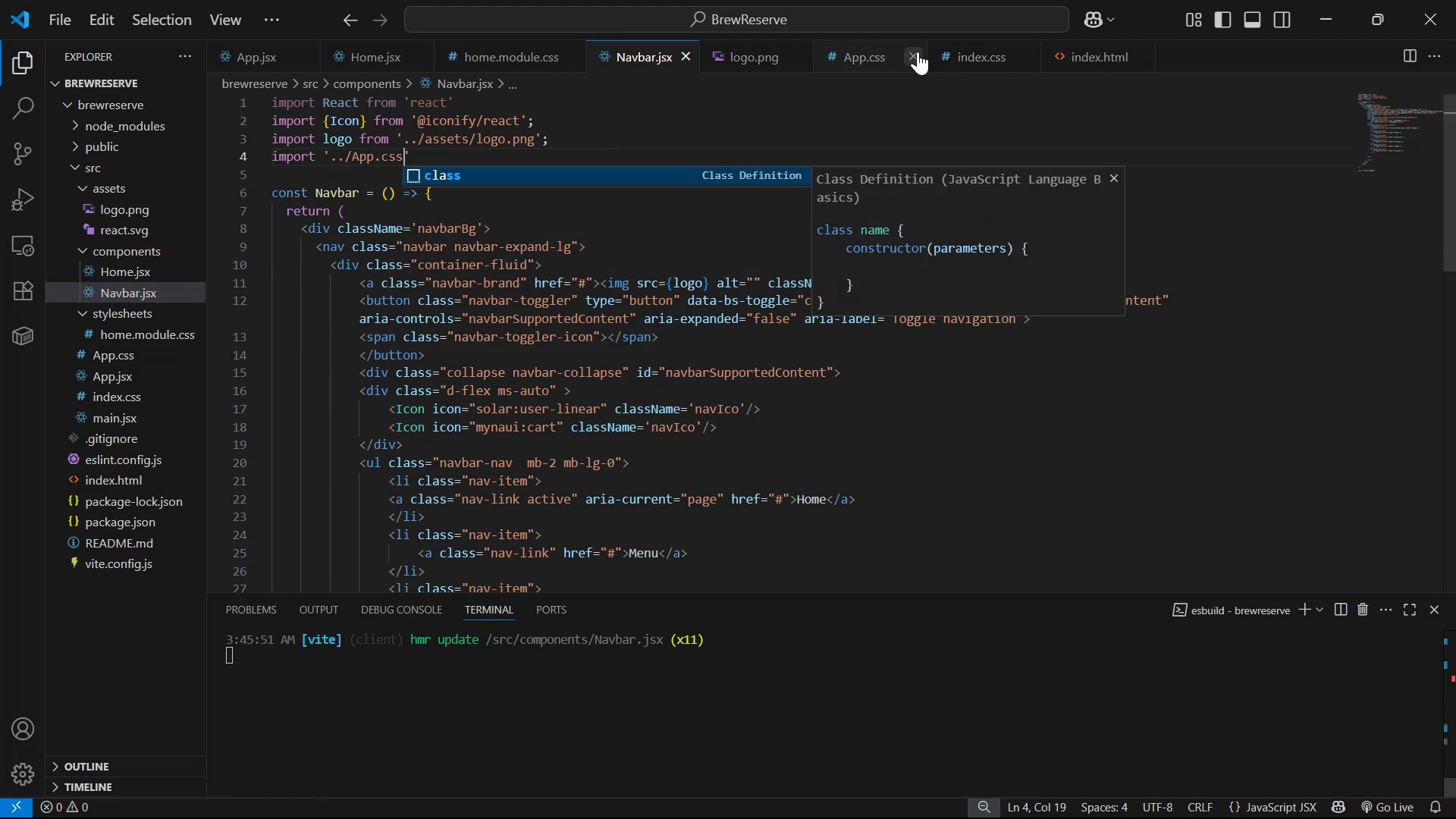 
left_click([955, 62])
 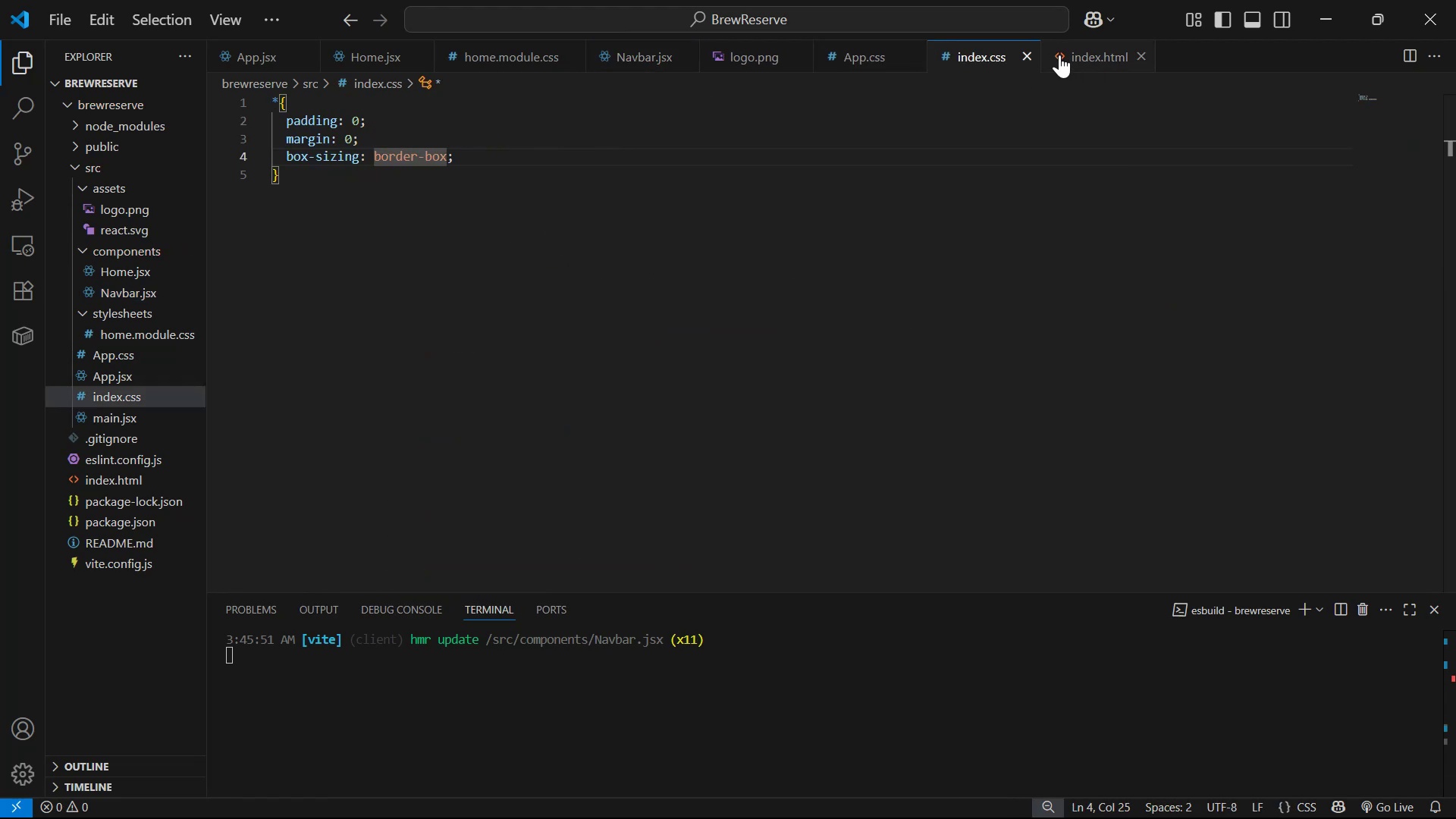 
left_click([1028, 53])
 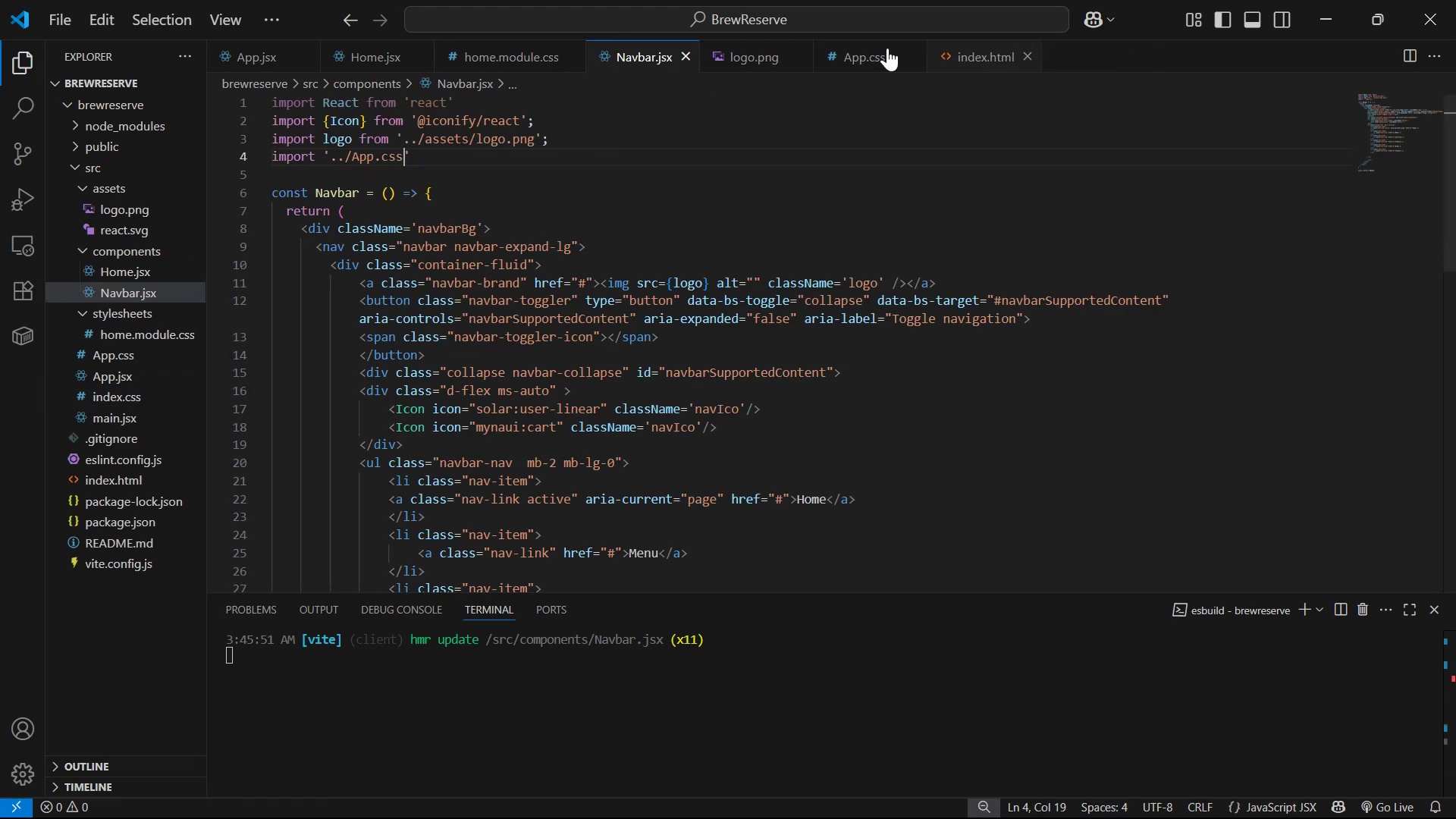 
left_click([861, 44])
 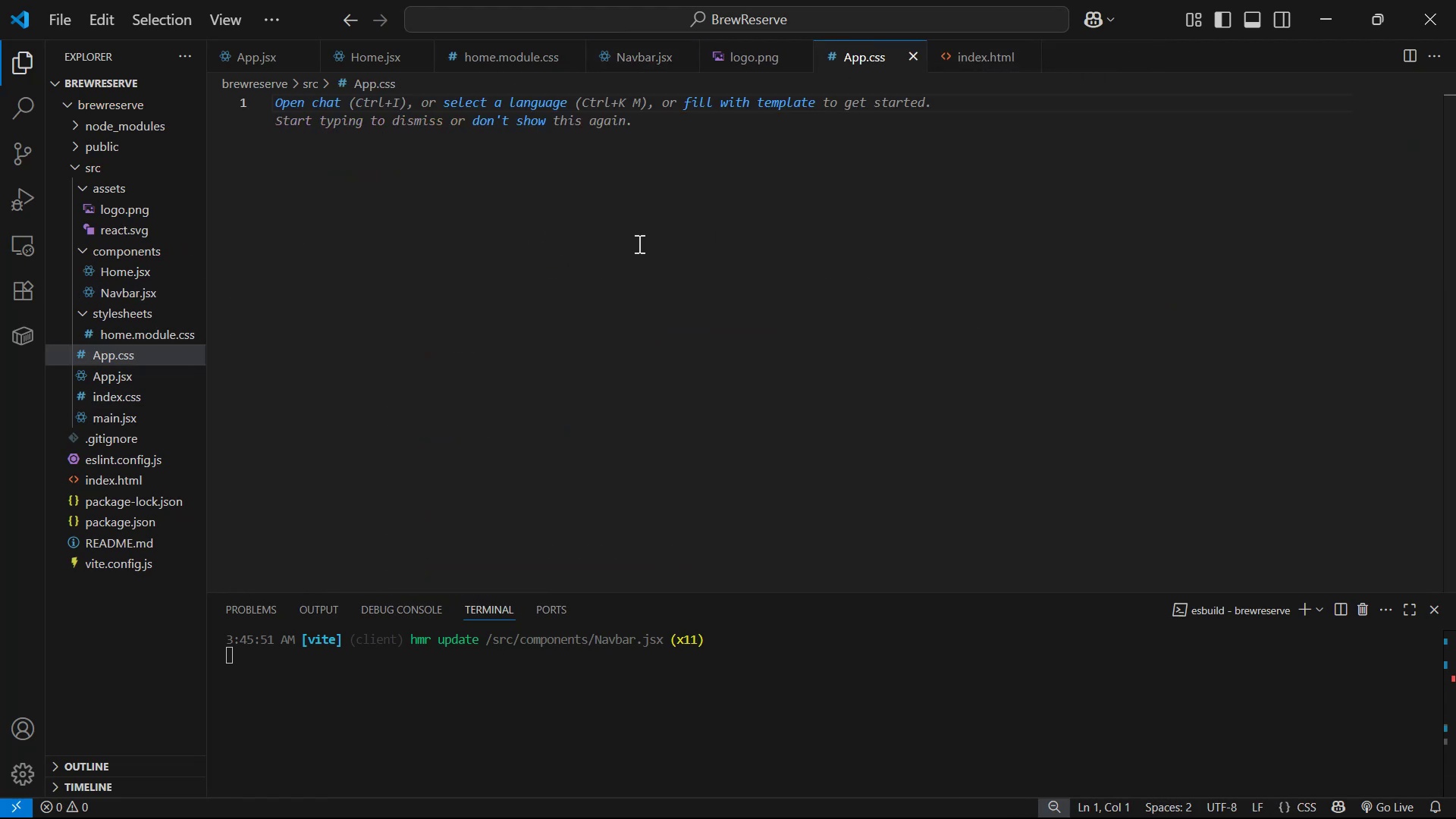 
type(.logo{)
 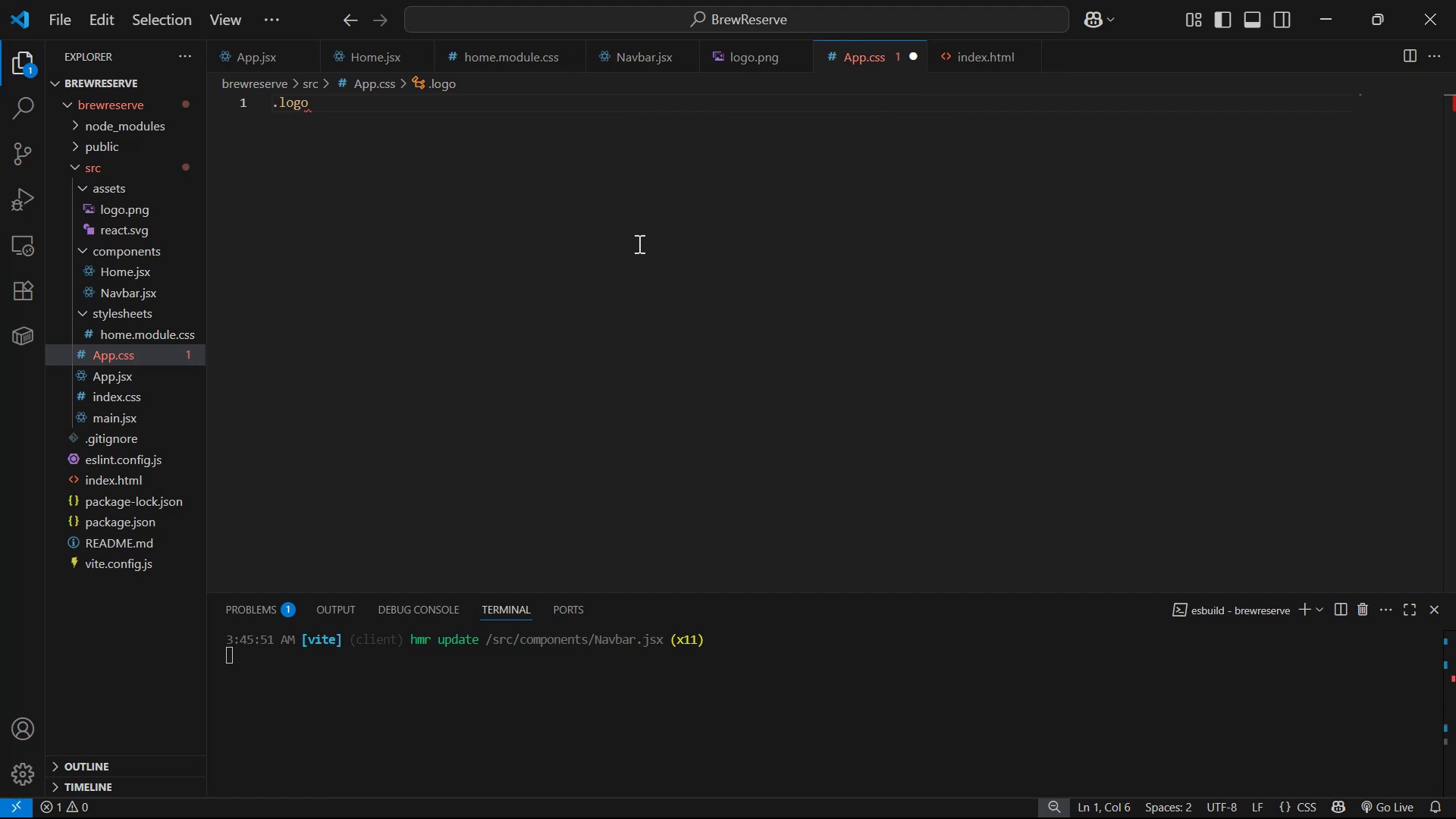 
key(Shift+Enter)
 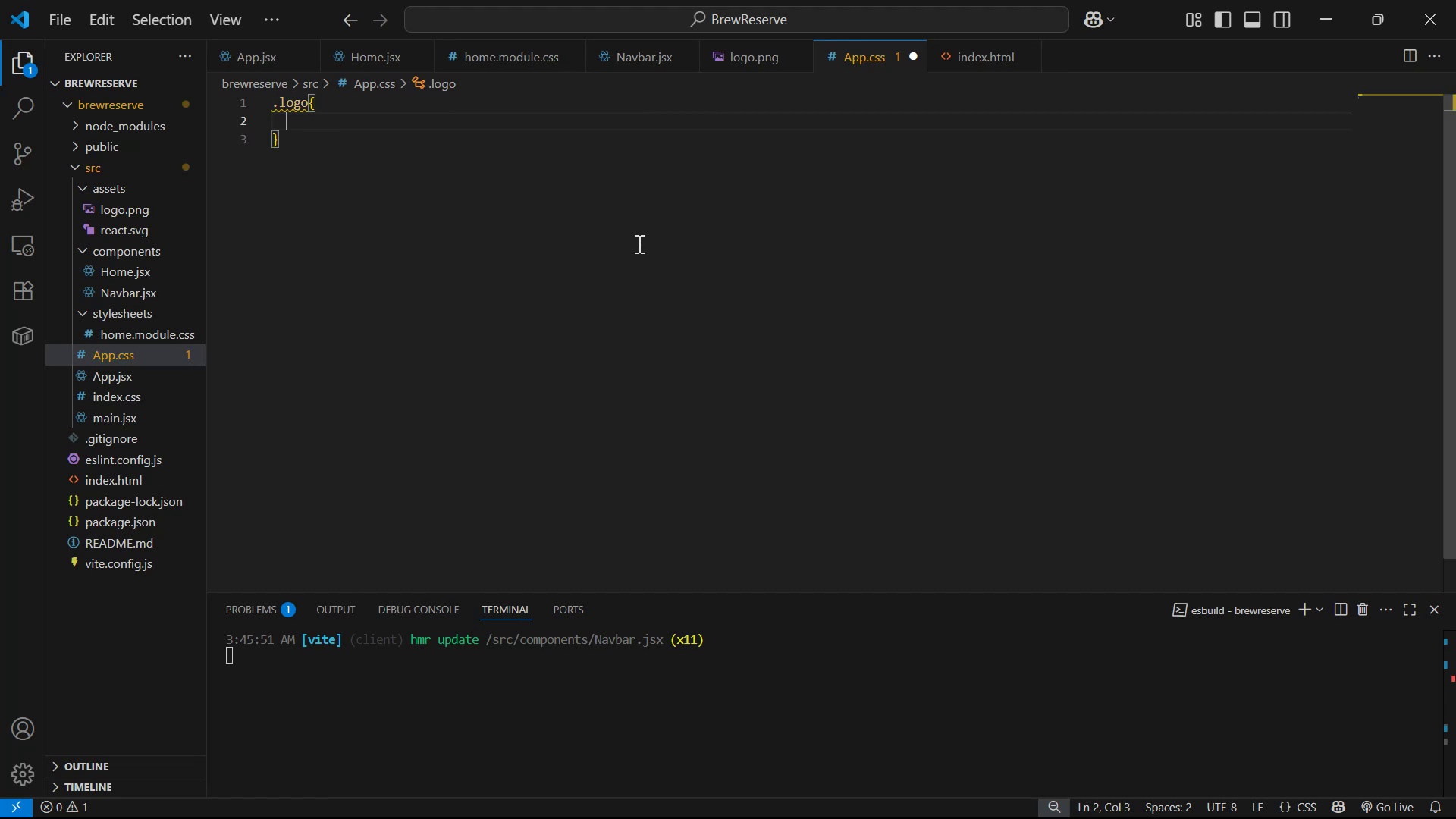 
type(wi)
 